 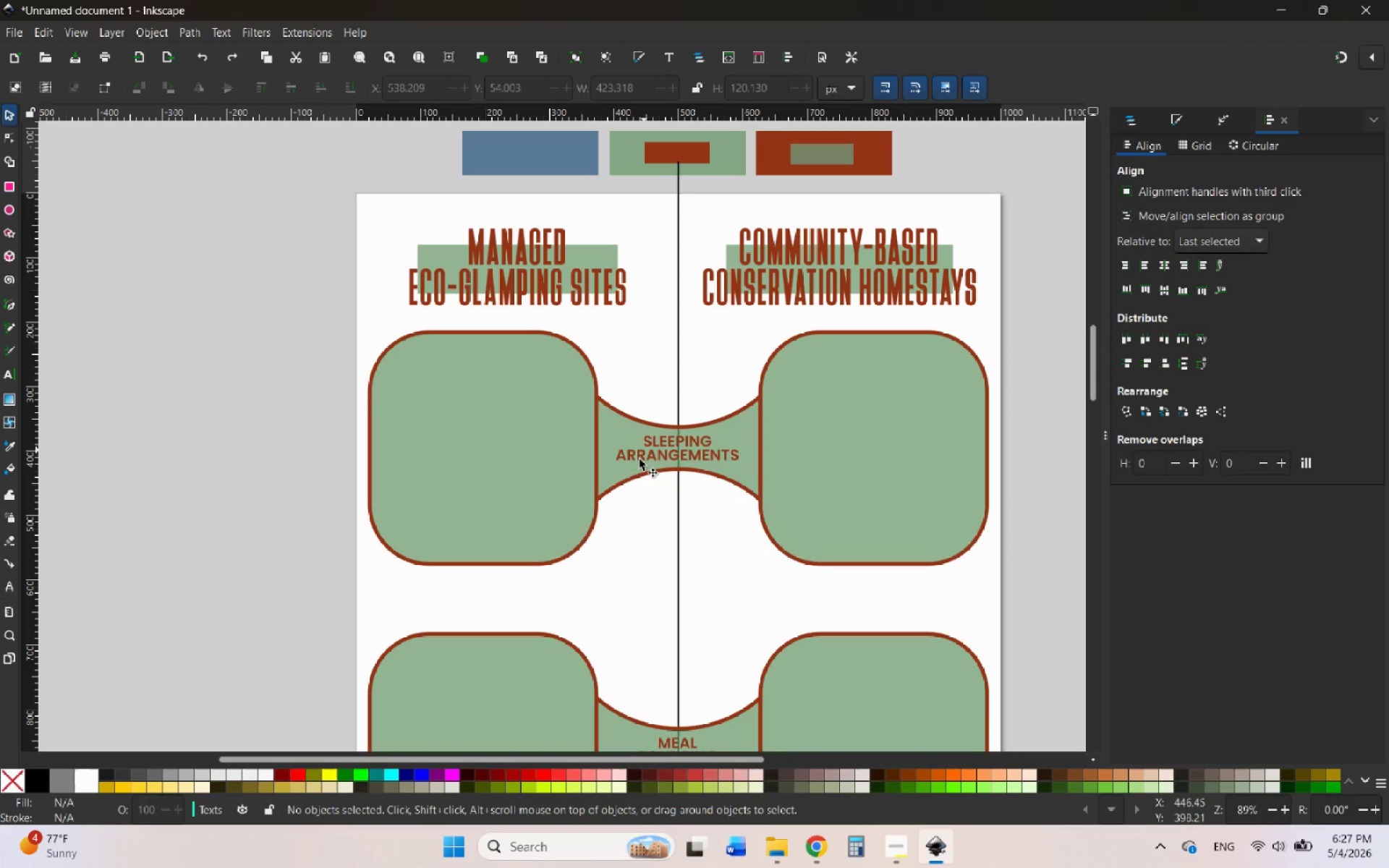 
key(Control+V)
 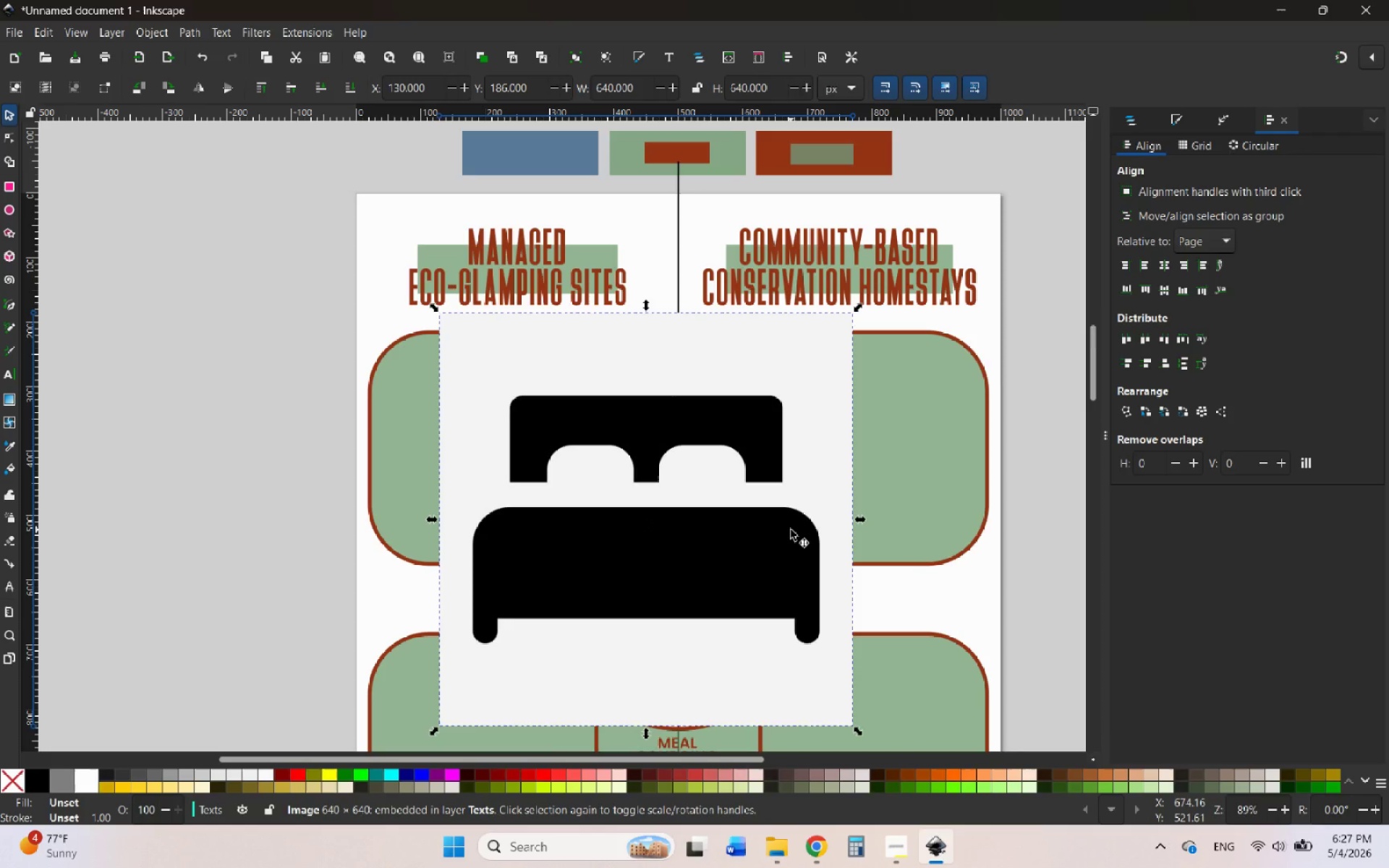 
hold_key(key=ControlLeft, duration=0.42)
 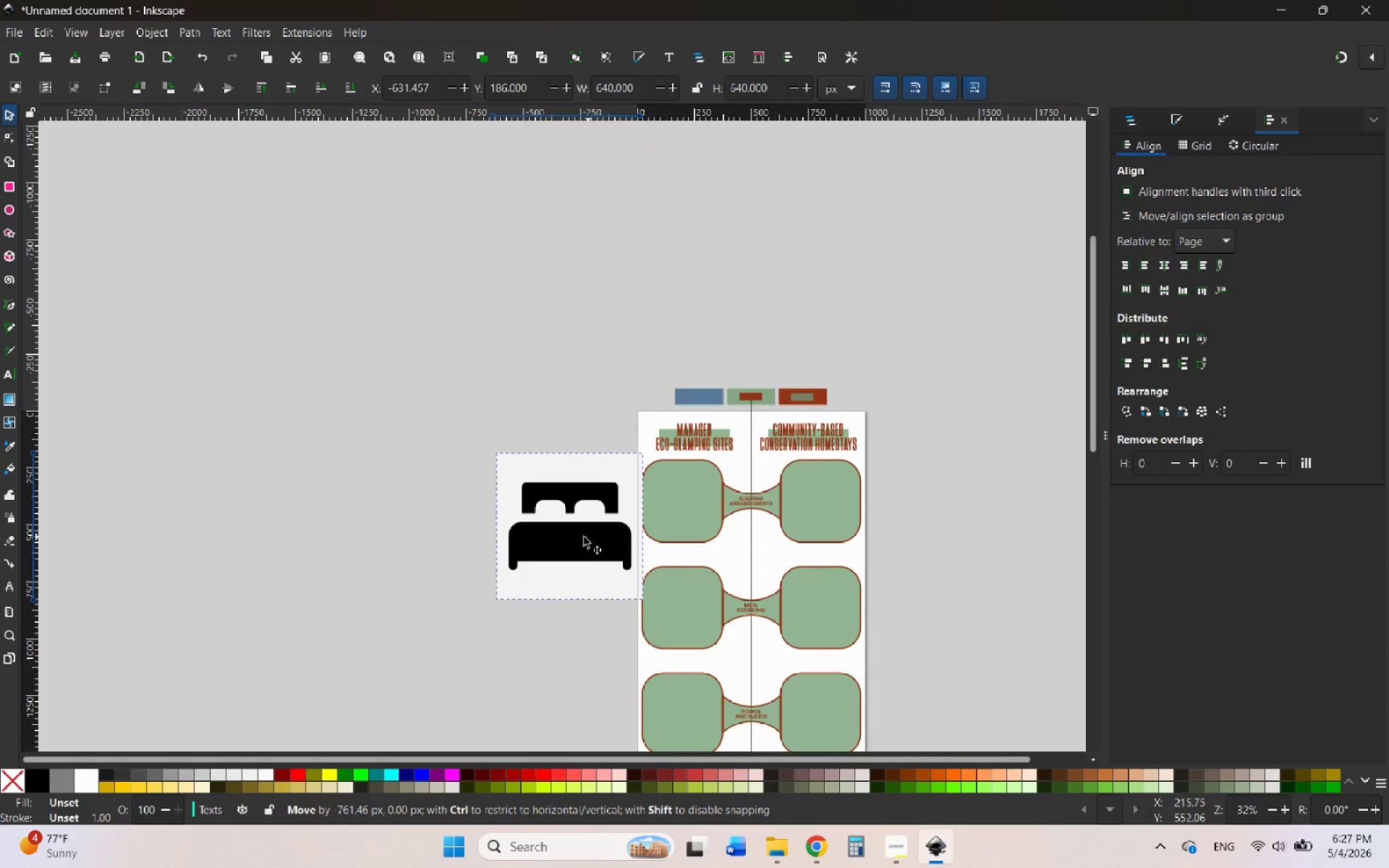 
left_click_drag(start_coordinate=[773, 536], to_coordinate=[564, 533])
 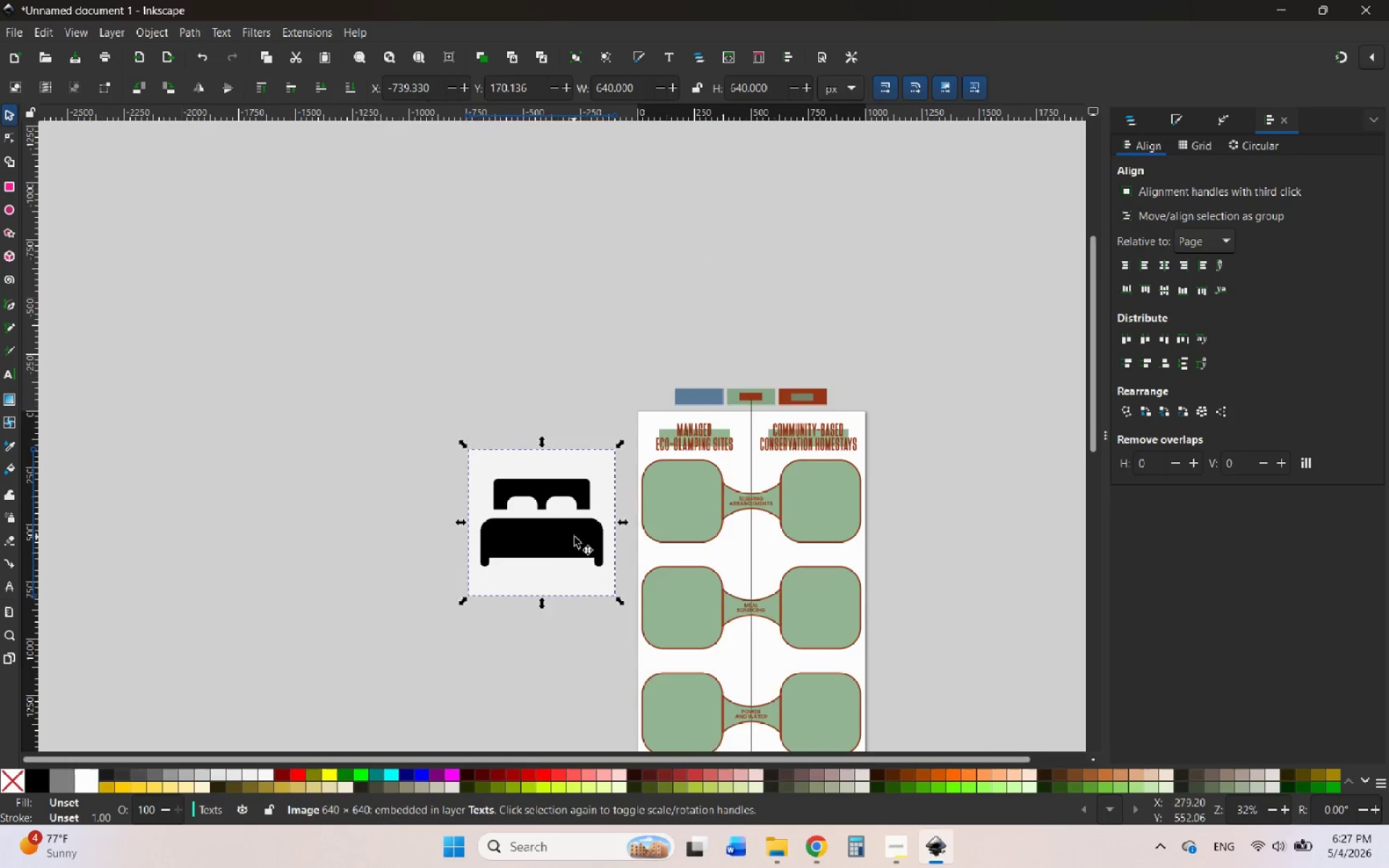 
scroll: coordinate [791, 530], scroll_direction: down, amount: 3.0
 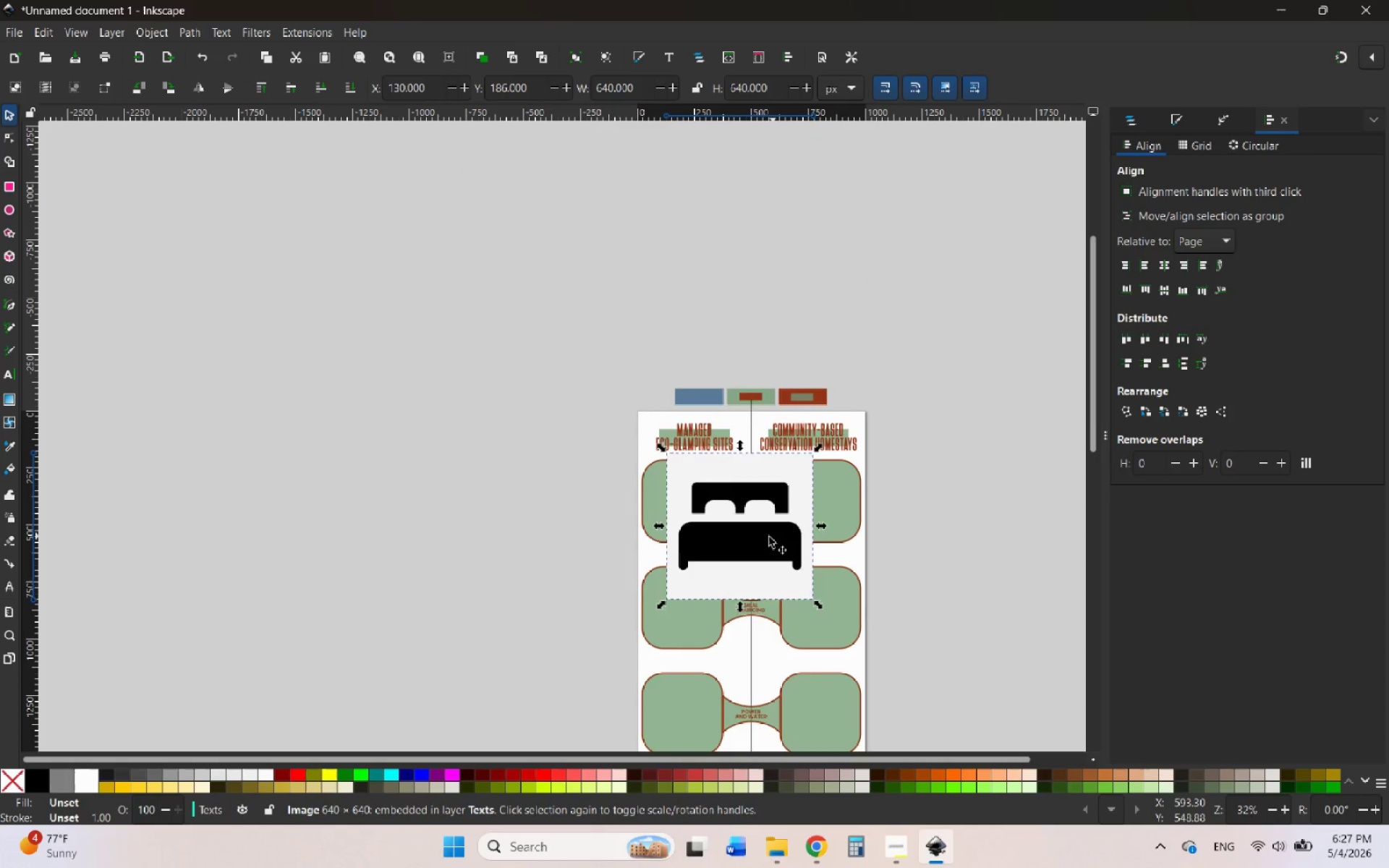 
hold_key(key=ControlLeft, duration=1.09)
scroll: coordinate [658, 516], scroll_direction: up, amount: 3.0
 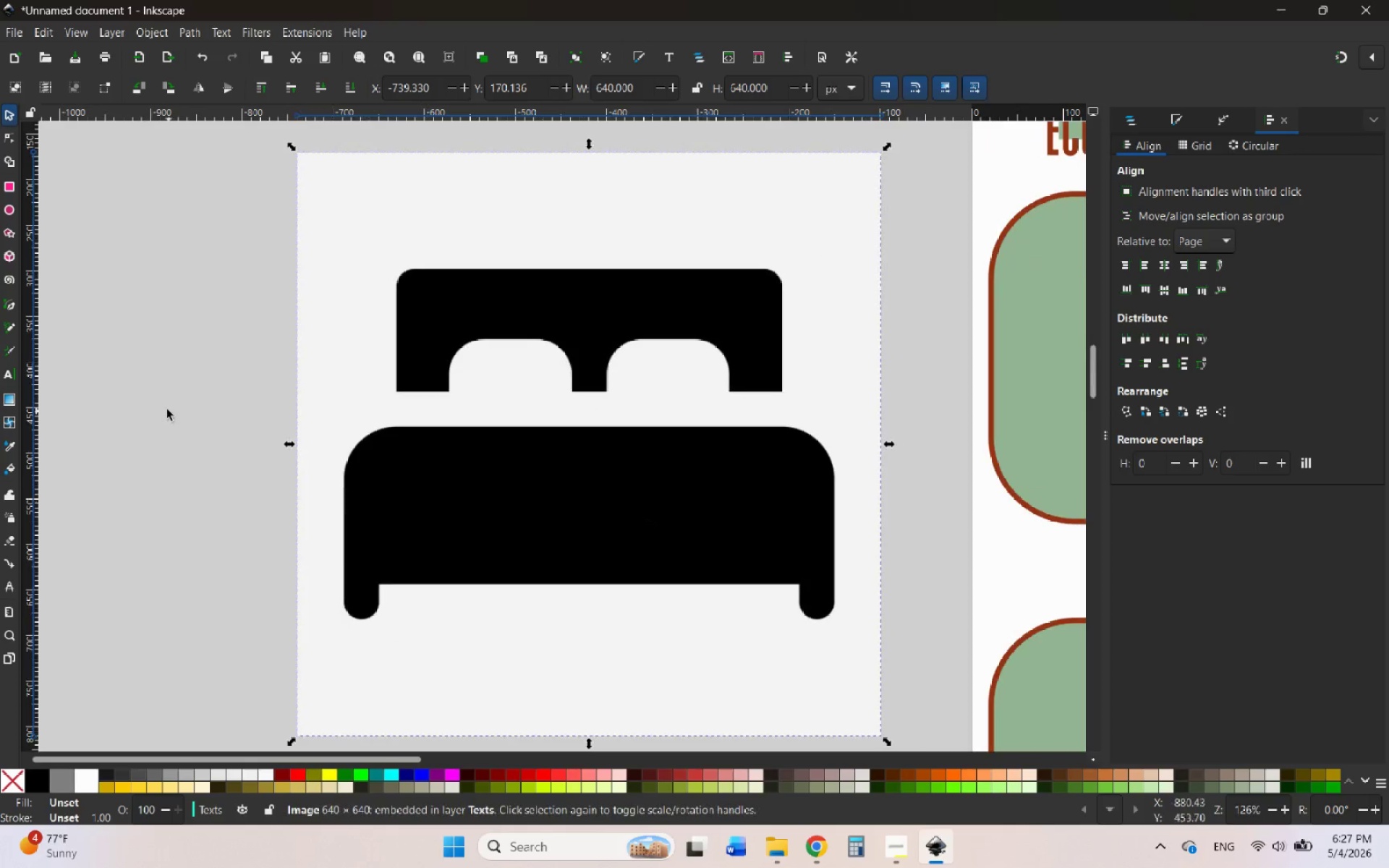 
left_click([164, 407])
 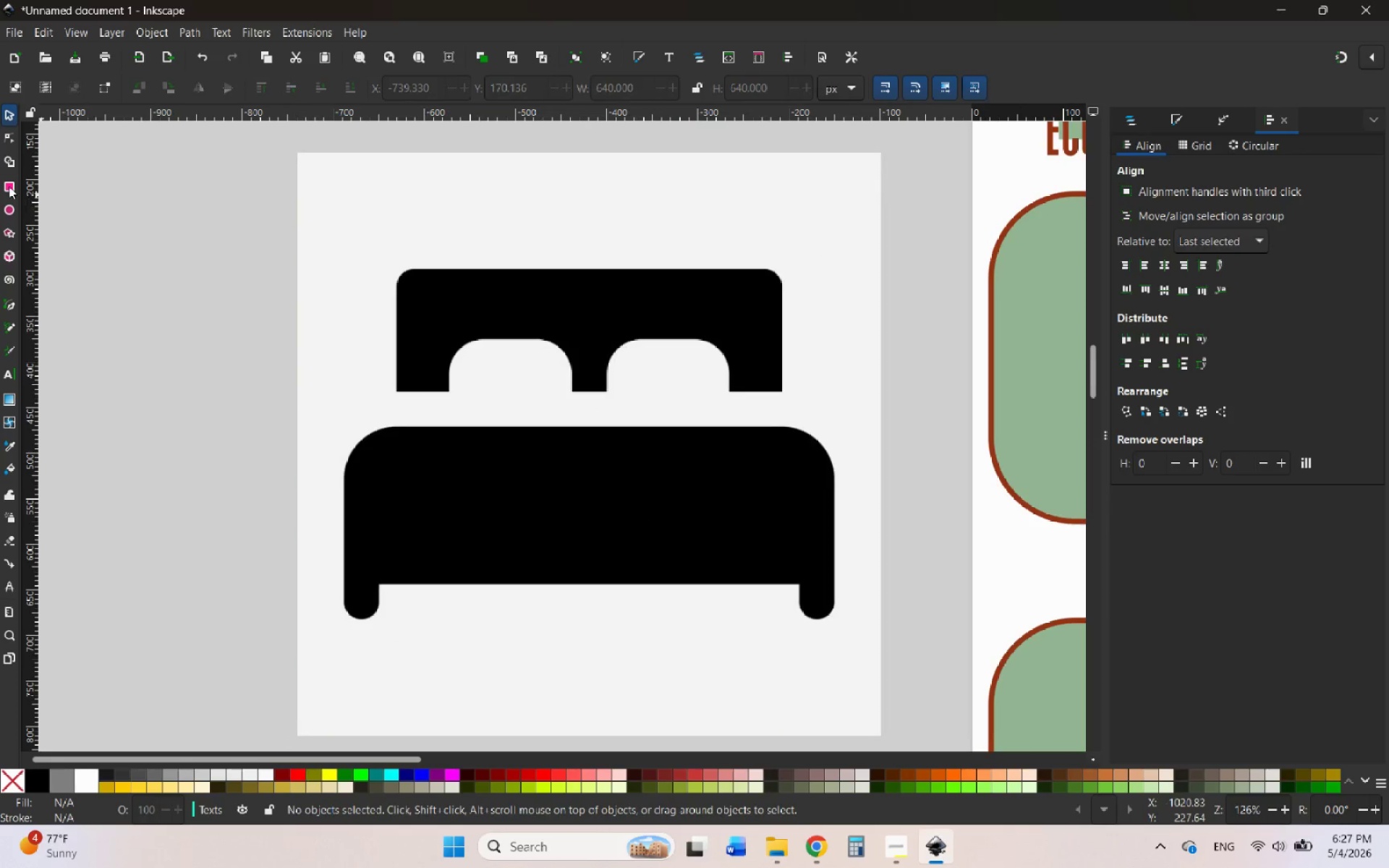 
left_click([7, 183])
 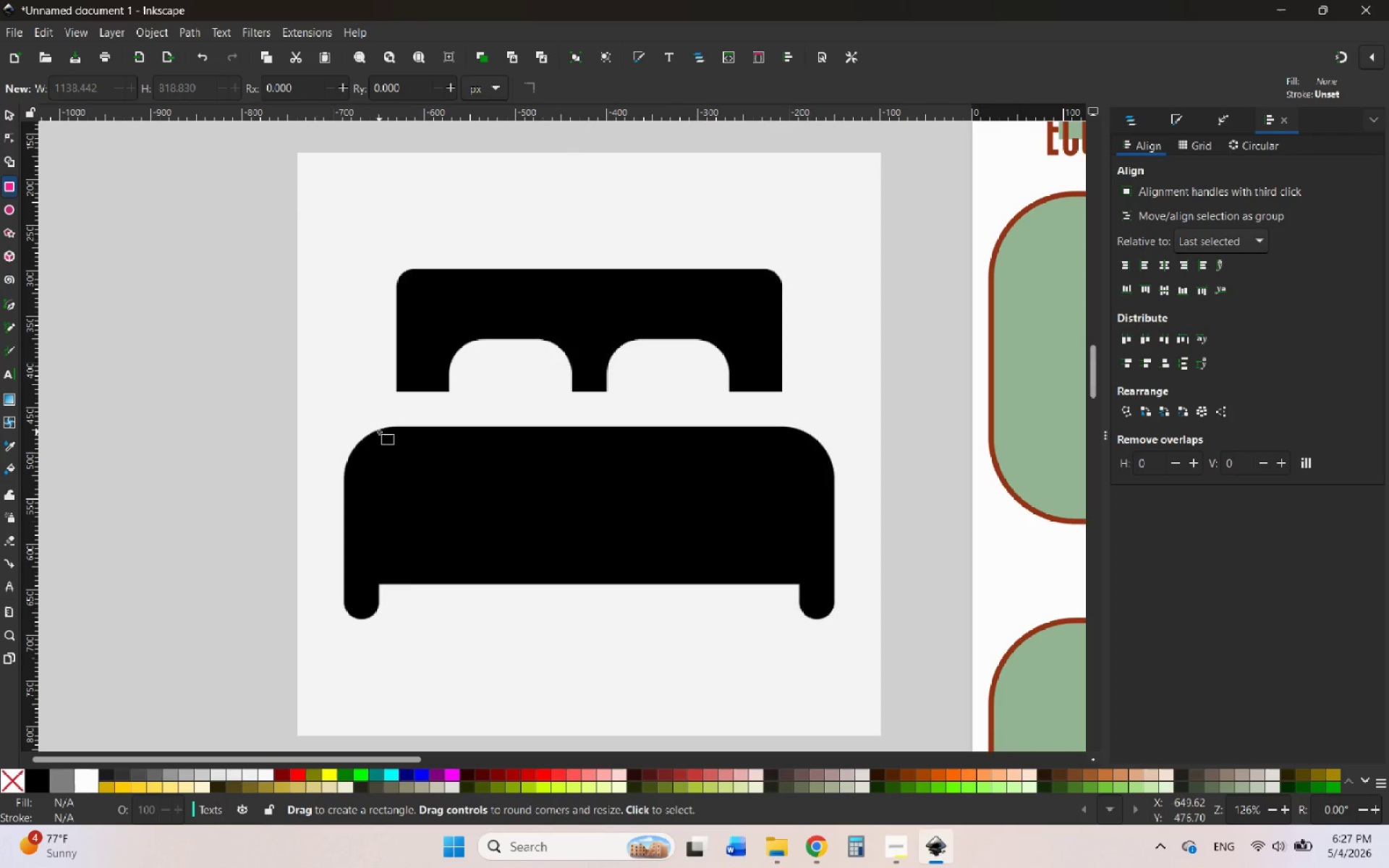 
left_click_drag(start_coordinate=[365, 432], to_coordinate=[817, 606])
 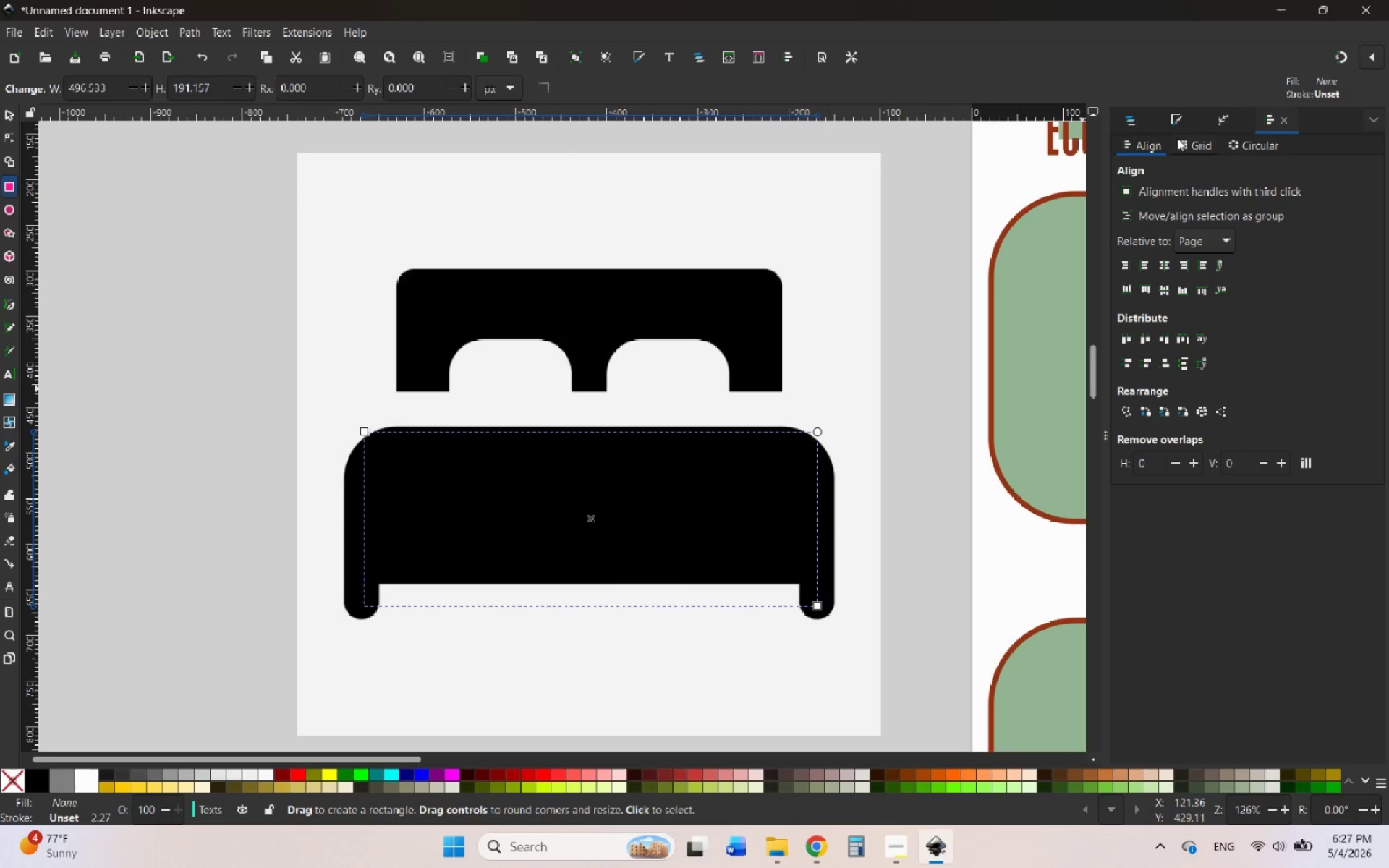 
left_click([1137, 126])
 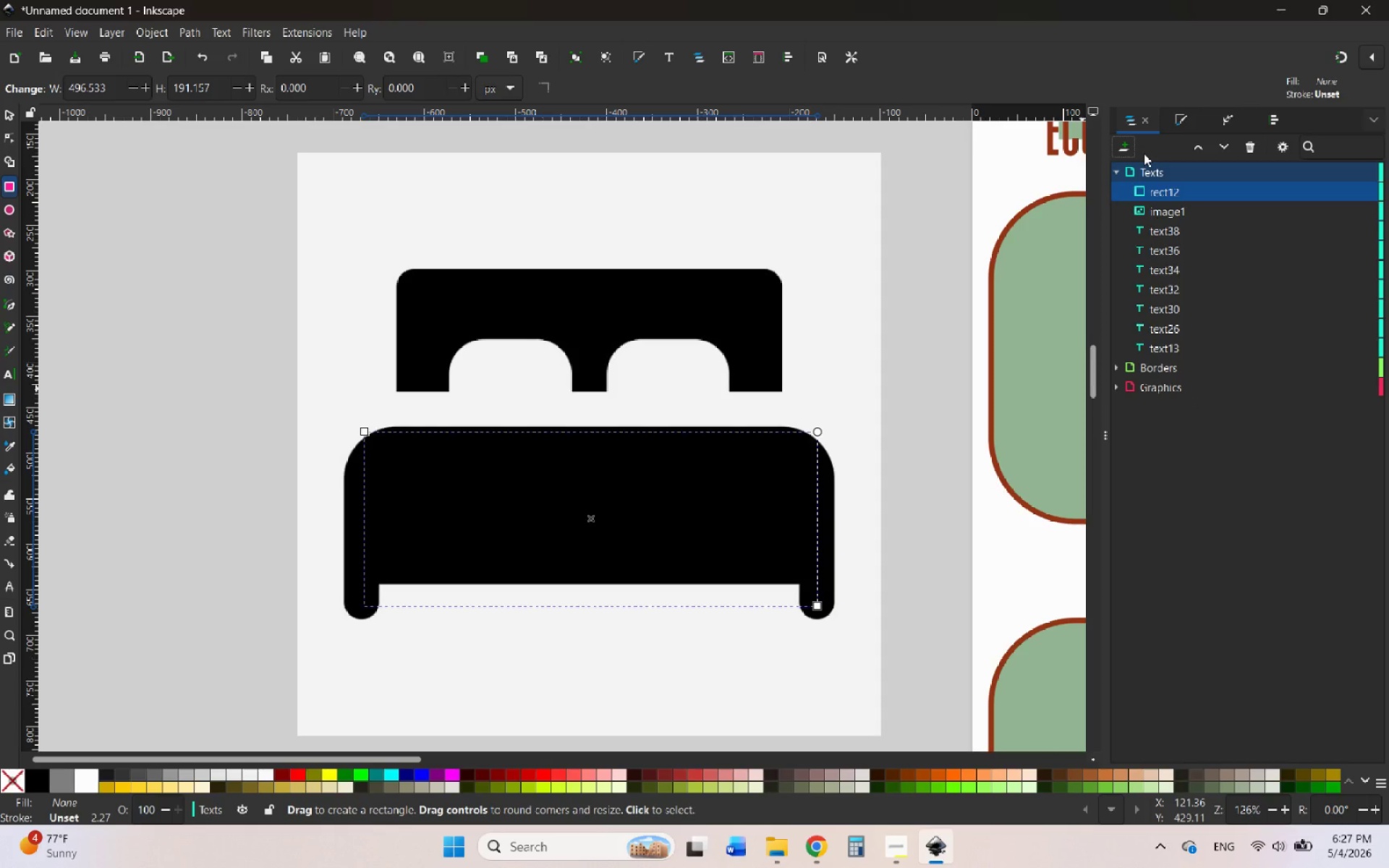 
left_click([1185, 123])
 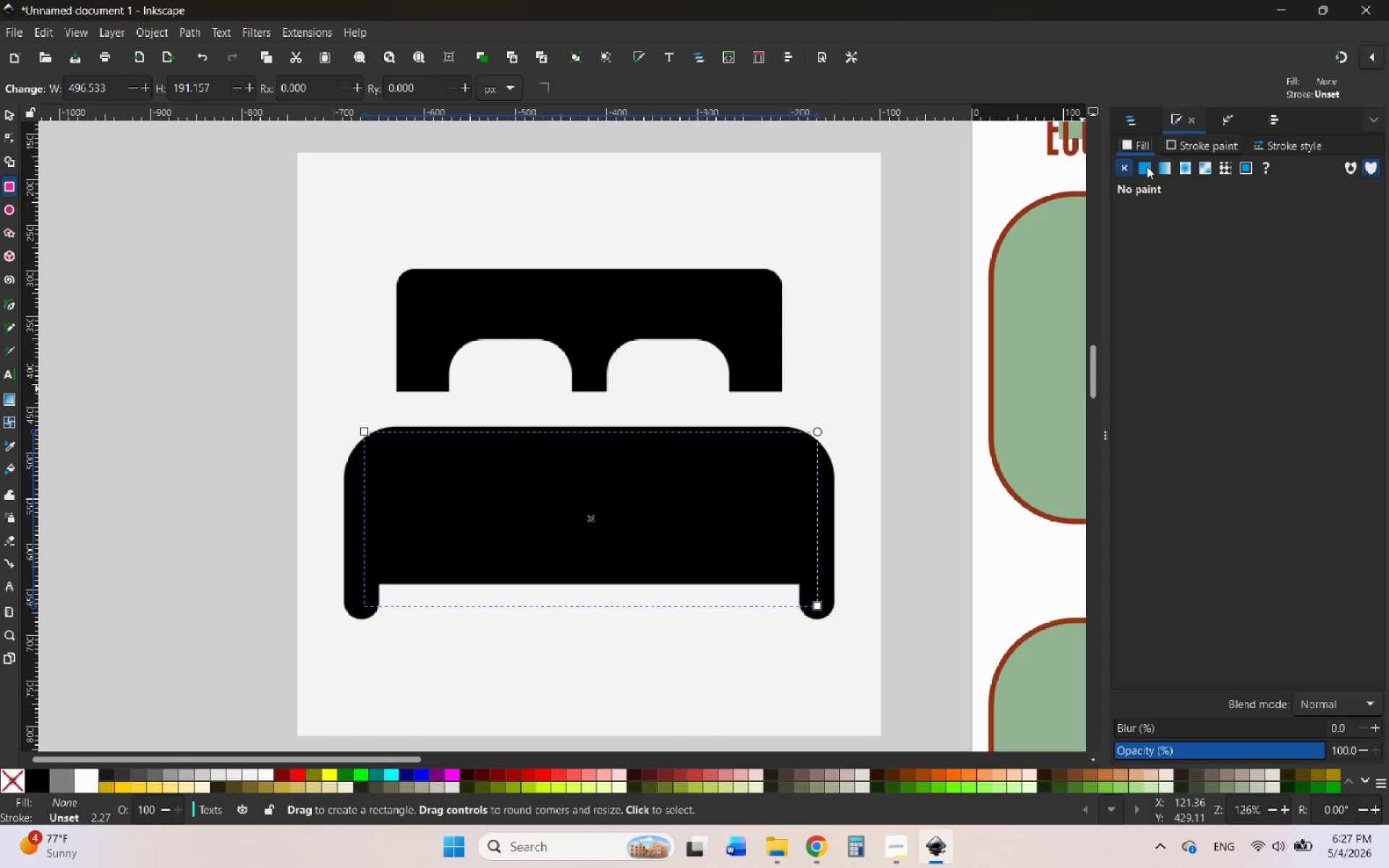 
left_click([1147, 166])
 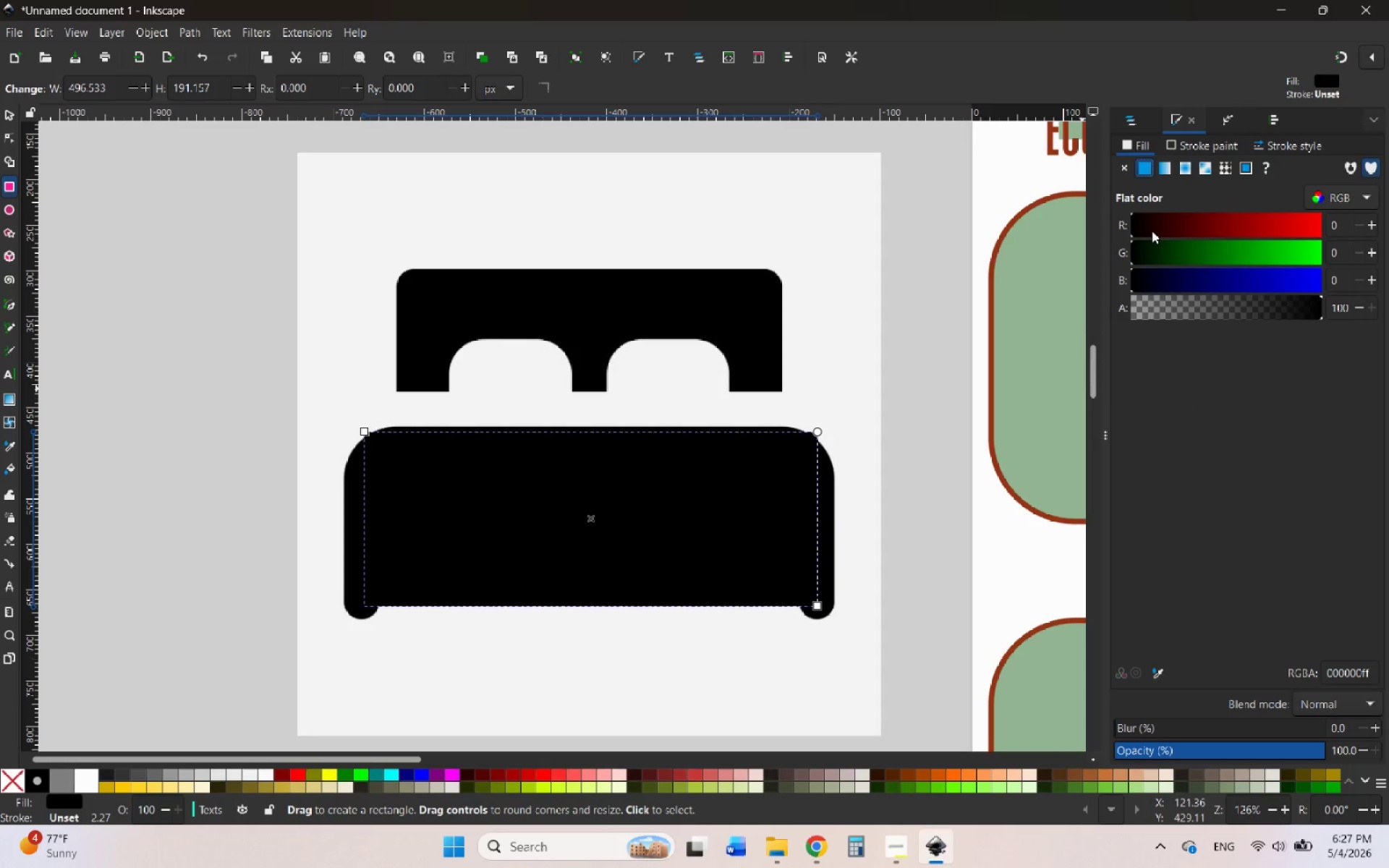 
left_click_drag(start_coordinate=[1194, 216], to_coordinate=[1388, 235])
 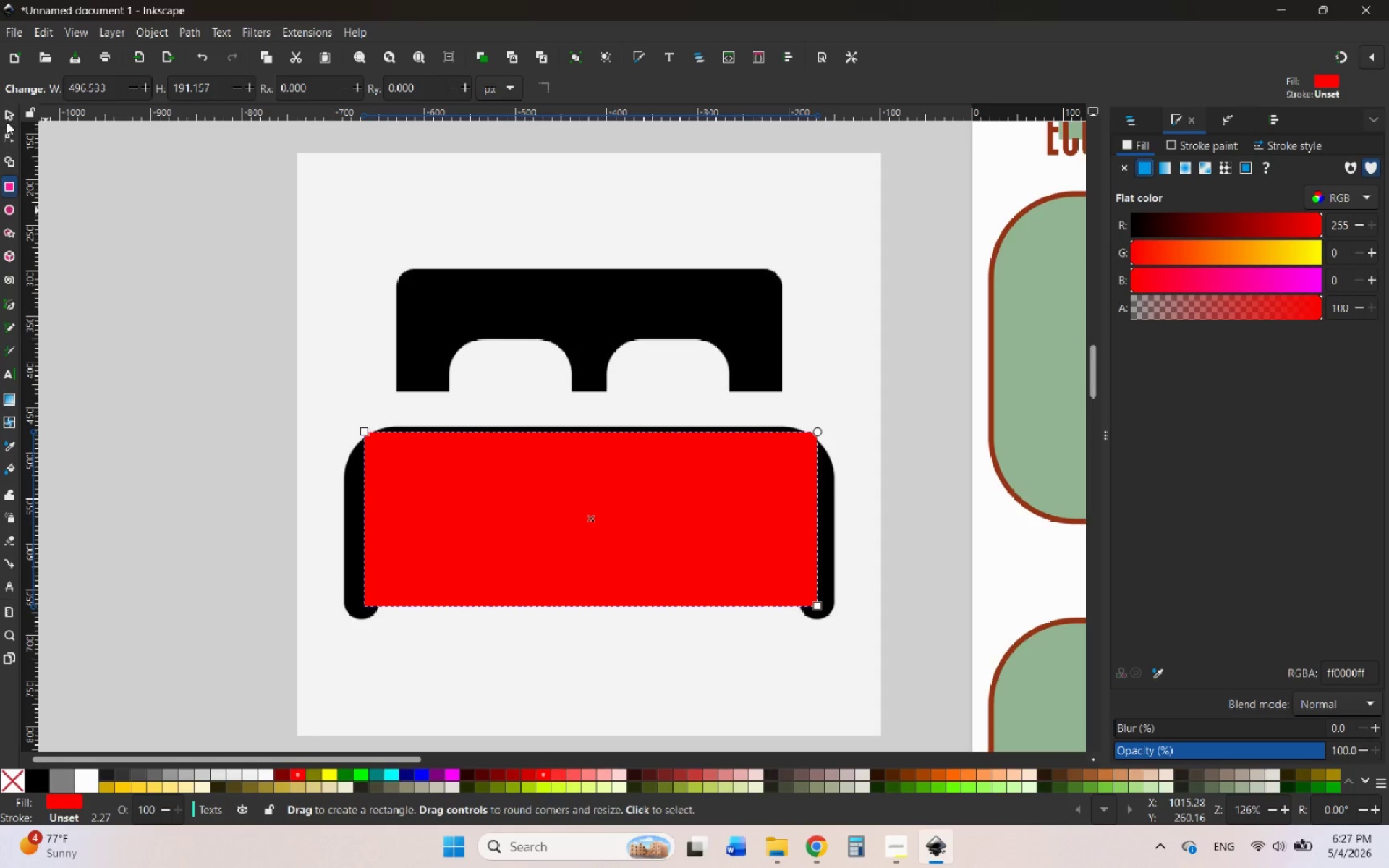 
left_click([7, 116])
 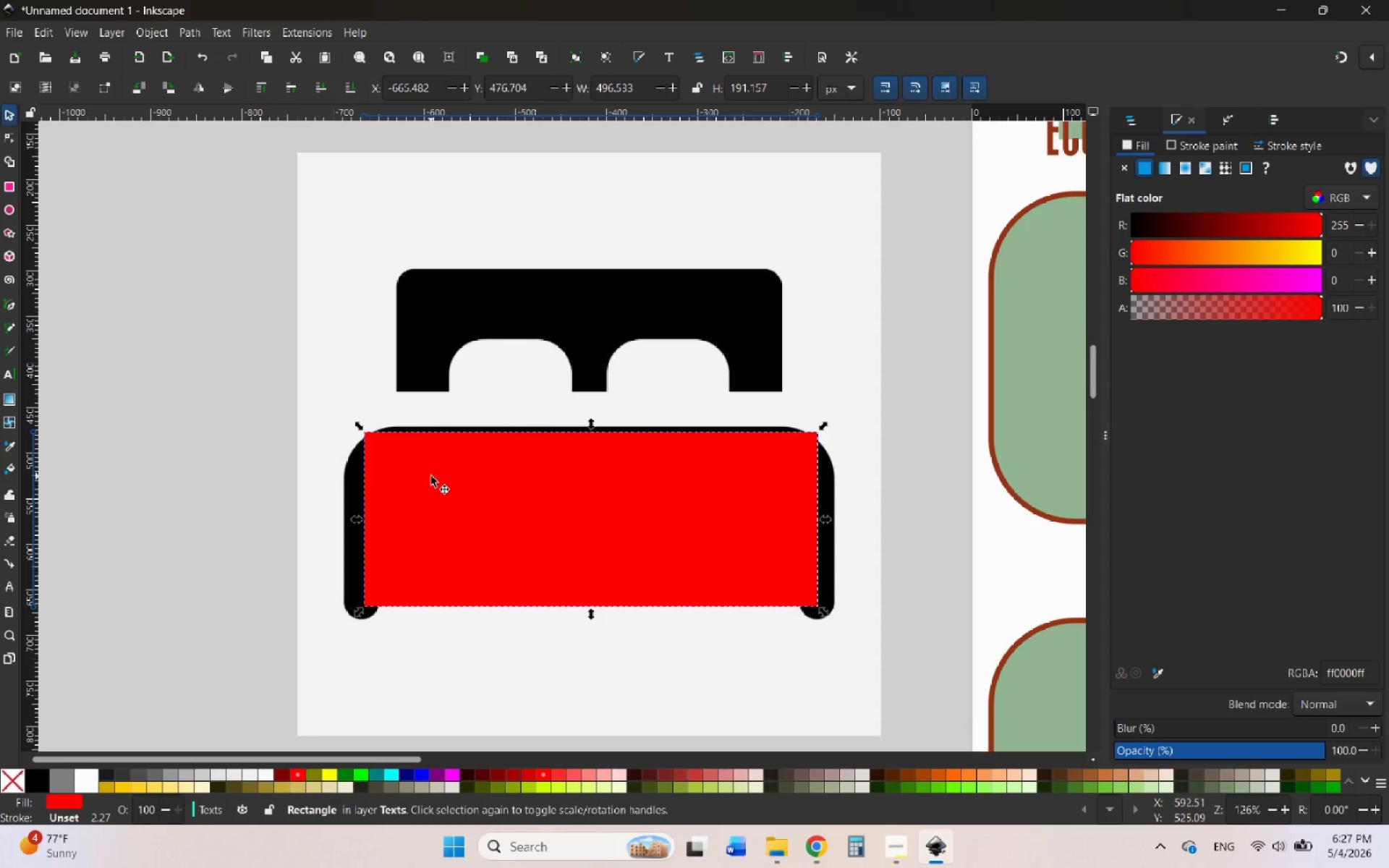 
left_click_drag(start_coordinate=[431, 476], to_coordinate=[414, 454])
 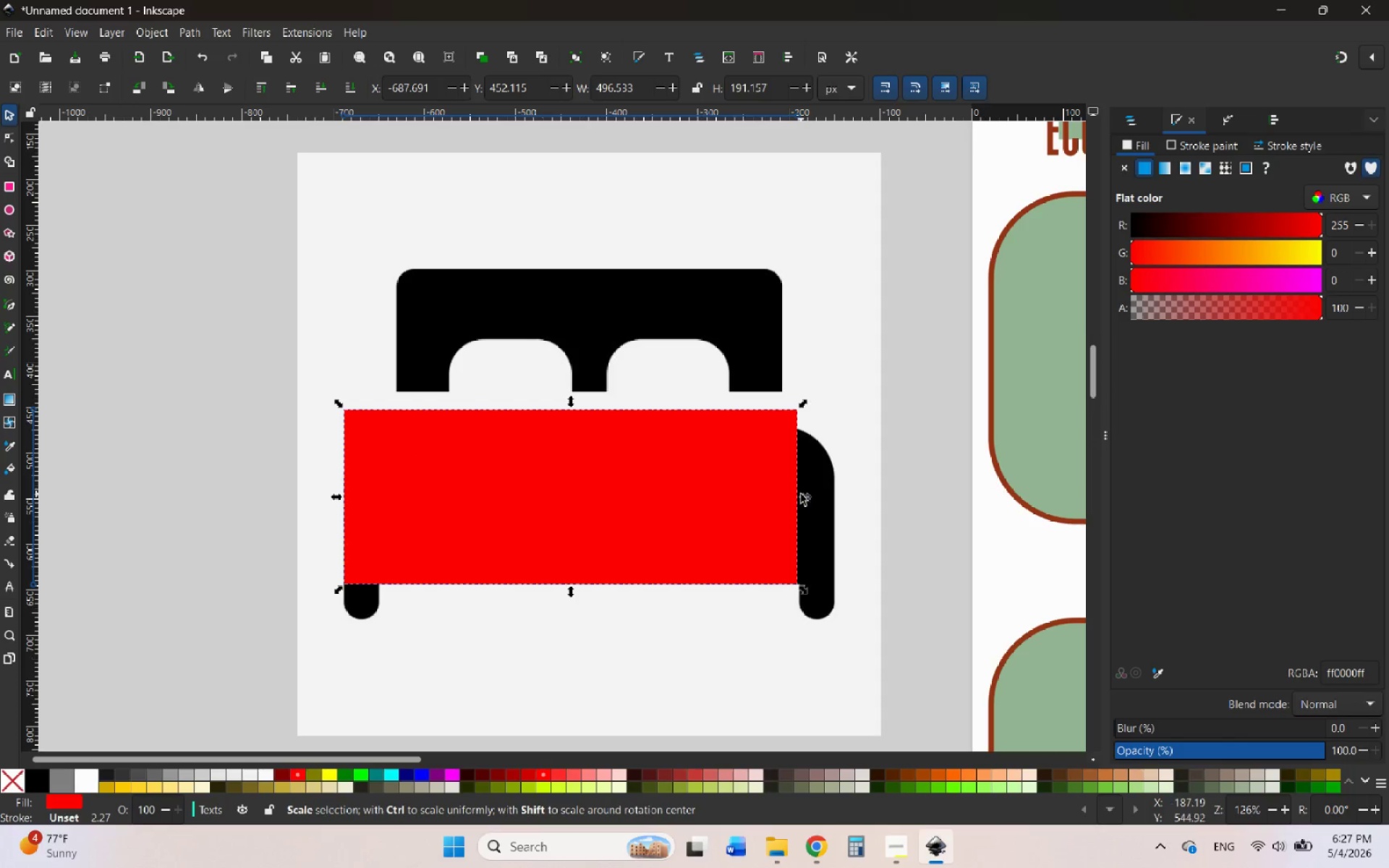 
left_click_drag(start_coordinate=[805, 495], to_coordinate=[842, 501])
 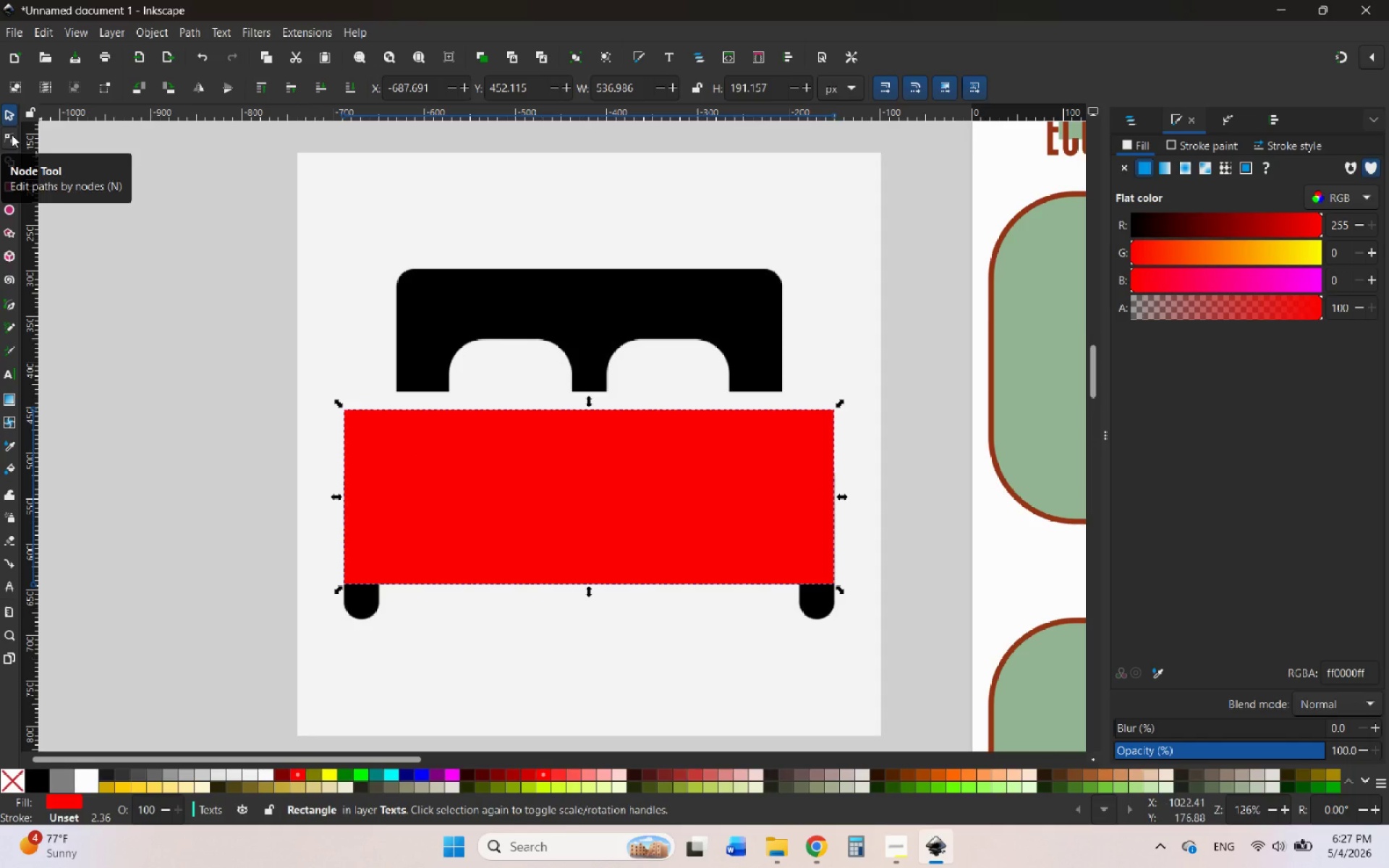 
left_click_drag(start_coordinate=[592, 396], to_coordinate=[647, 413])
 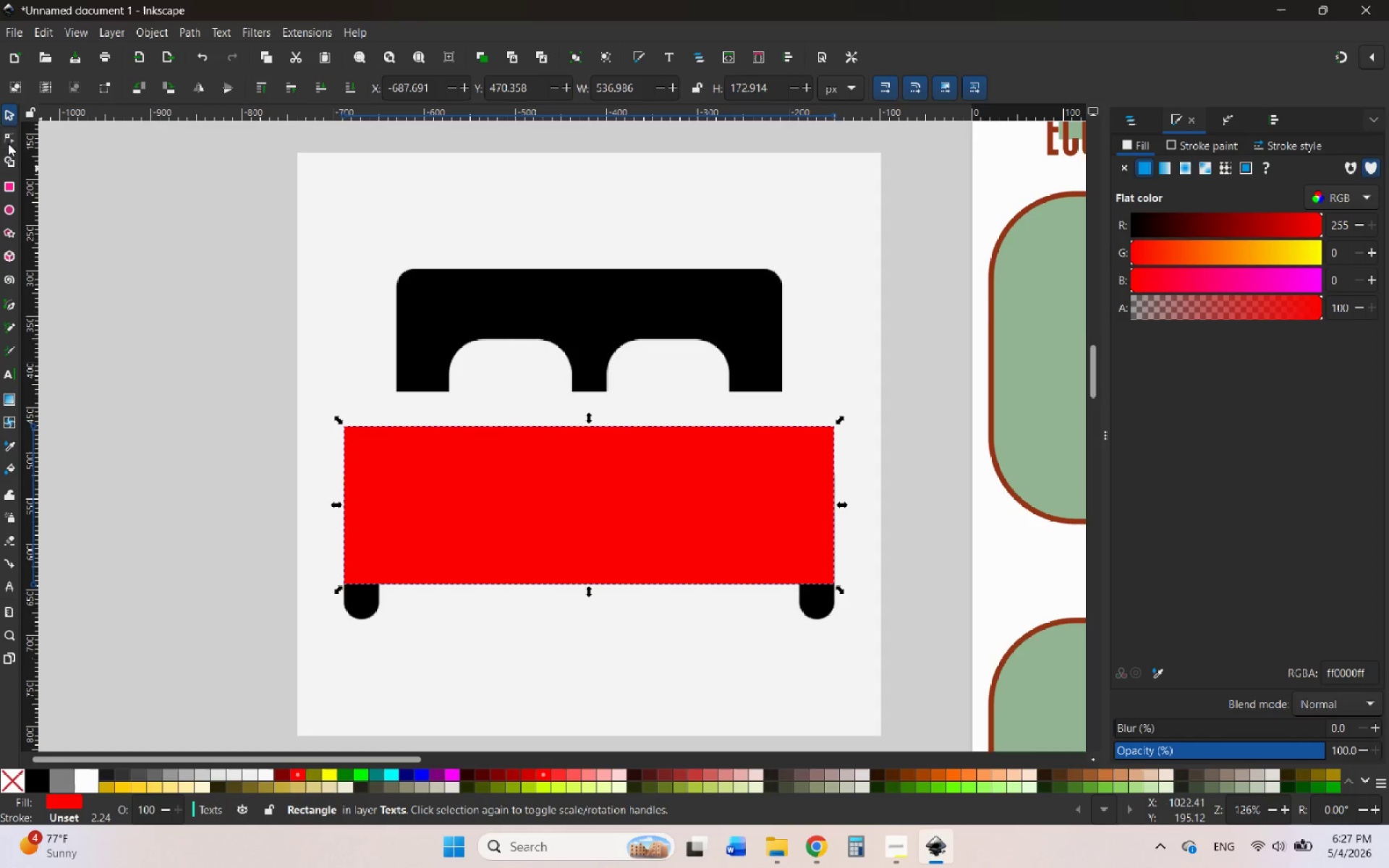 
left_click([6, 138])
 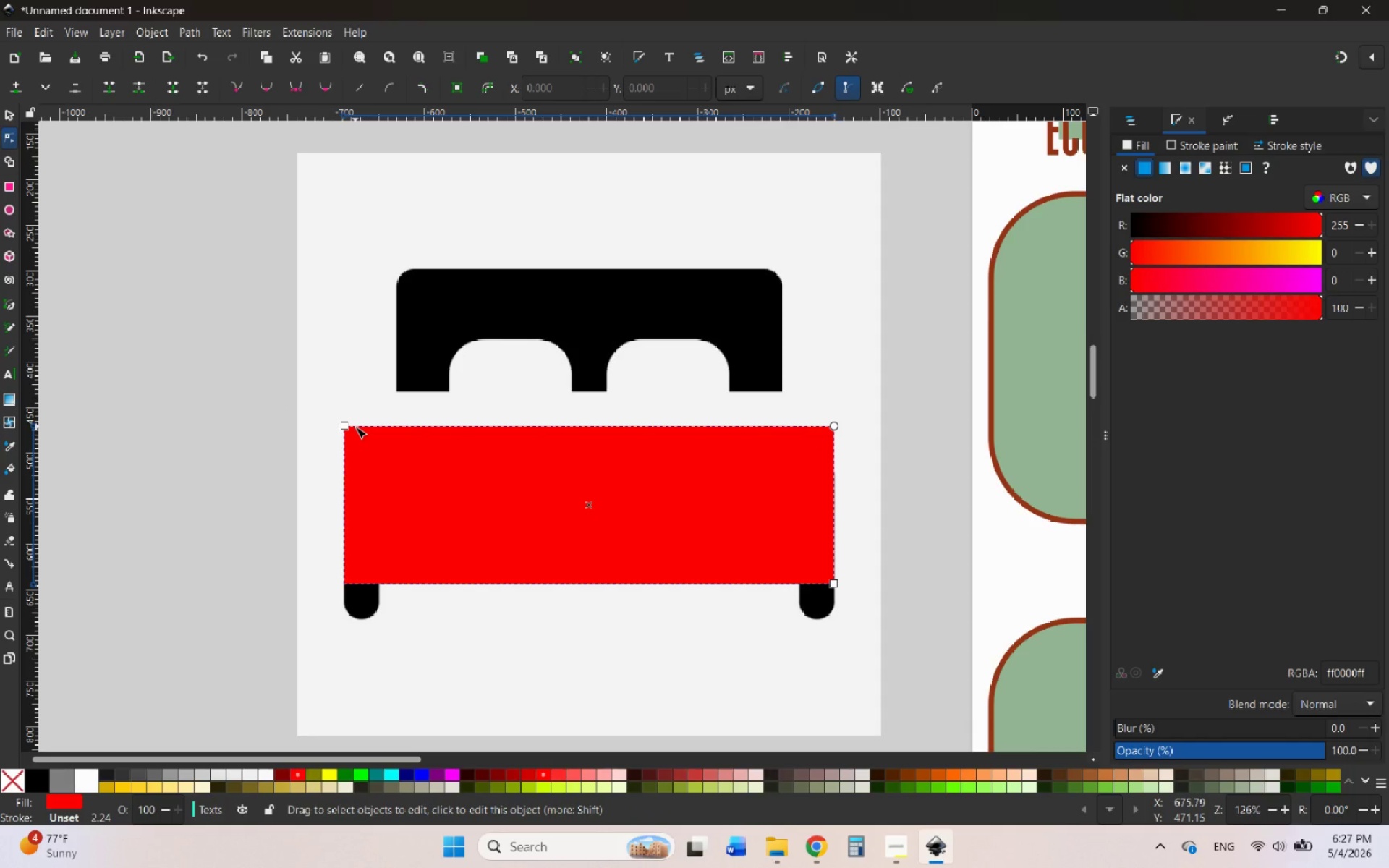 
left_click_drag(start_coordinate=[346, 428], to_coordinate=[425, 455])
 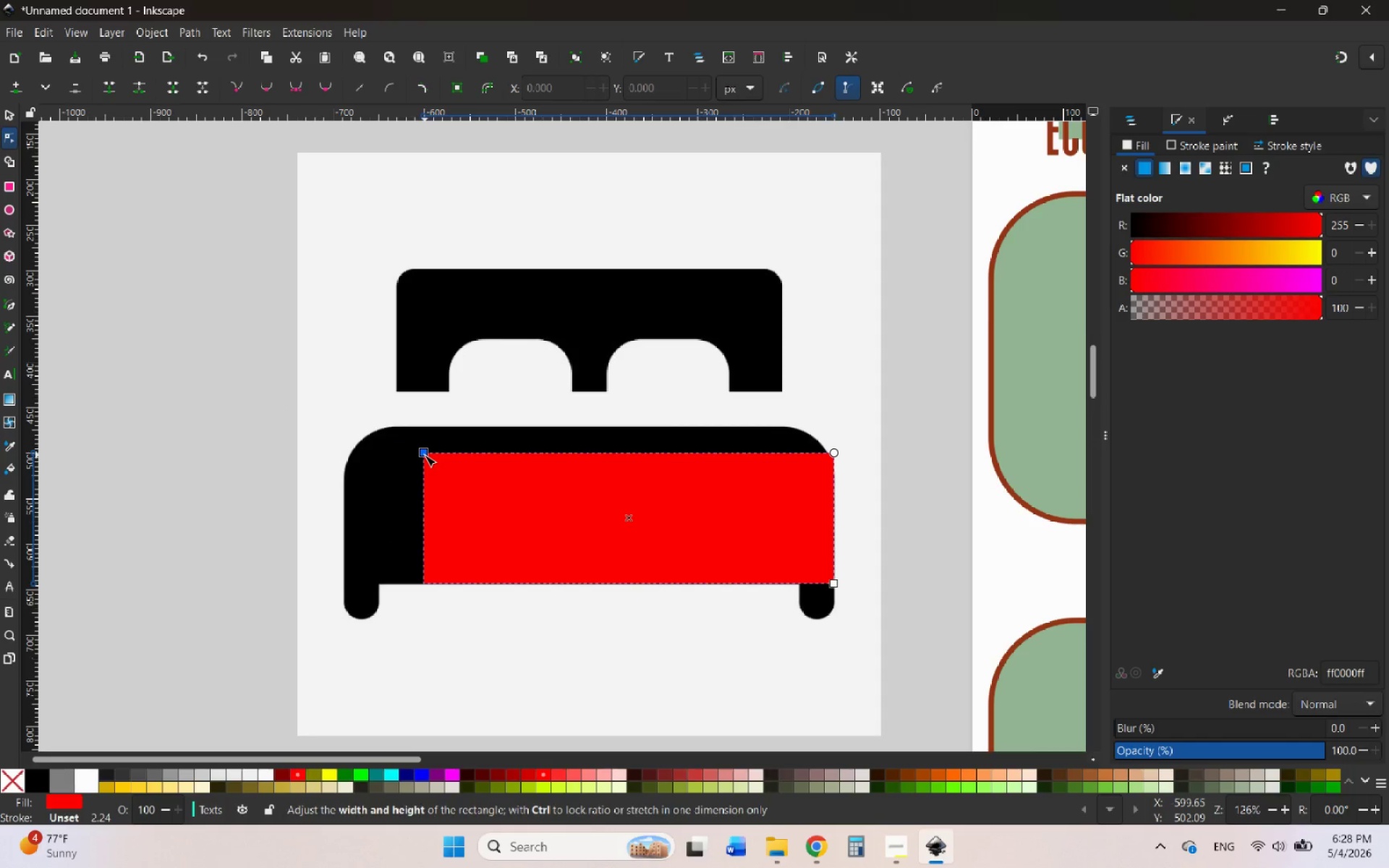 
key(Control+ControlLeft)
 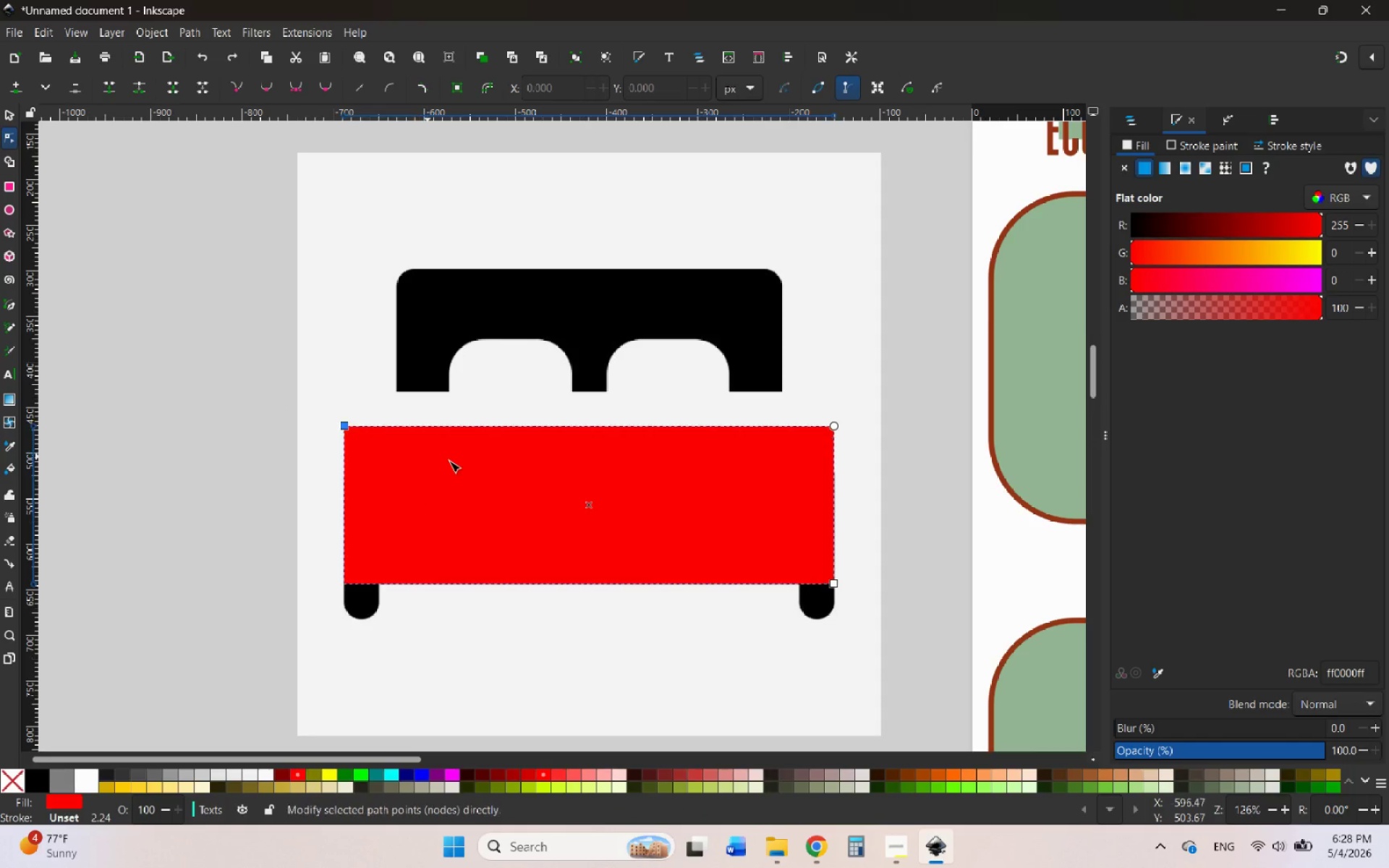 
key(Control+Z)
 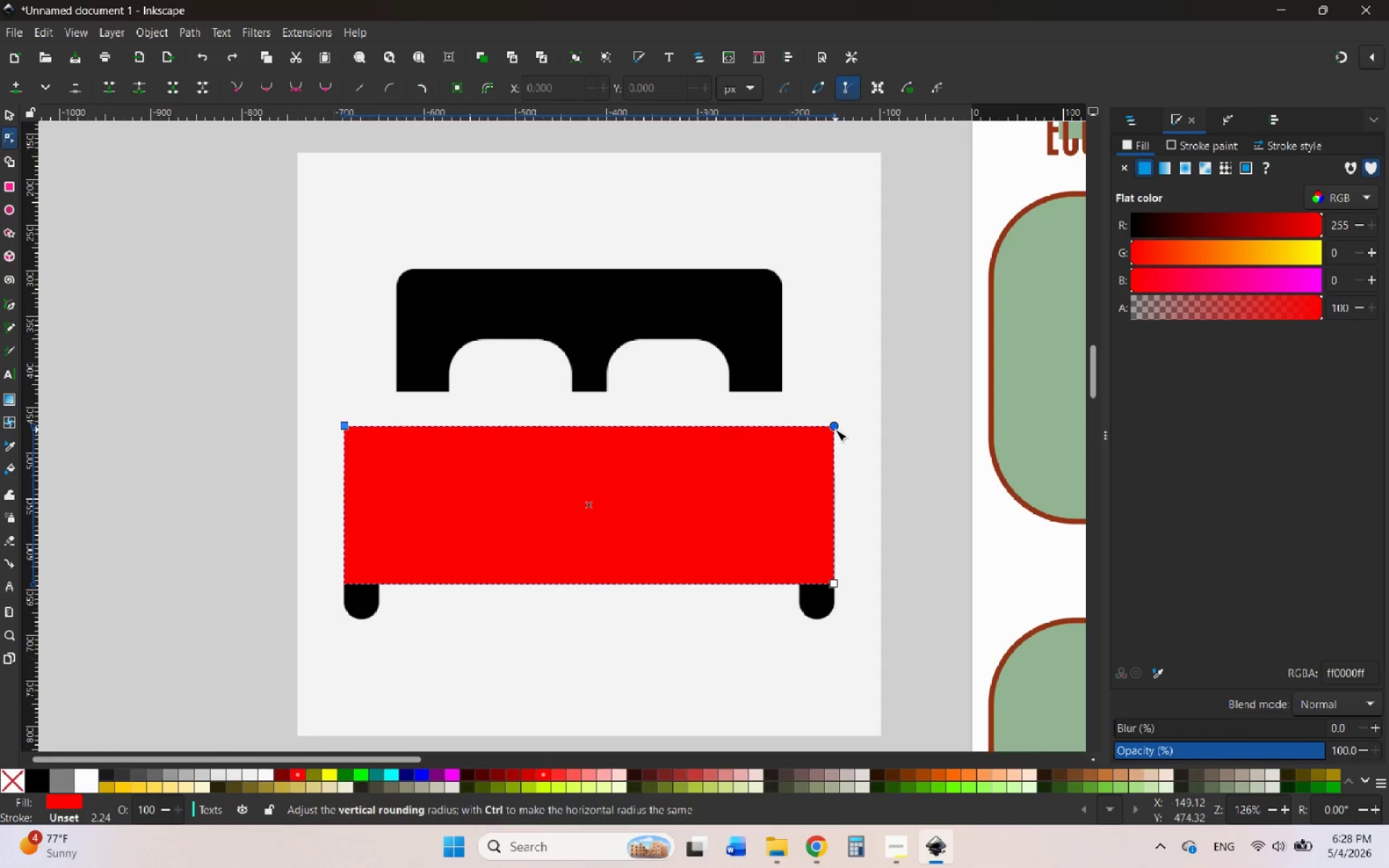 
left_click_drag(start_coordinate=[836, 430], to_coordinate=[817, 482])
 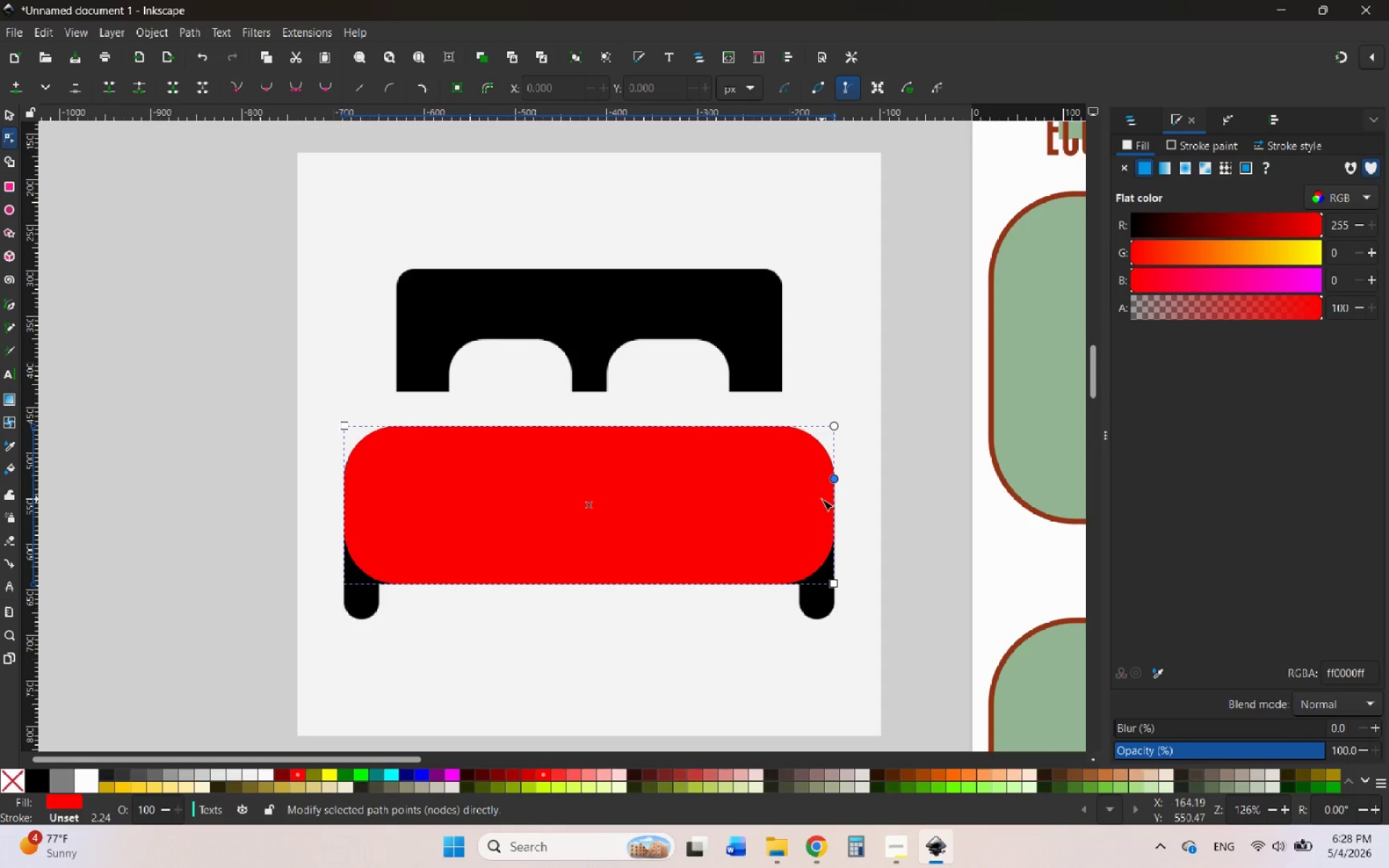 
left_click_drag(start_coordinate=[835, 479], to_coordinate=[870, 477])
 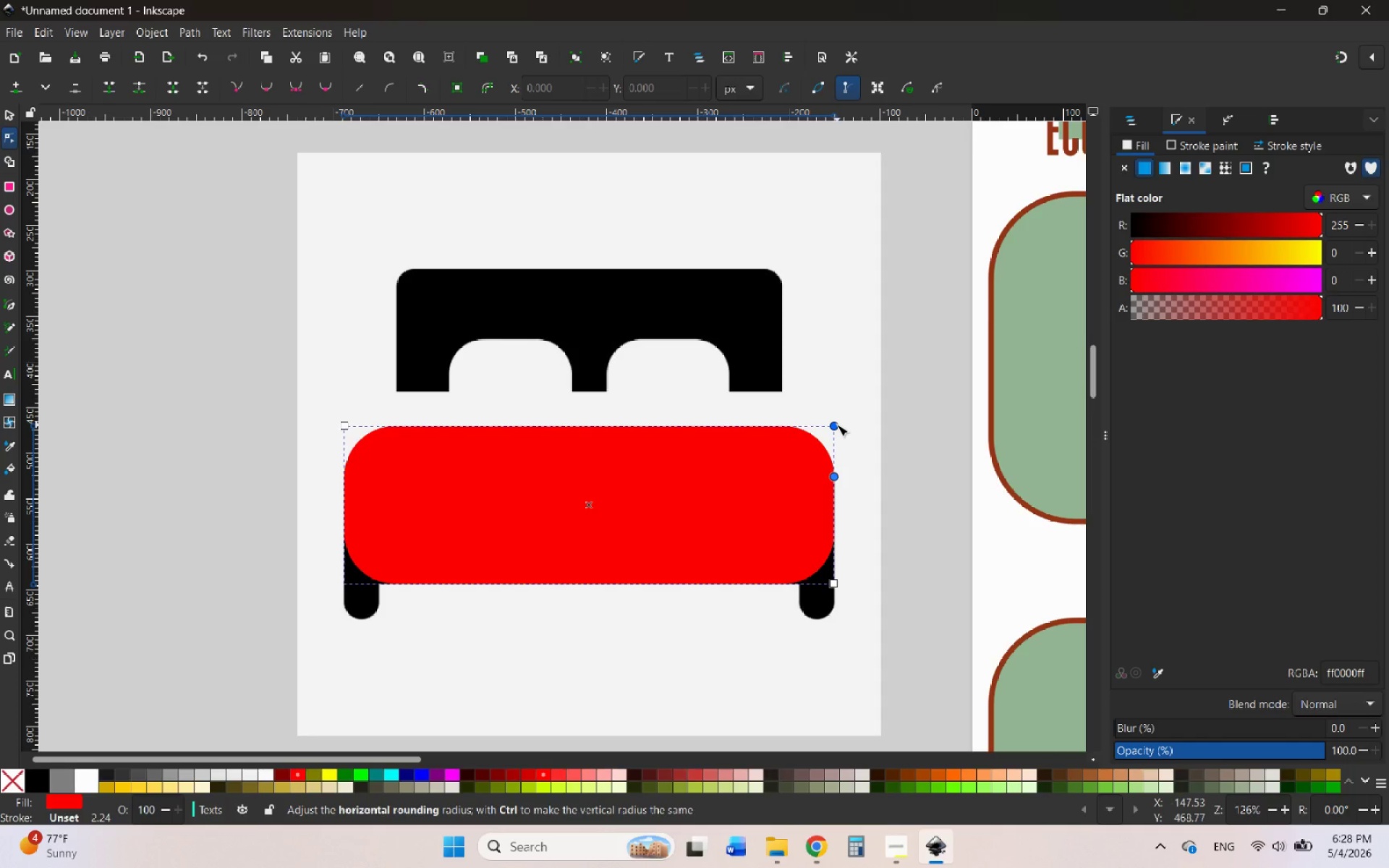 
left_click_drag(start_coordinate=[837, 425], to_coordinate=[421, 656])
 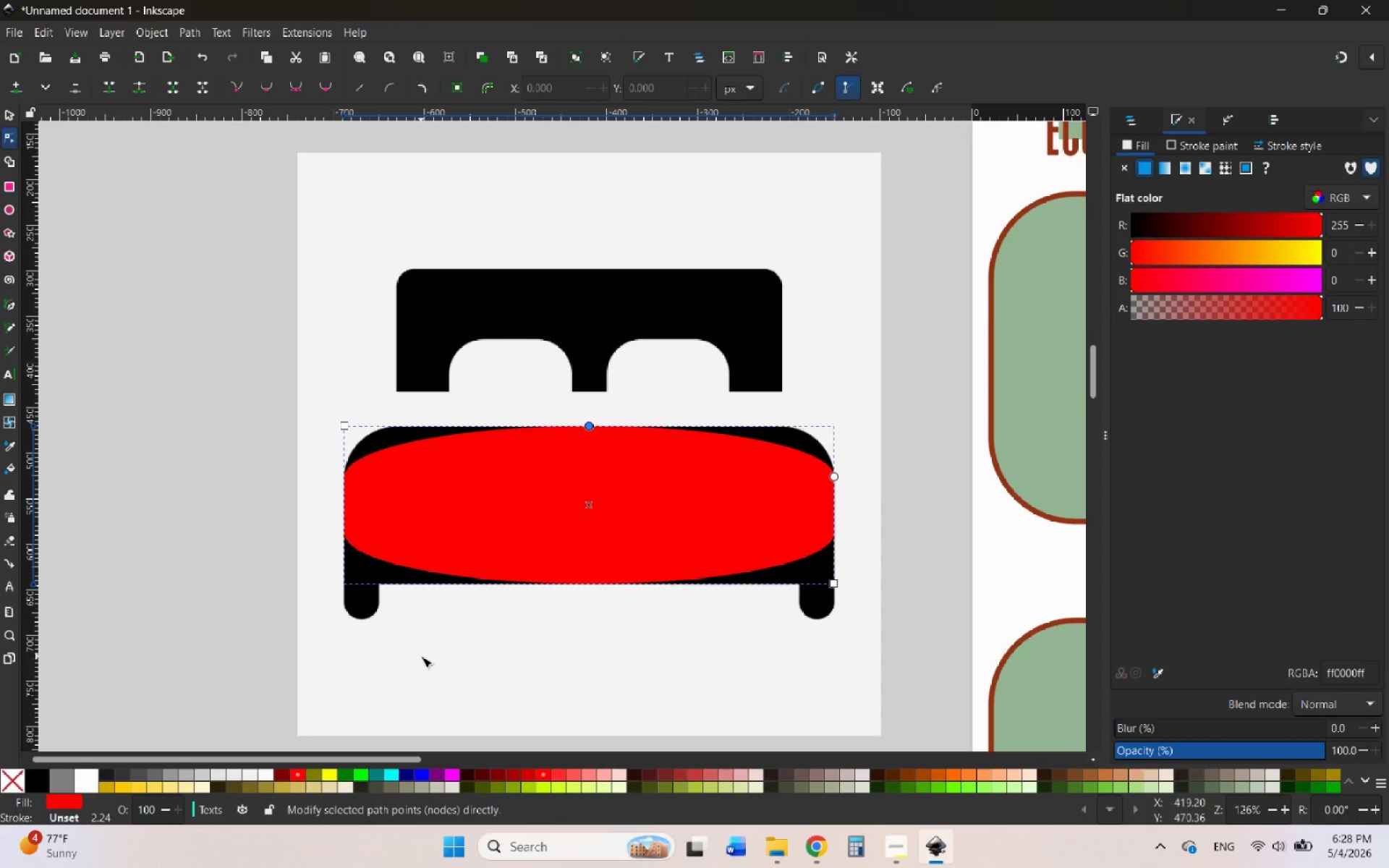 
key(Control+Z)
 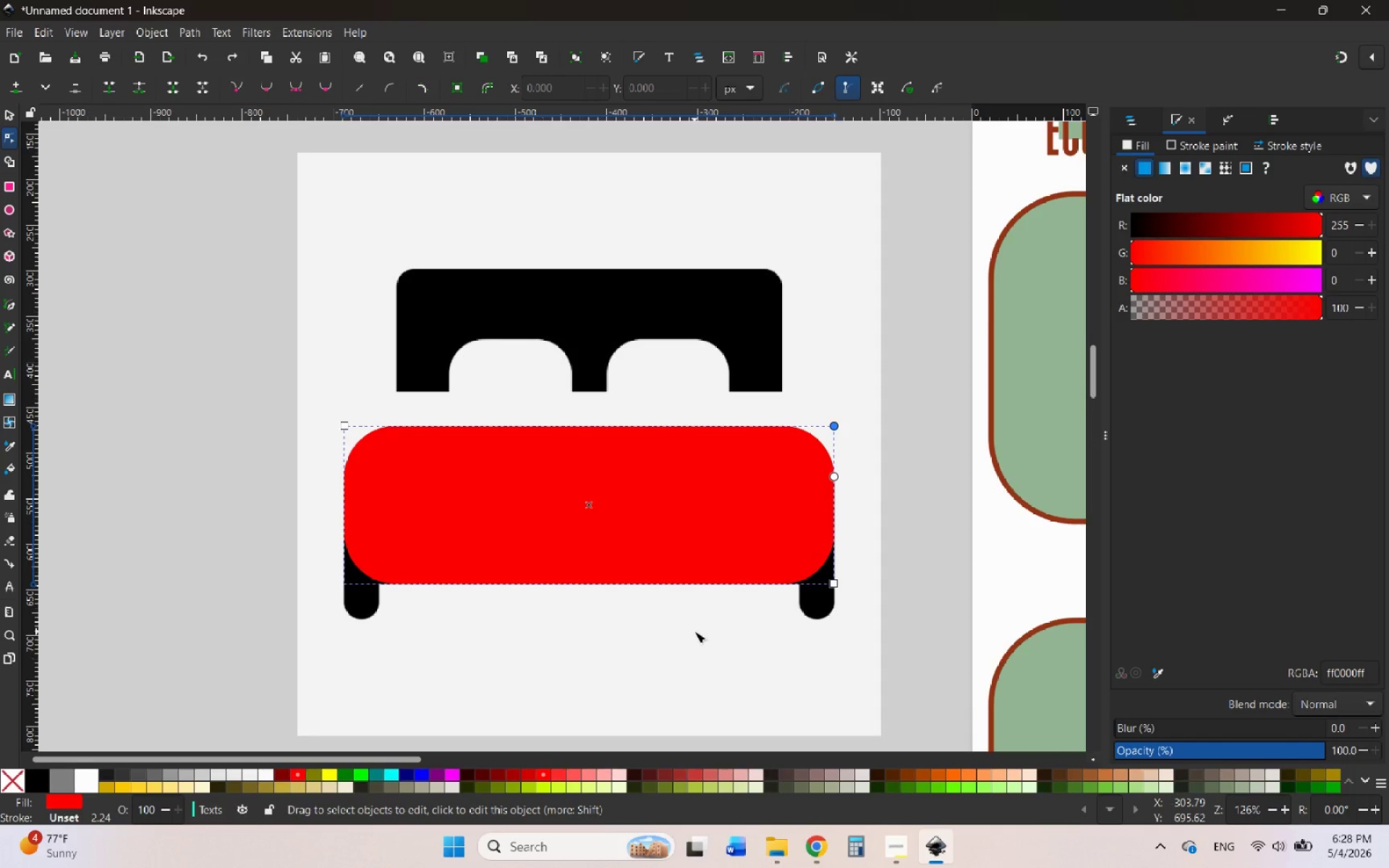 
left_click([694, 631])
 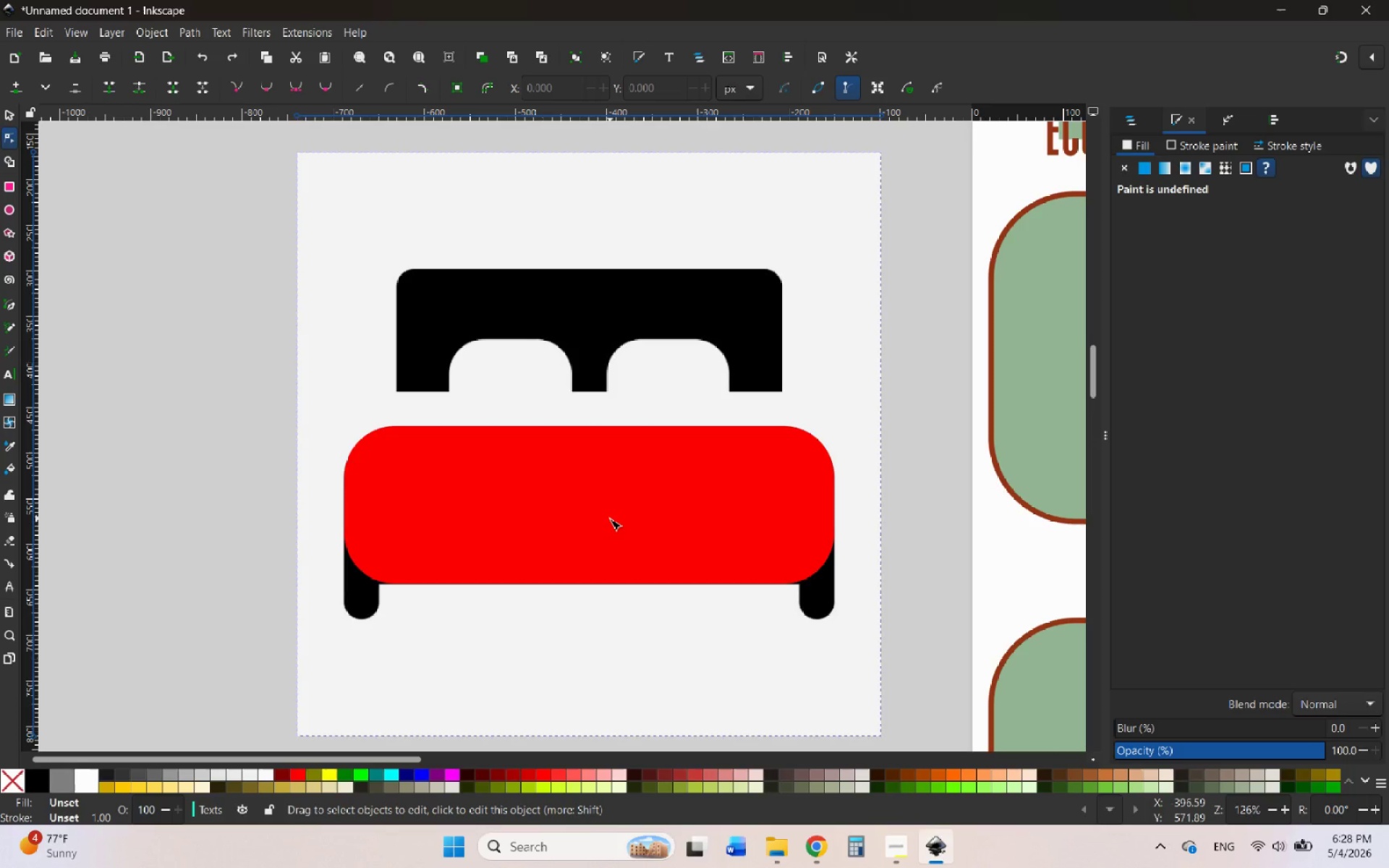 
left_click([610, 519])
 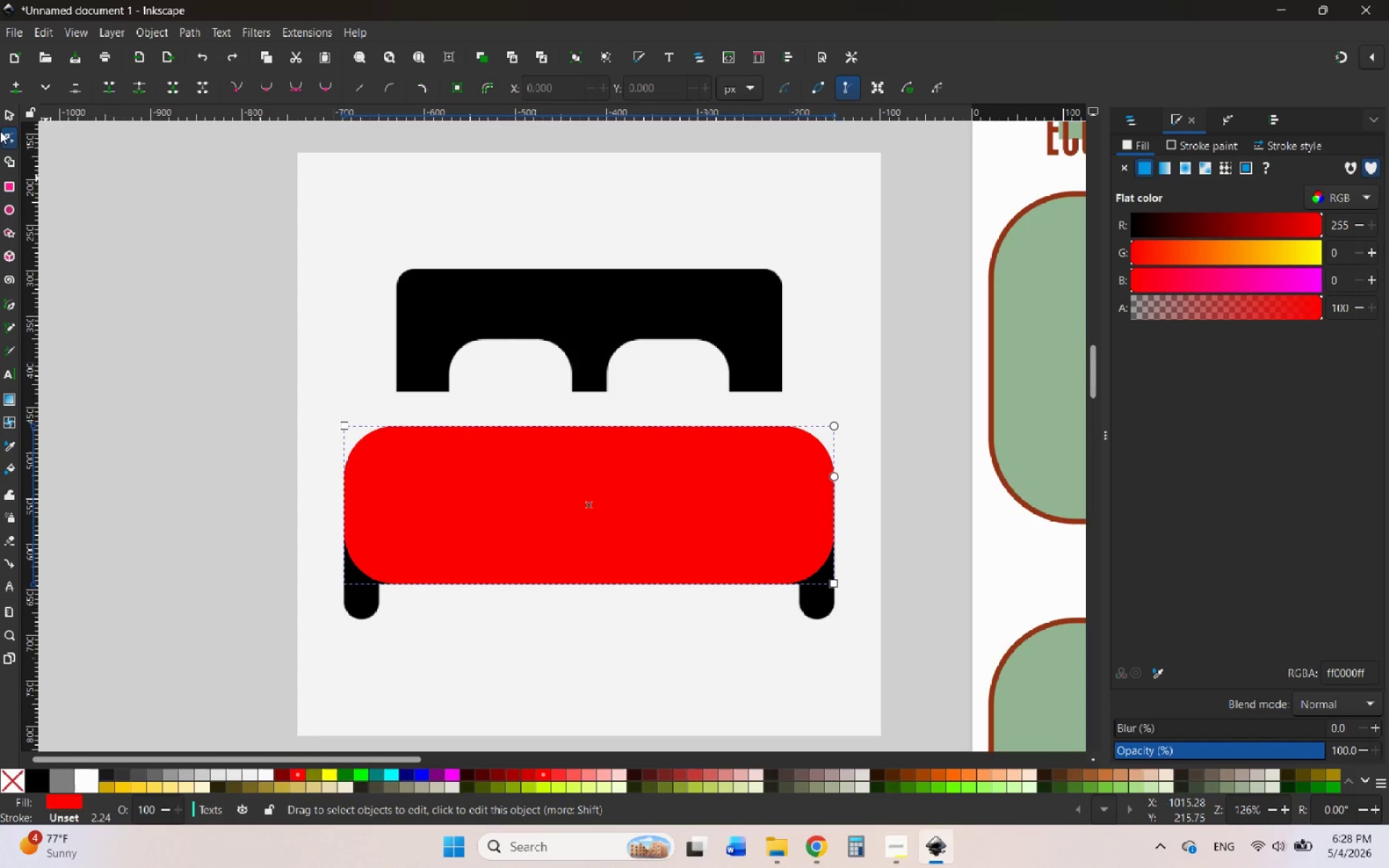 
left_click([12, 114])
 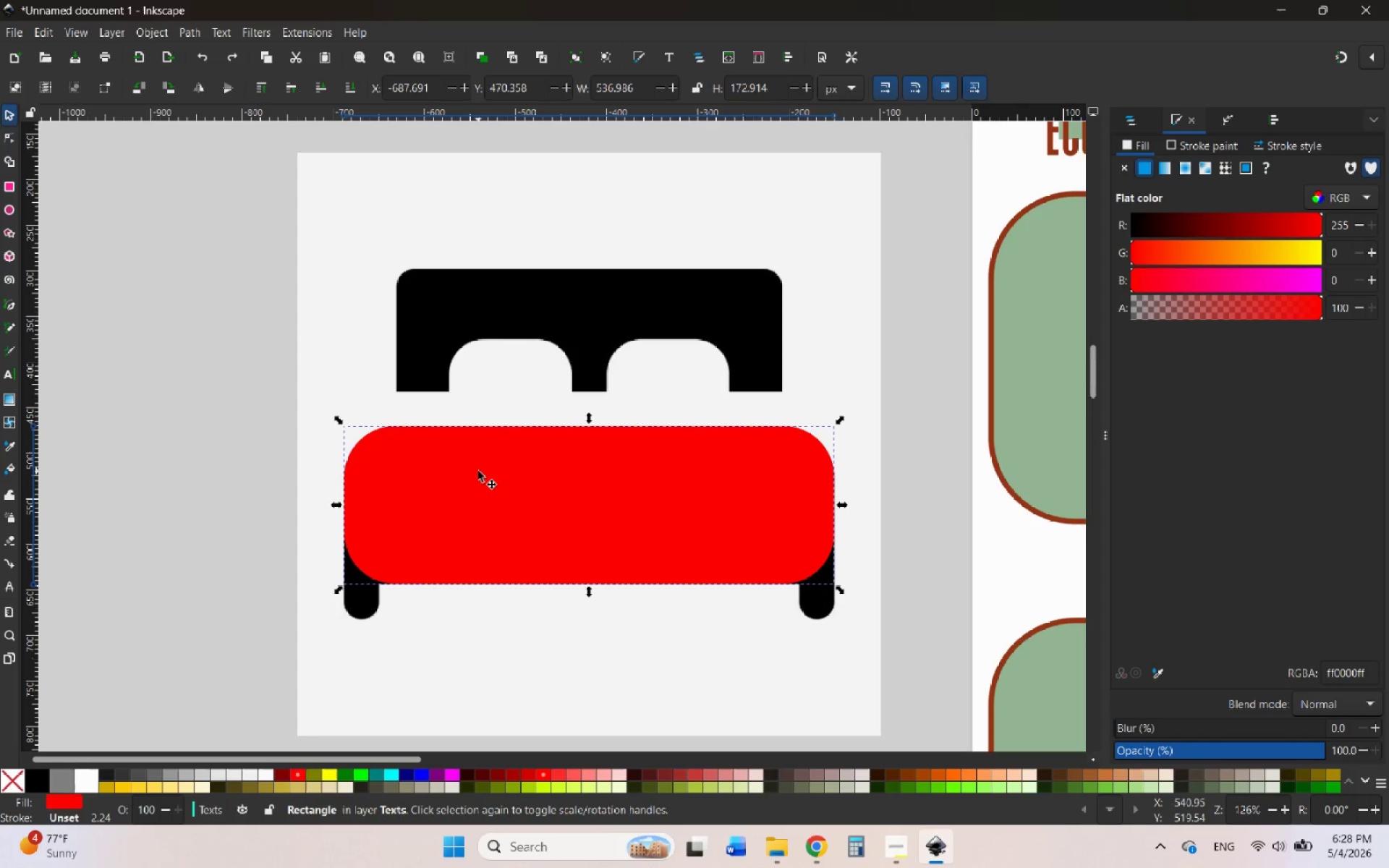 
right_click([478, 471])
 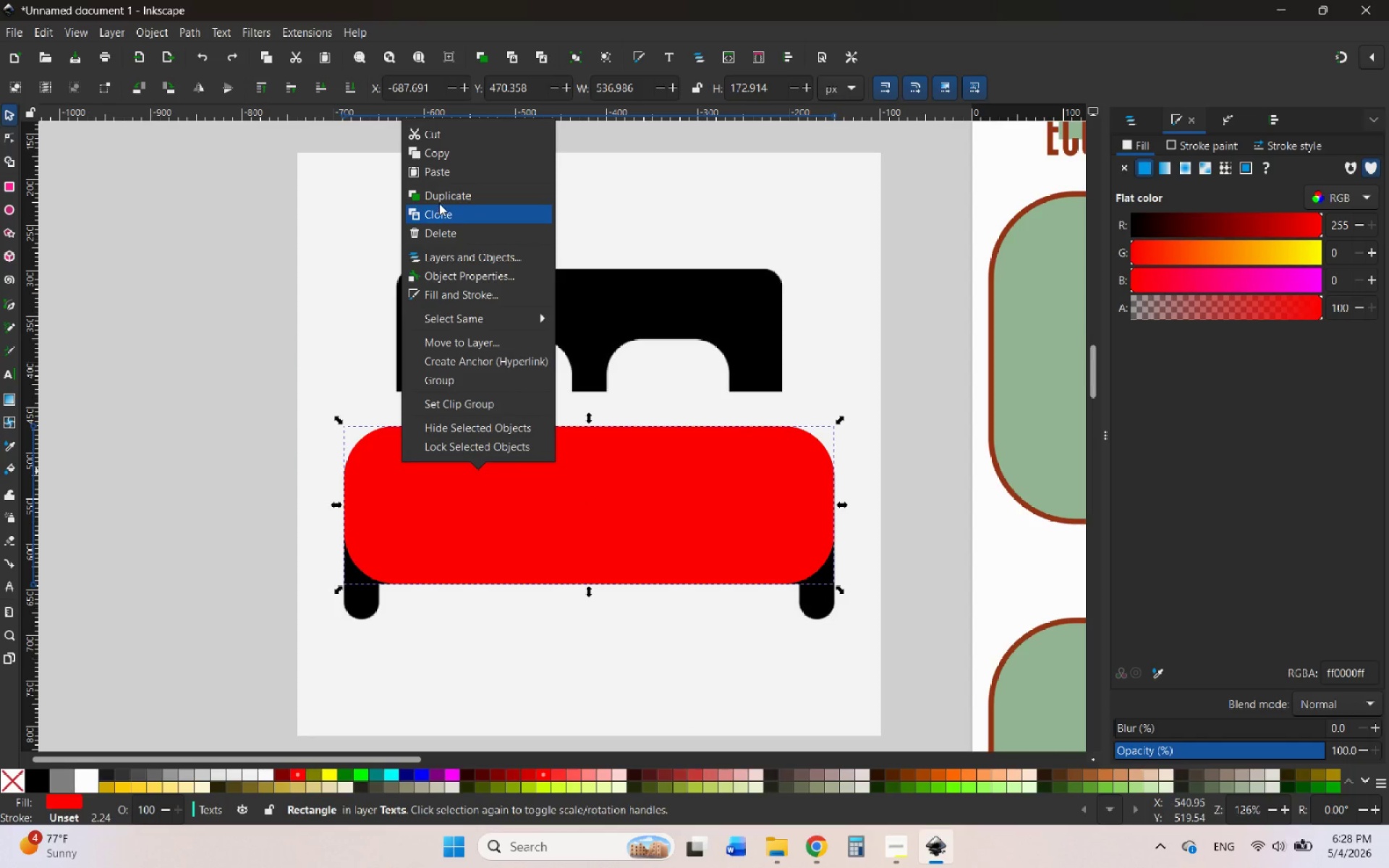 
left_click([436, 200])
 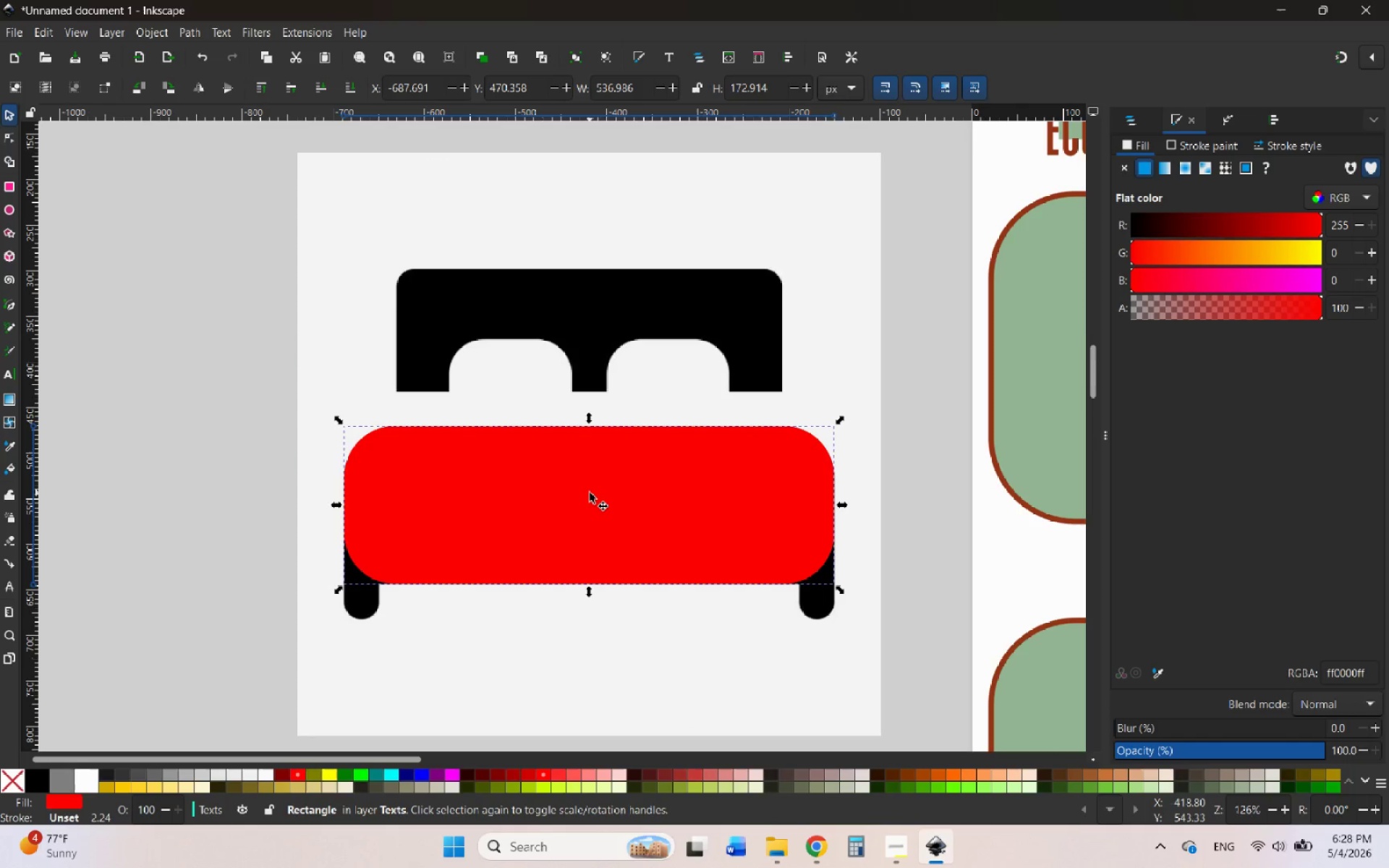 
left_click_drag(start_coordinate=[590, 493], to_coordinate=[616, 320])
 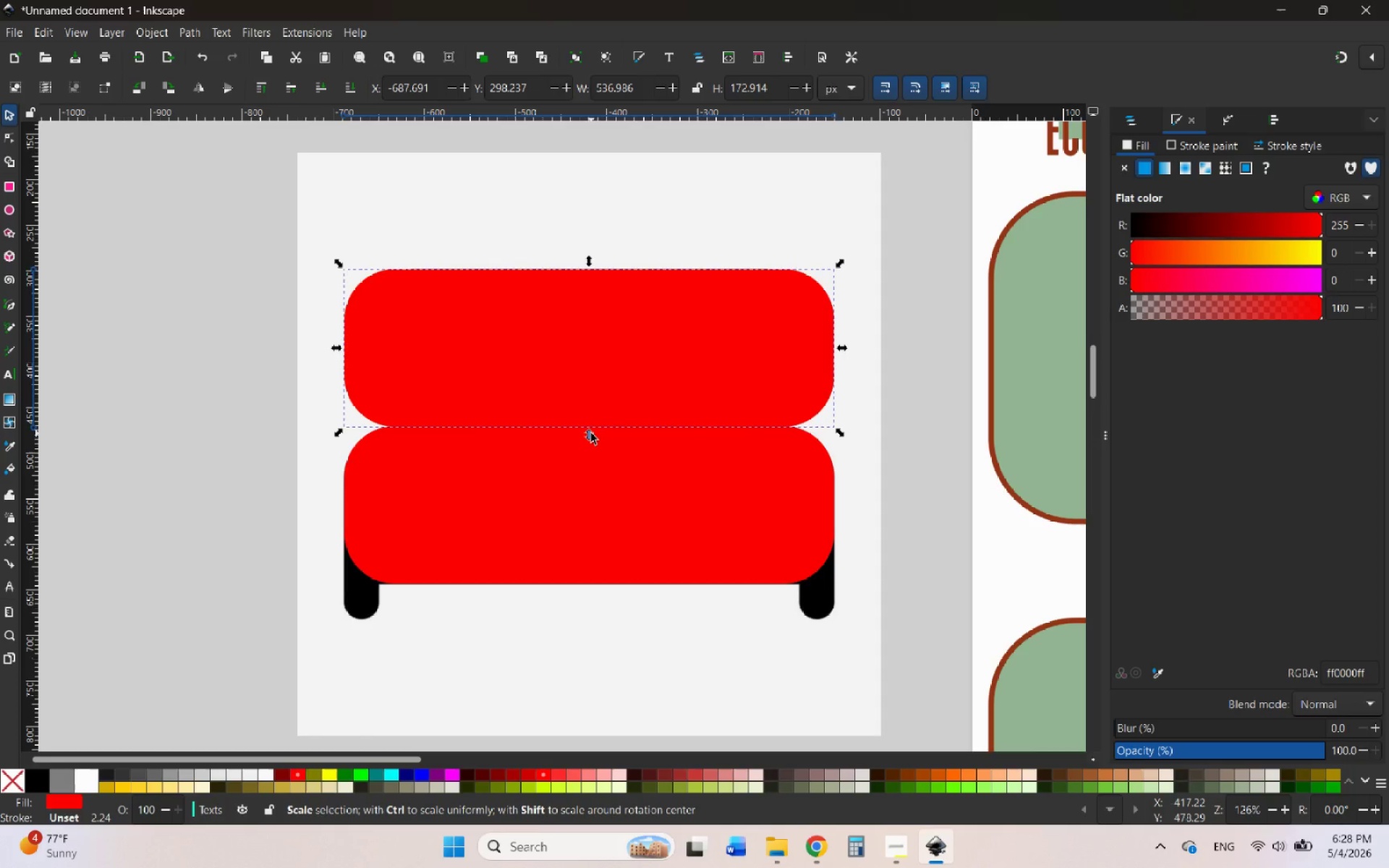 
hold_key(key=ControlLeft, duration=3.69)
 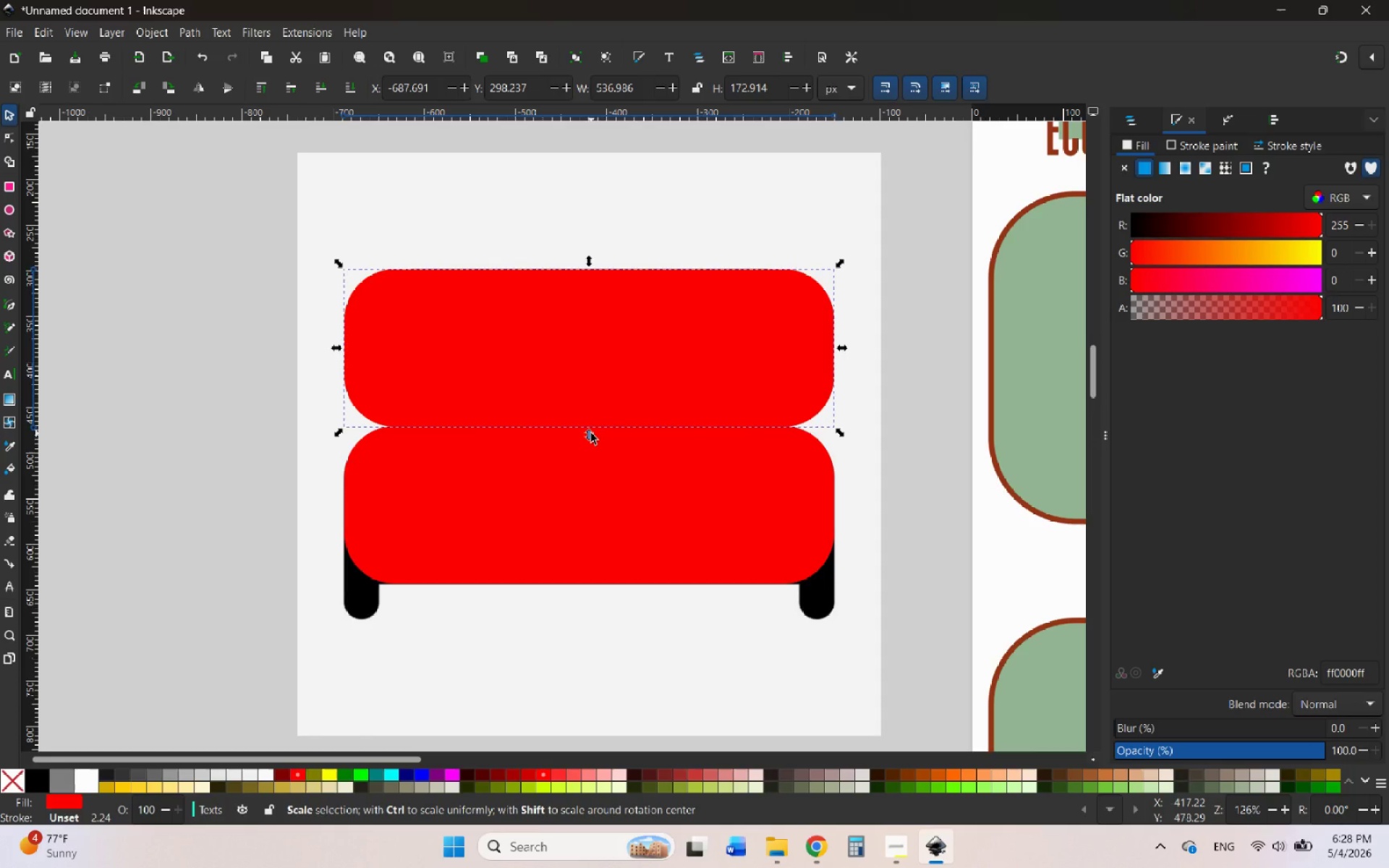 
left_click_drag(start_coordinate=[591, 433], to_coordinate=[564, 399])
 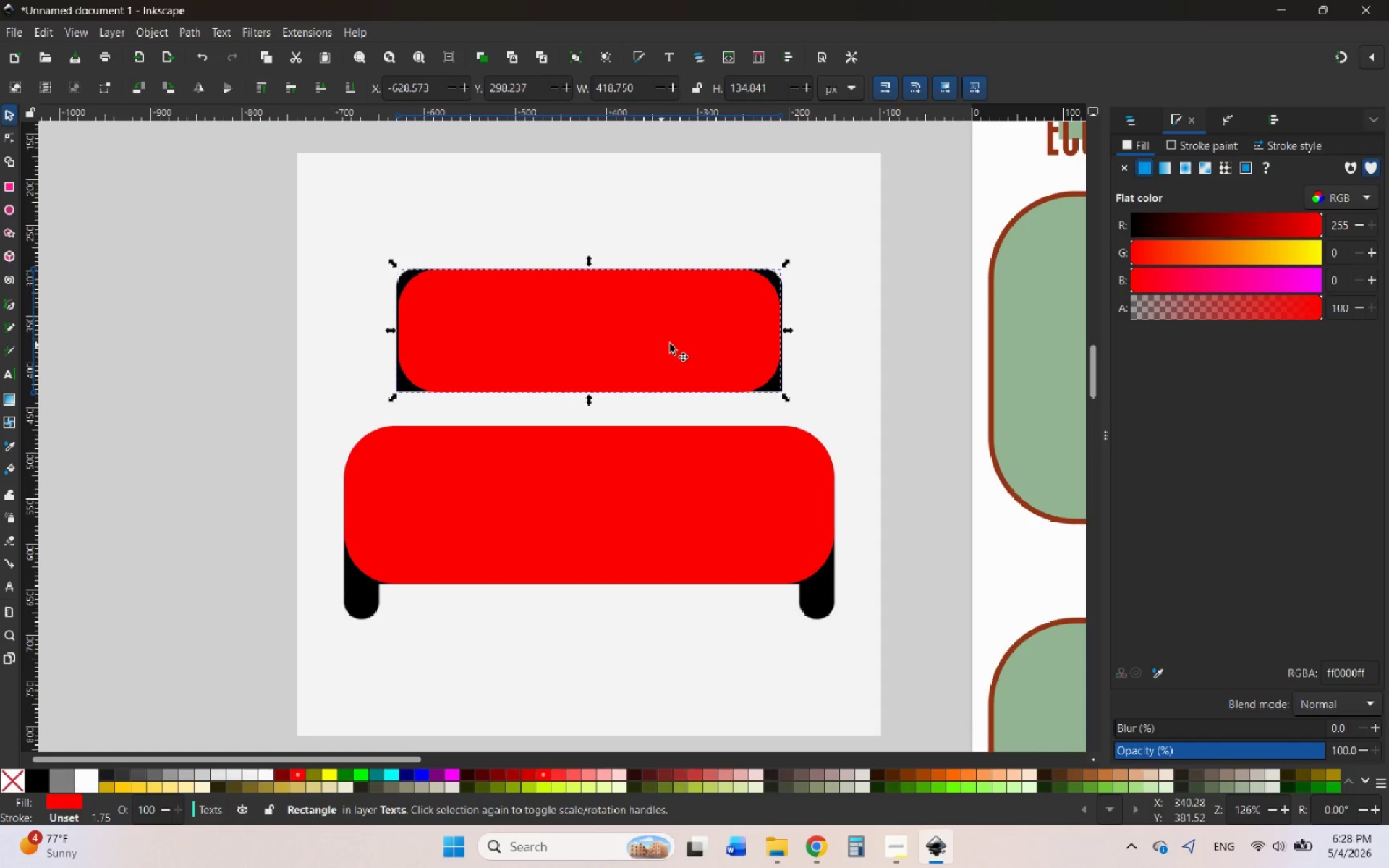 
hold_key(key=ControlLeft, duration=3.67)
 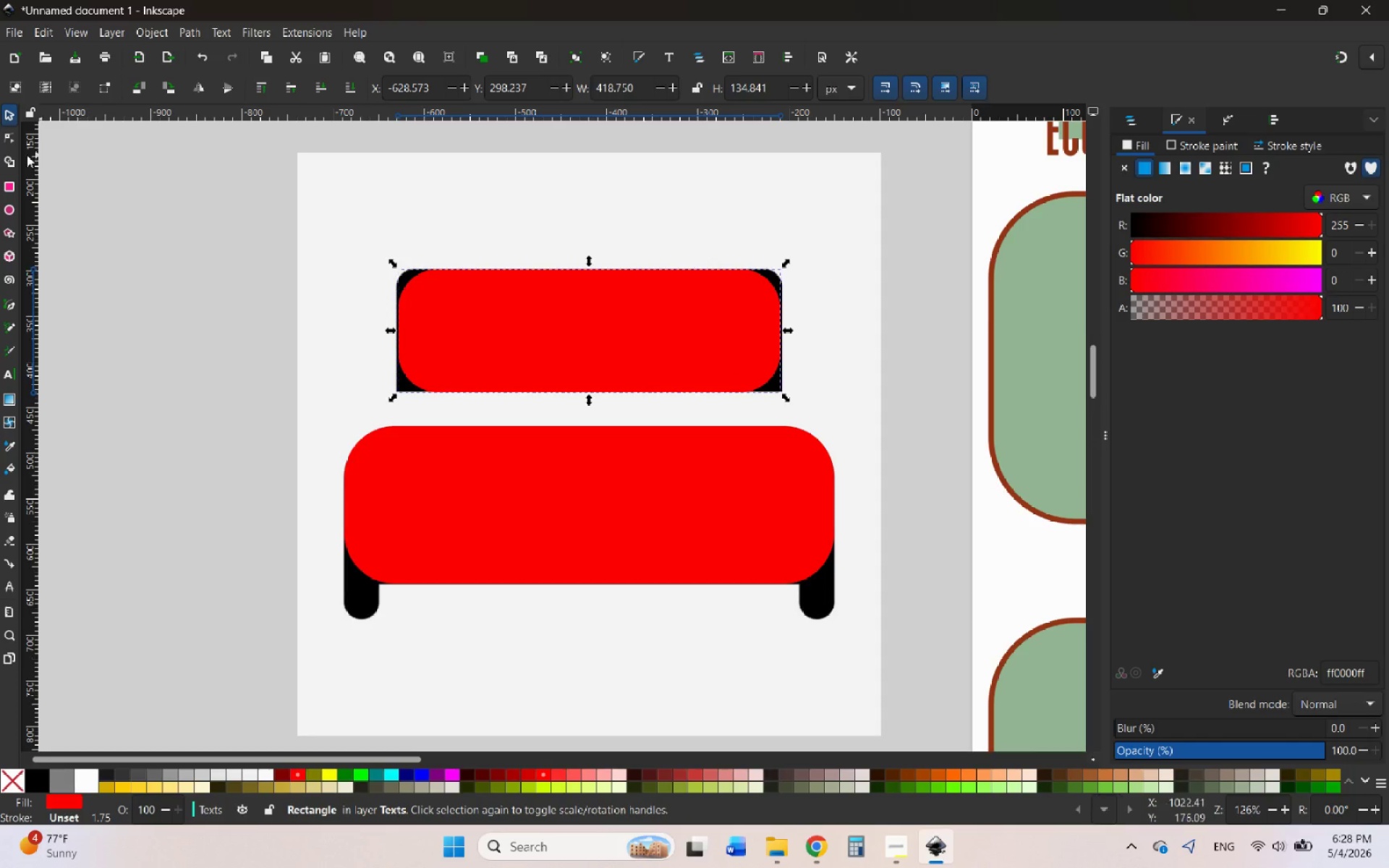 
left_click([8, 134])
 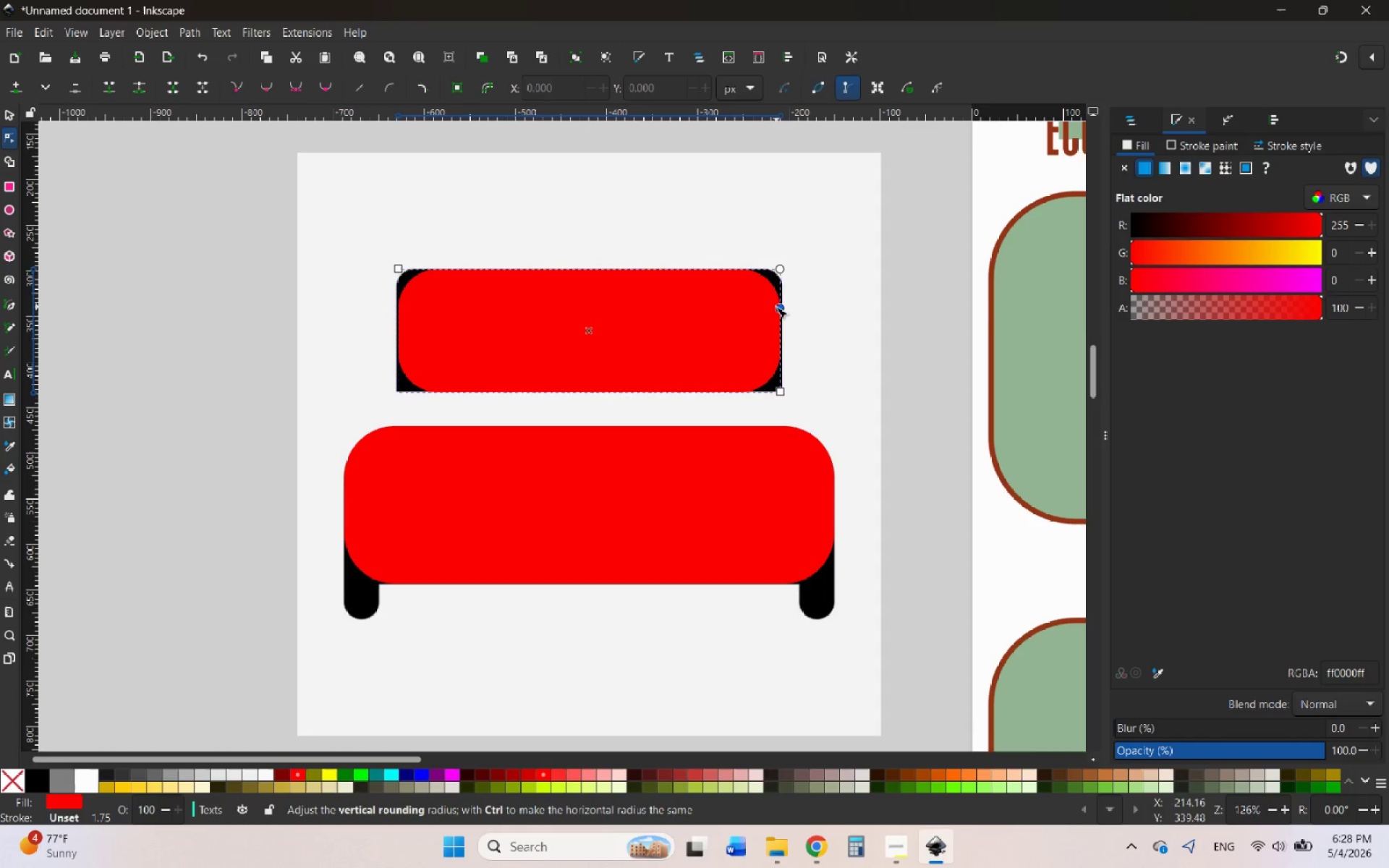 
left_click_drag(start_coordinate=[779, 305], to_coordinate=[799, 279])
 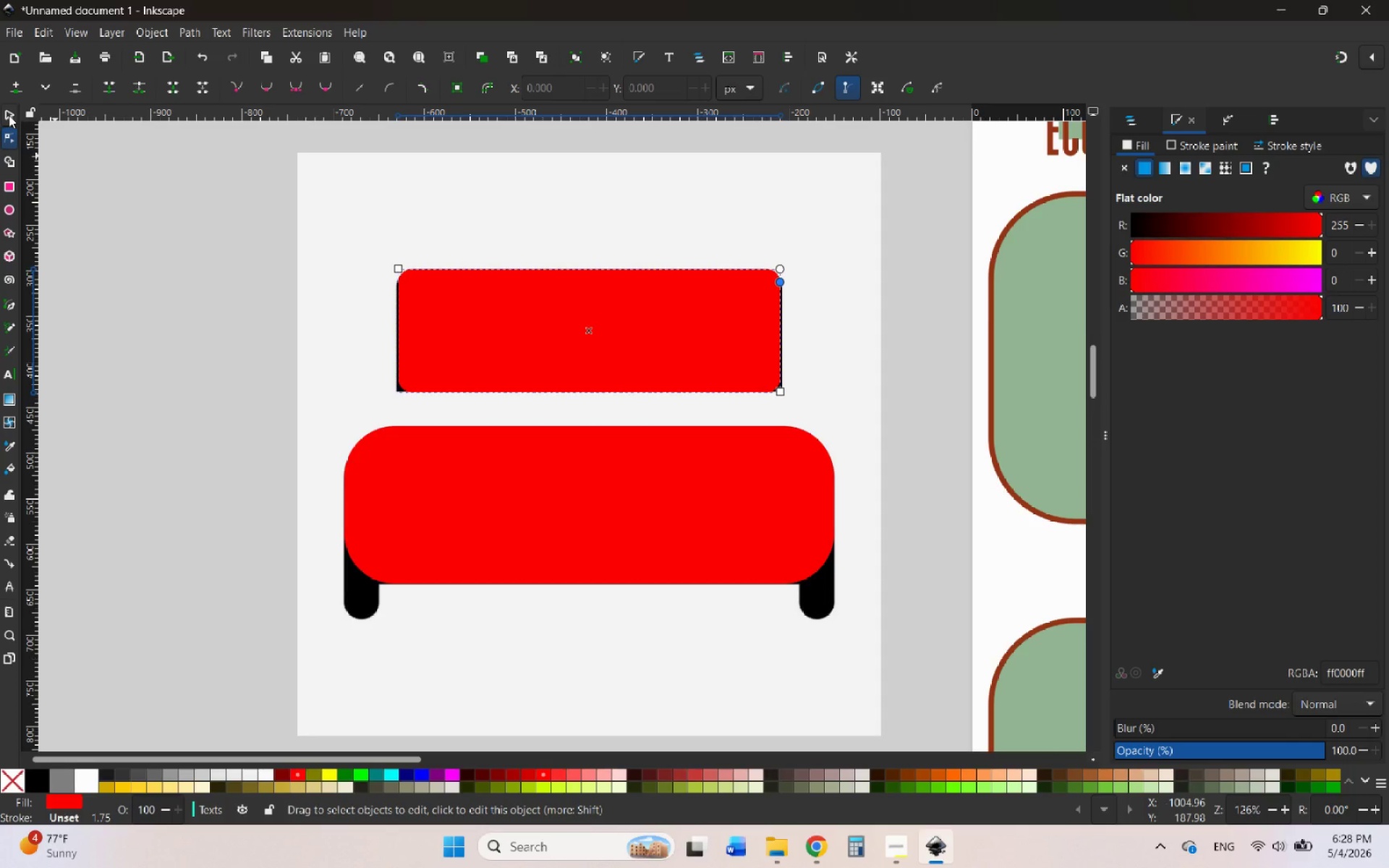 
hold_key(key=ControlLeft, duration=1.33)
scroll: coordinate [422, 284], scroll_direction: up, amount: 4.0
 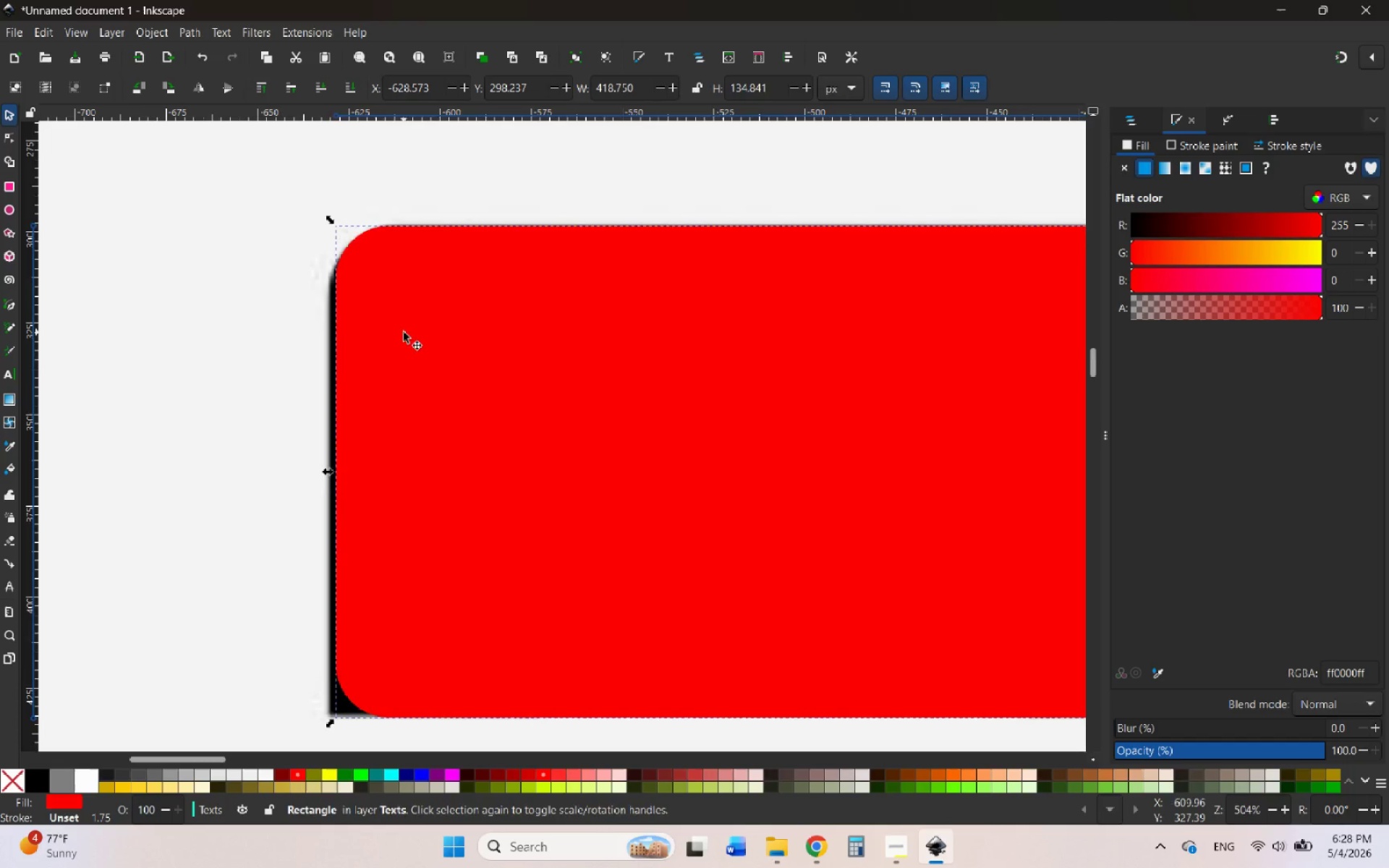 
left_click_drag(start_coordinate=[405, 332], to_coordinate=[415, 333])
 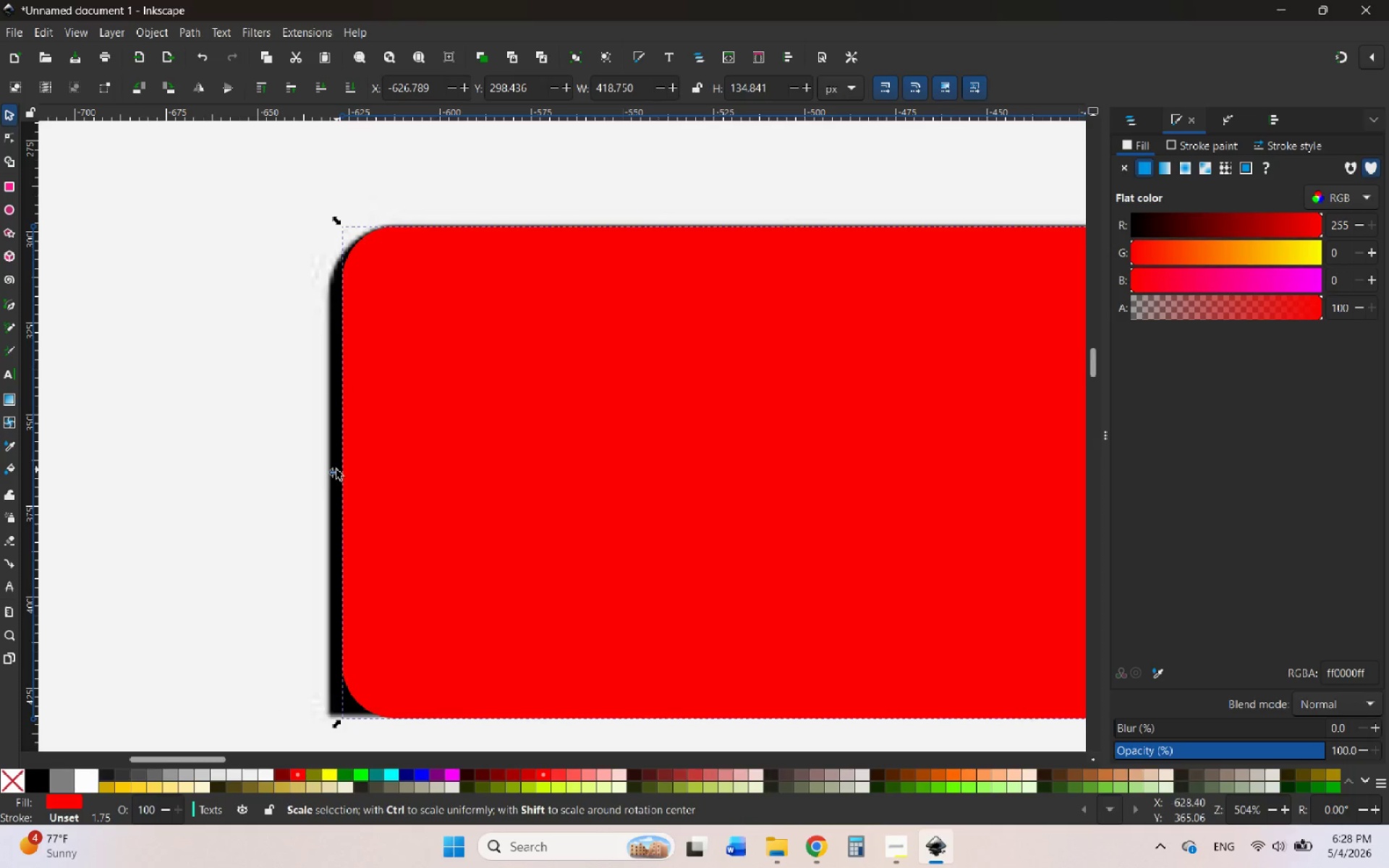 
left_click_drag(start_coordinate=[336, 469], to_coordinate=[322, 473])
 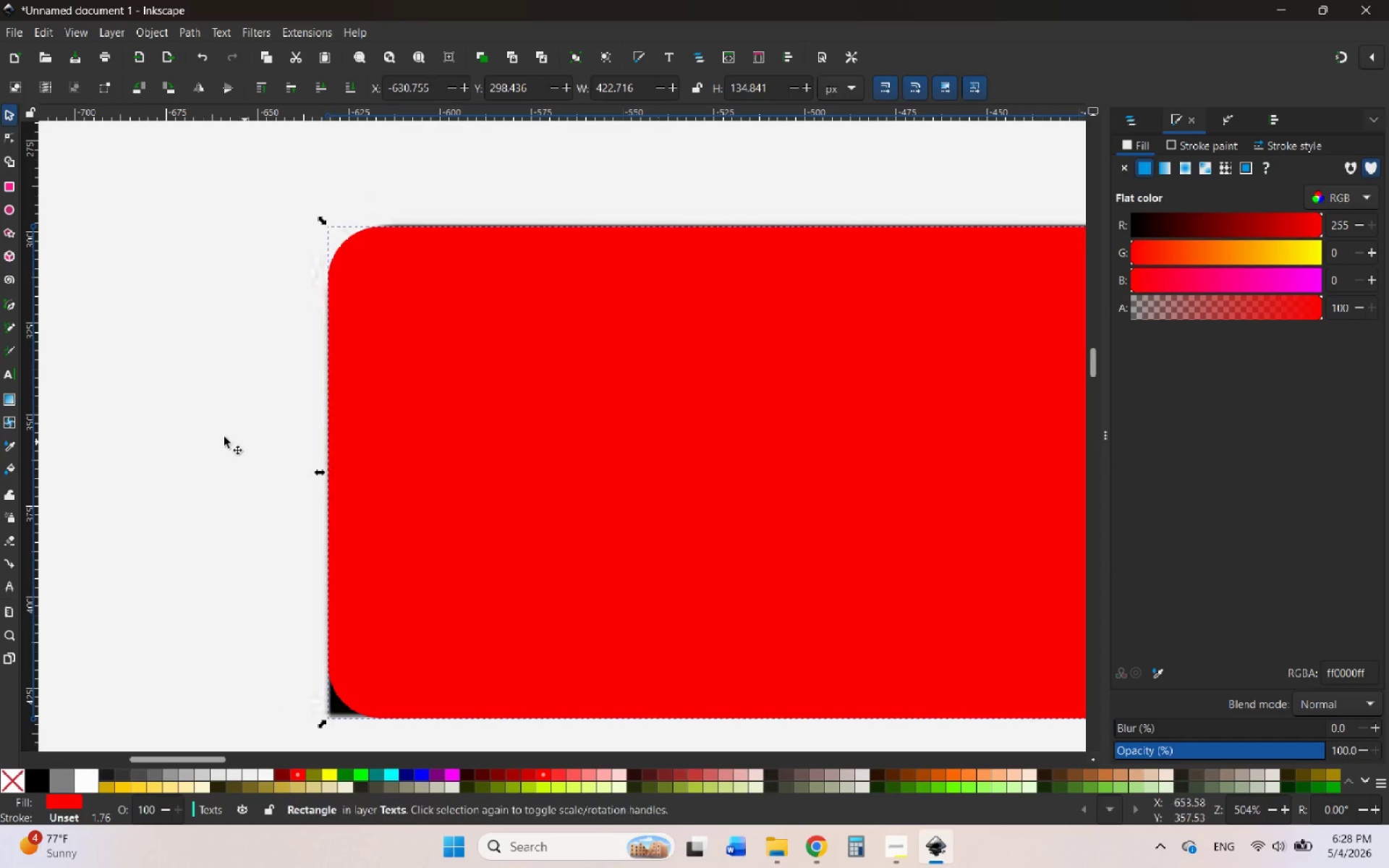 
hold_key(key=ControlLeft, duration=1.44)
scroll: coordinate [179, 425], scroll_direction: down, amount: 2.0
 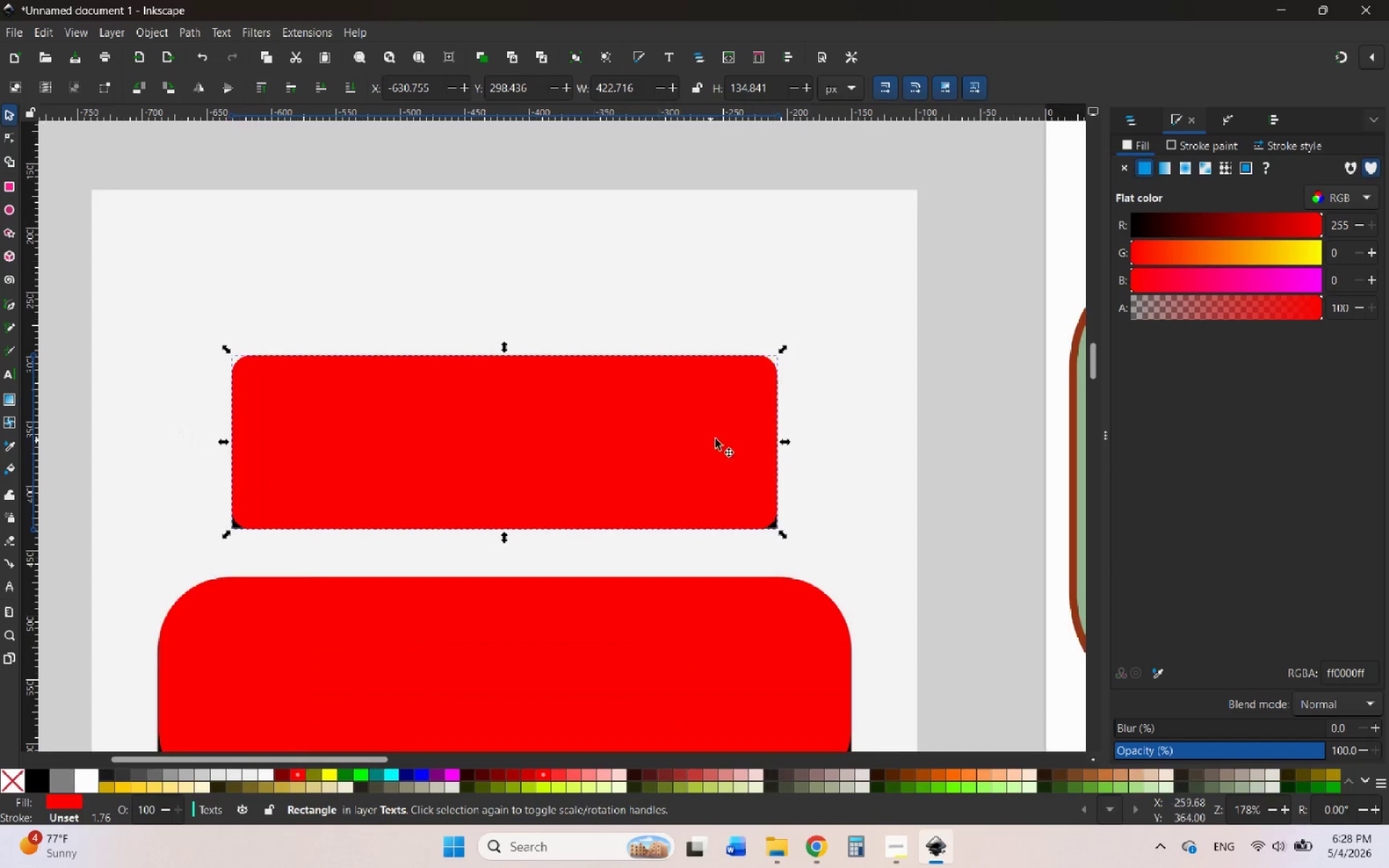 
scroll: coordinate [757, 436], scroll_direction: up, amount: 2.0
 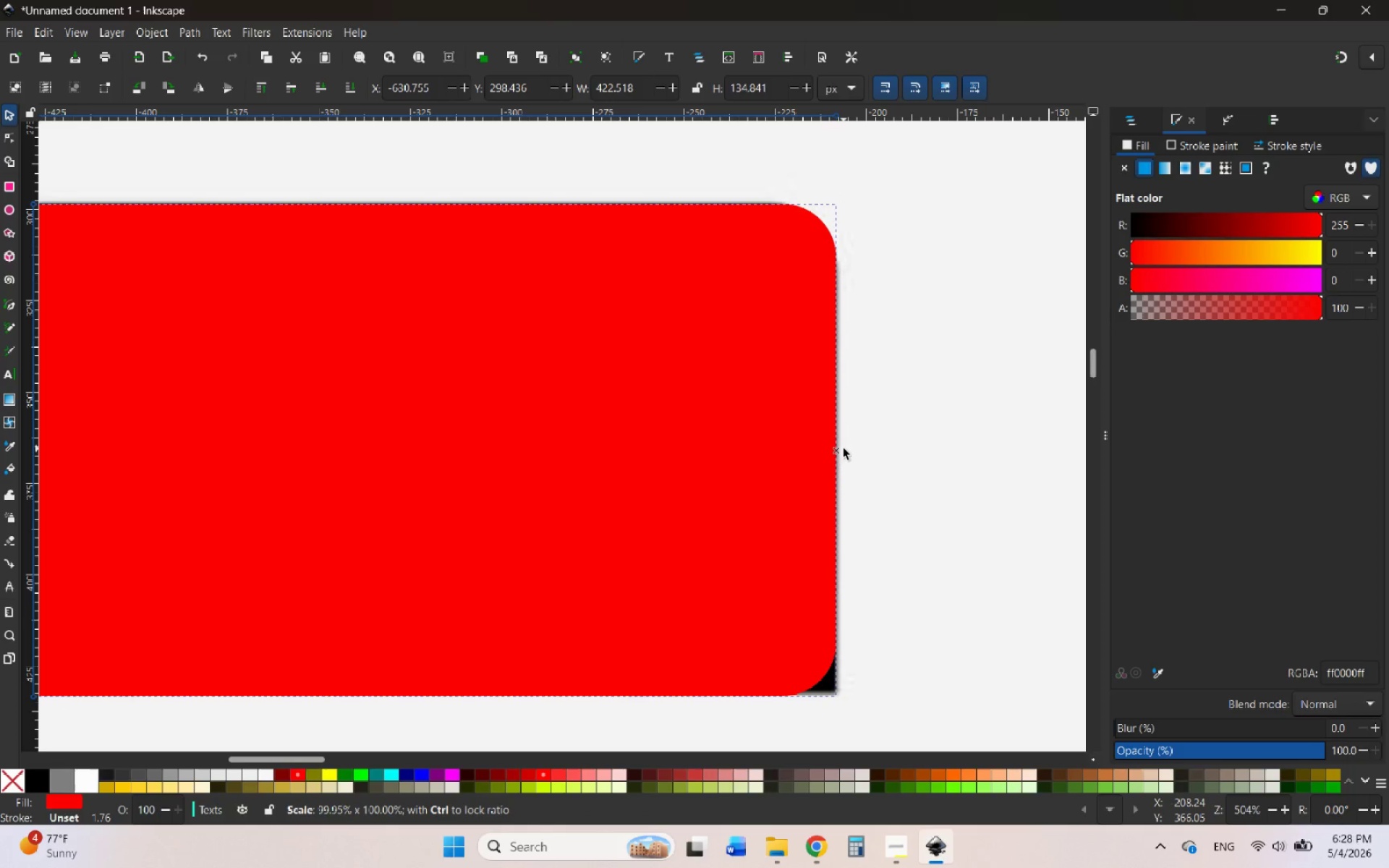 
hold_key(key=ControlLeft, duration=1.28)
scroll: coordinate [843, 425], scroll_direction: down, amount: 3.0
 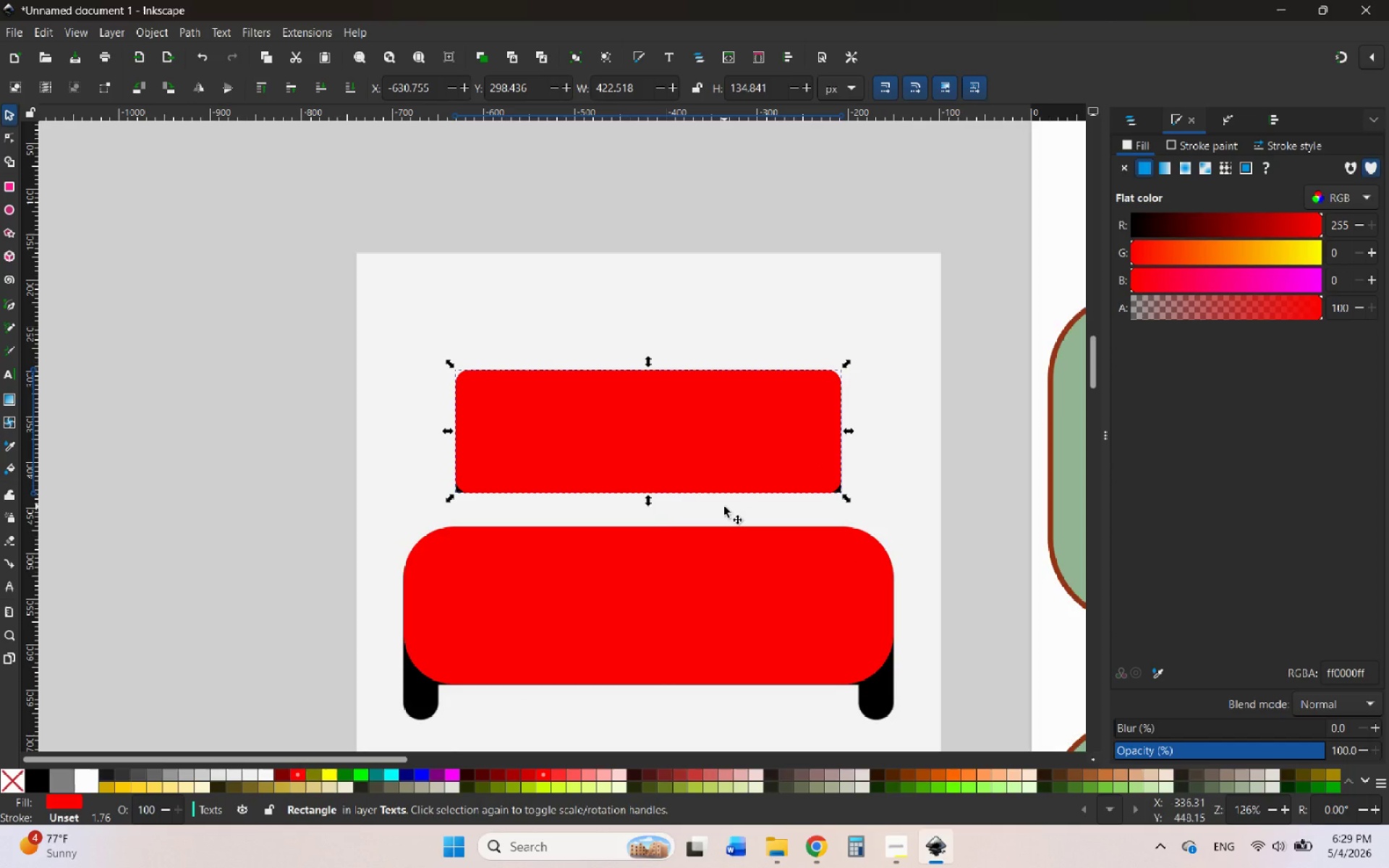 
left_click([724, 506])
 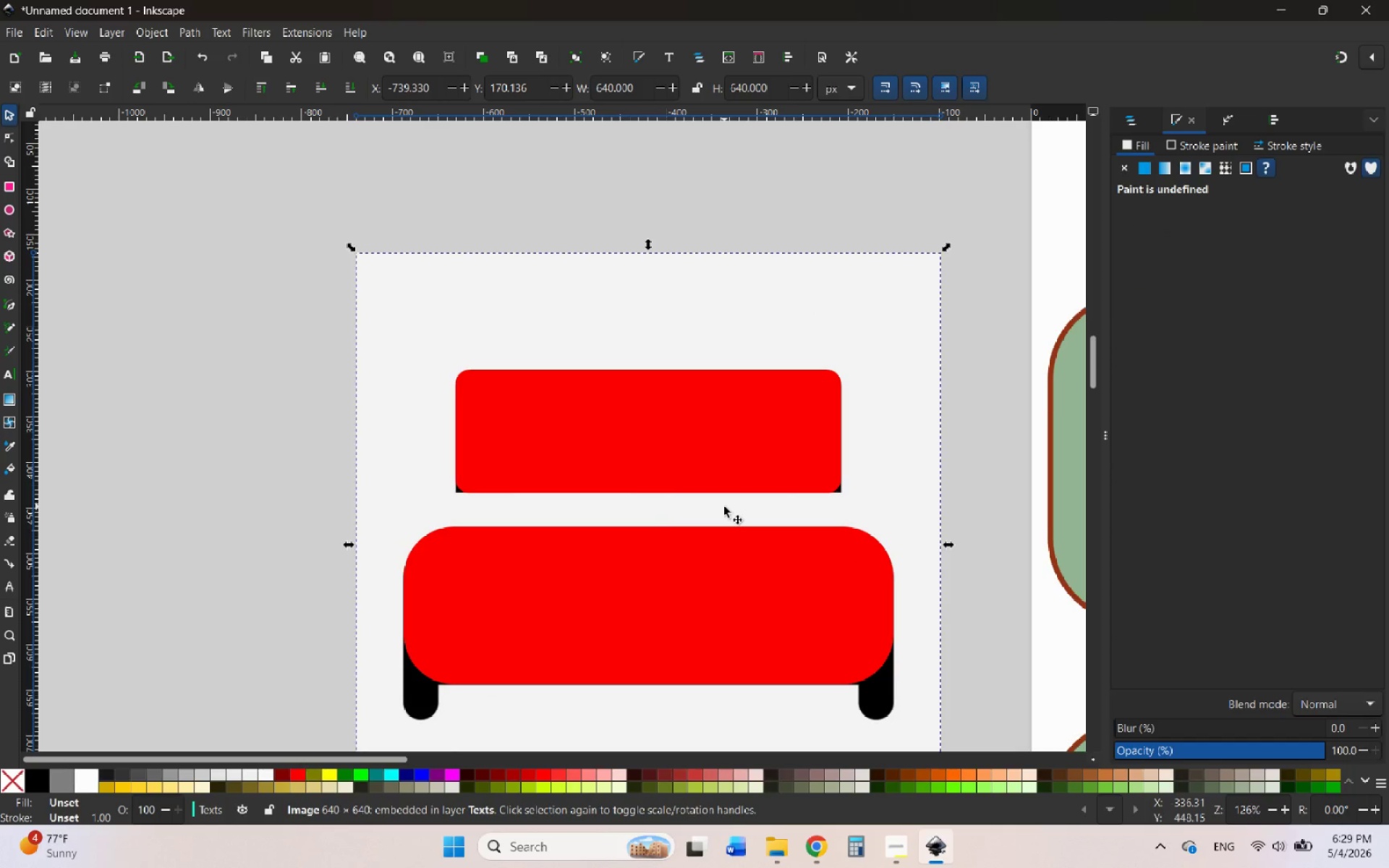 
scroll: coordinate [724, 506], scroll_direction: down, amount: 2.0
 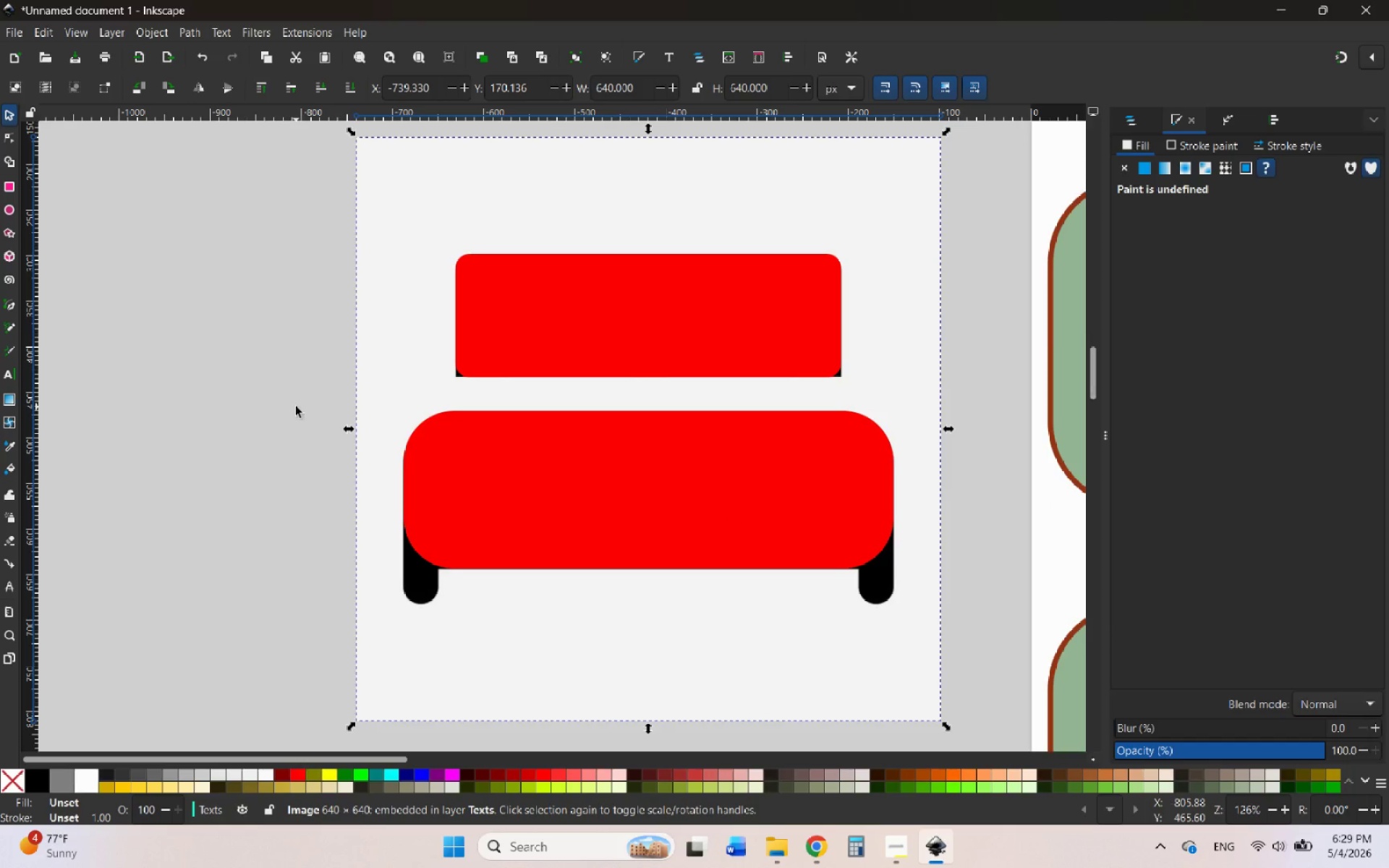 
left_click([274, 380])
 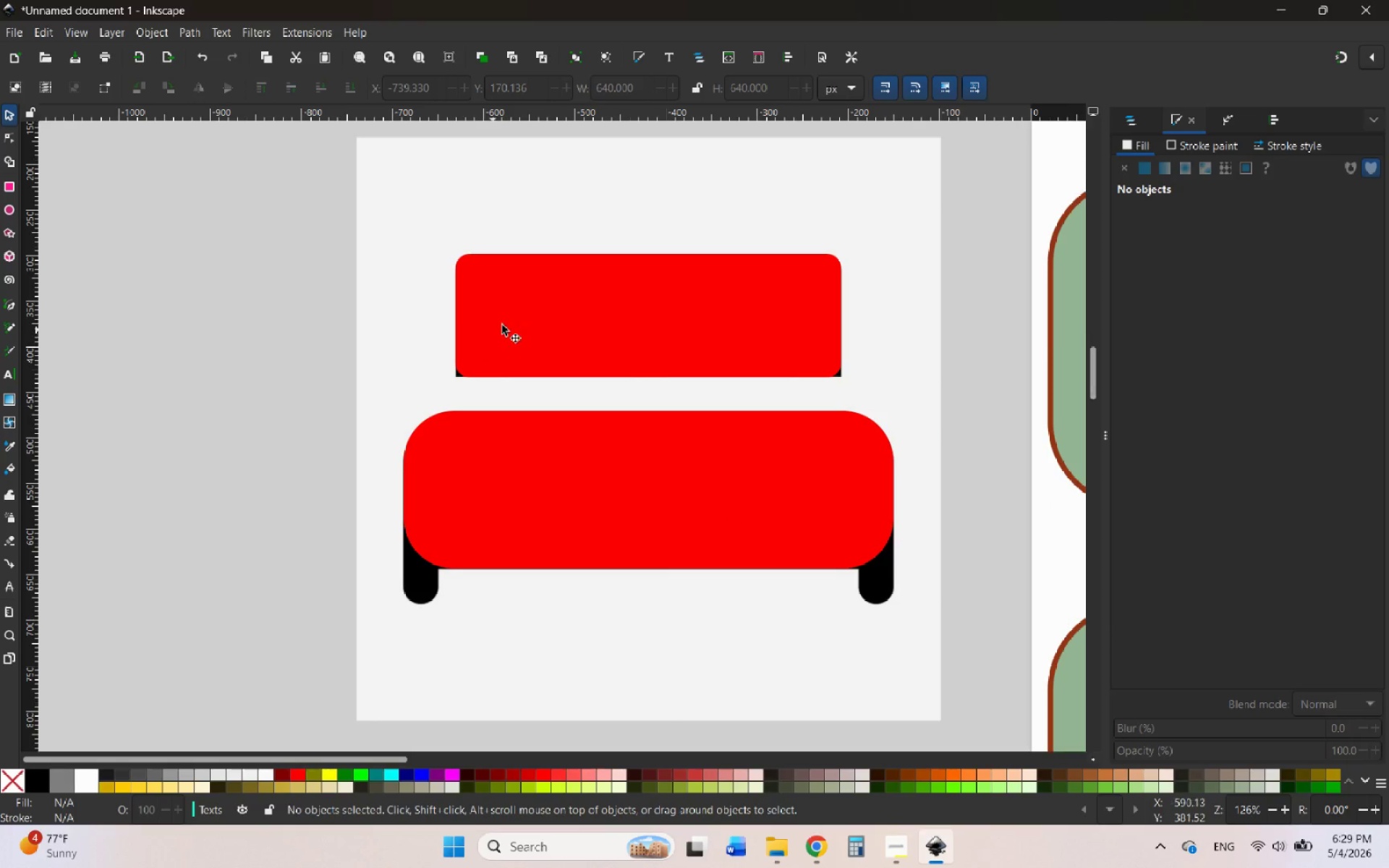 
left_click([517, 321])
 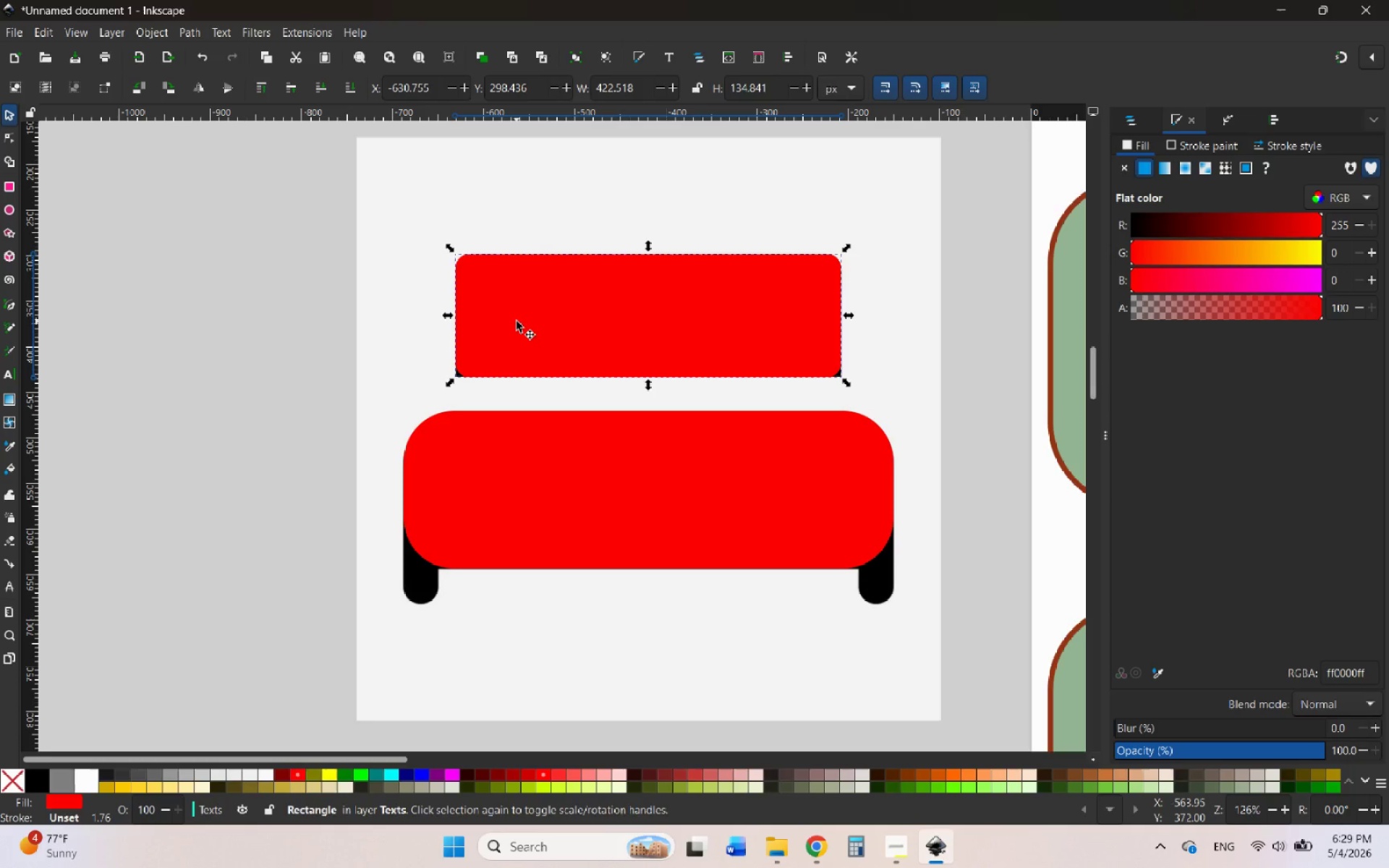 
key(Control+ControlLeft)
 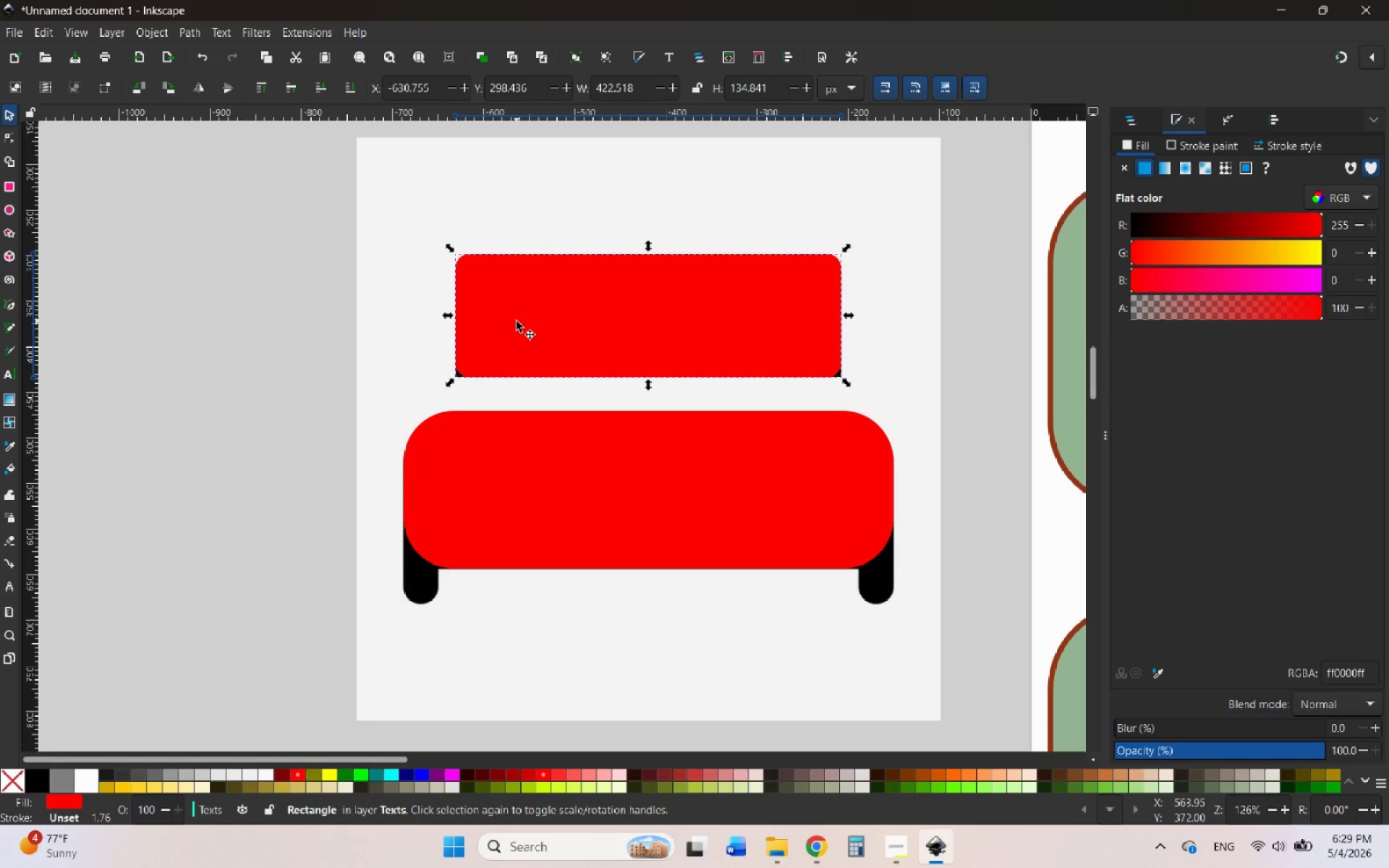 
right_click([517, 321])
 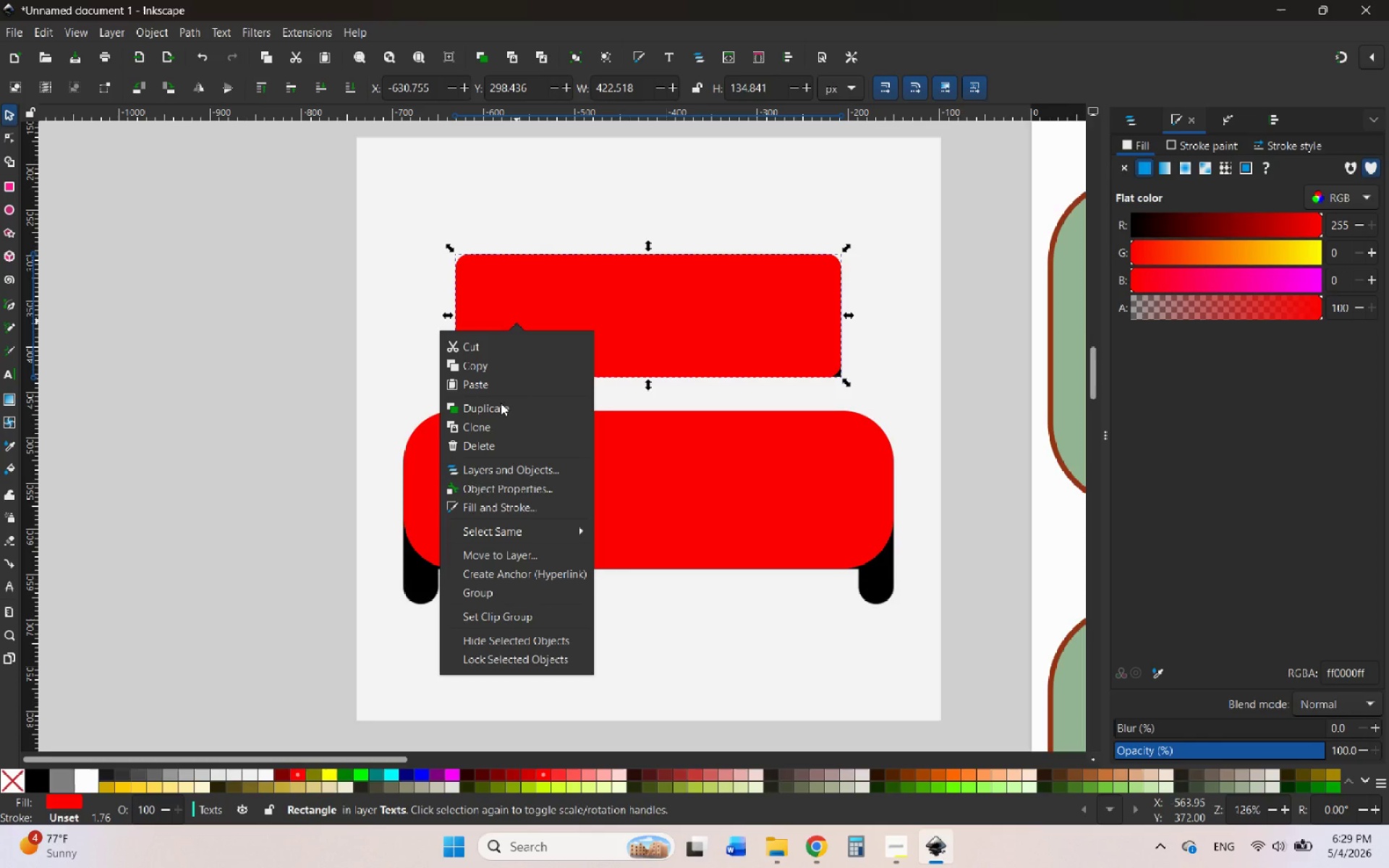 
left_click([496, 405])
 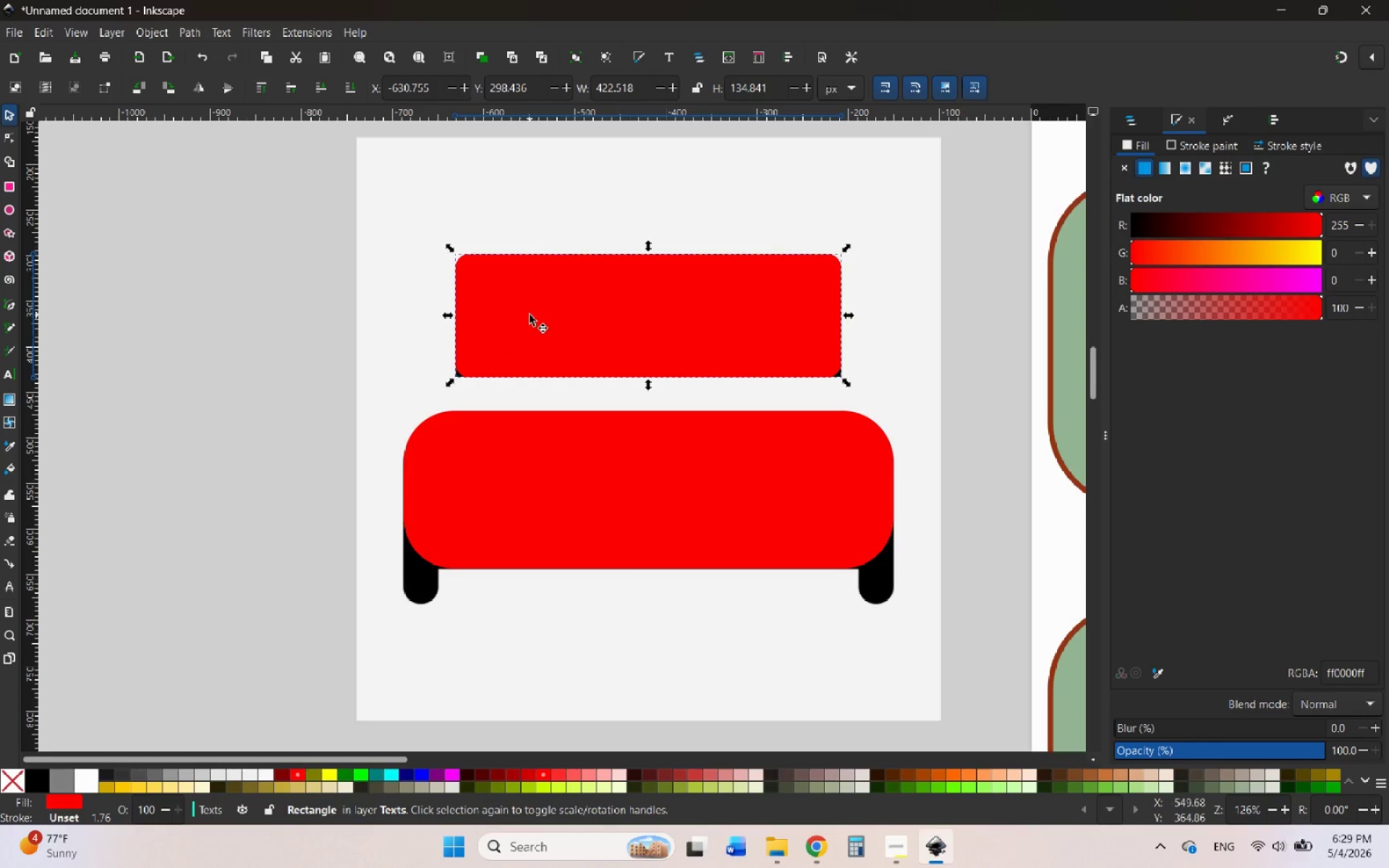 
left_click_drag(start_coordinate=[530, 315], to_coordinate=[564, 324])
 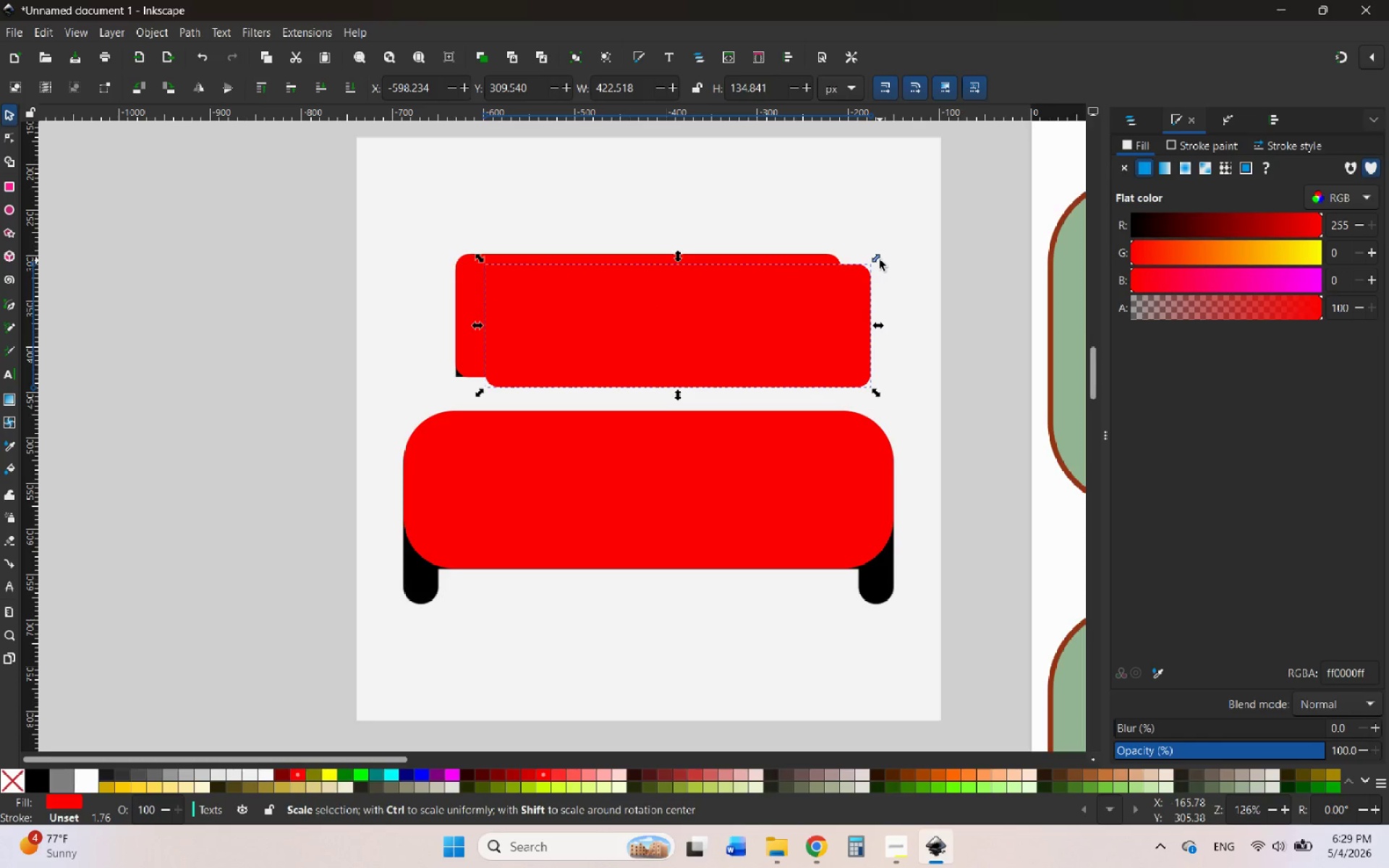 
left_click_drag(start_coordinate=[879, 260], to_coordinate=[580, 331])
 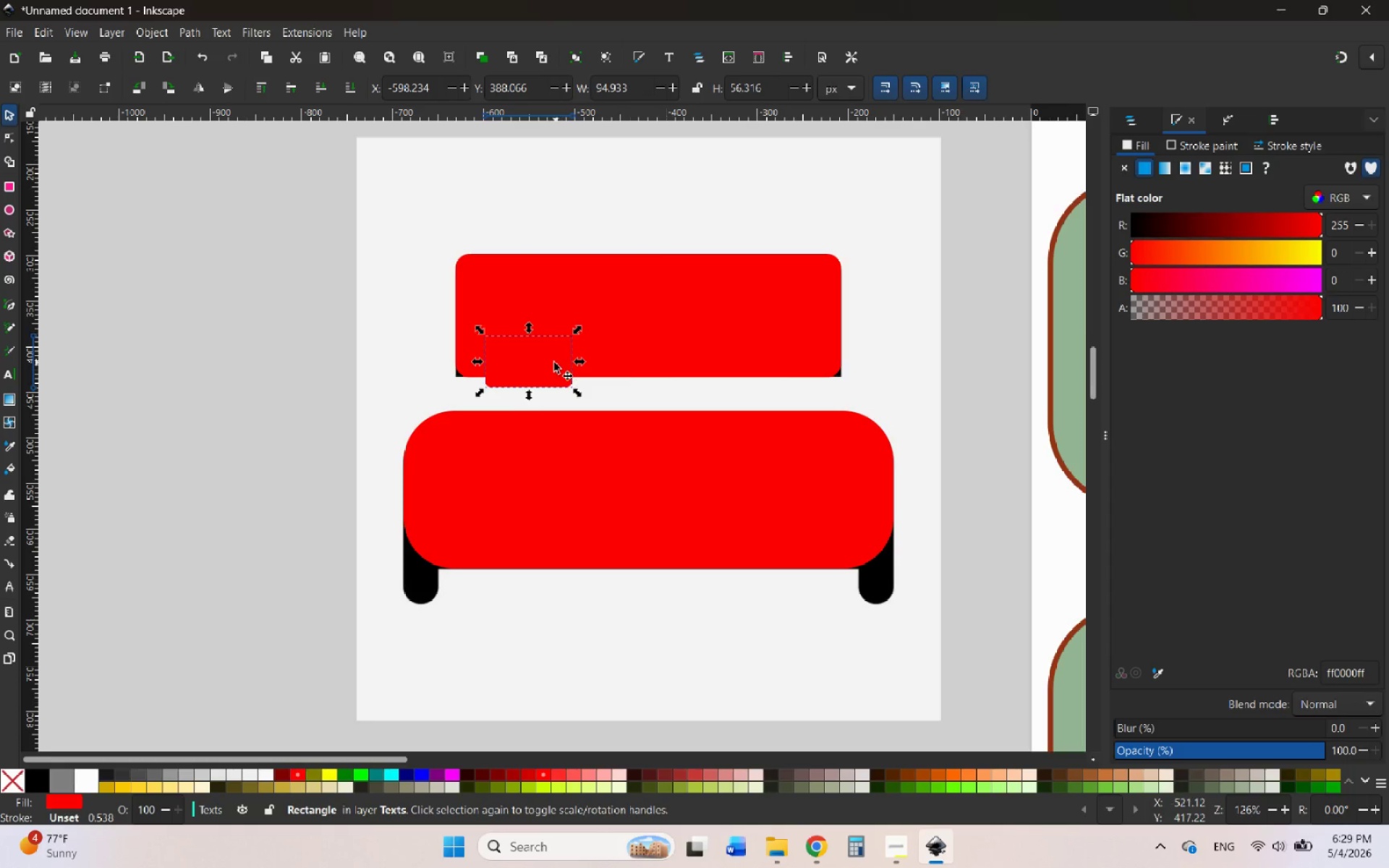 
hold_key(key=ControlLeft, duration=1.14)
 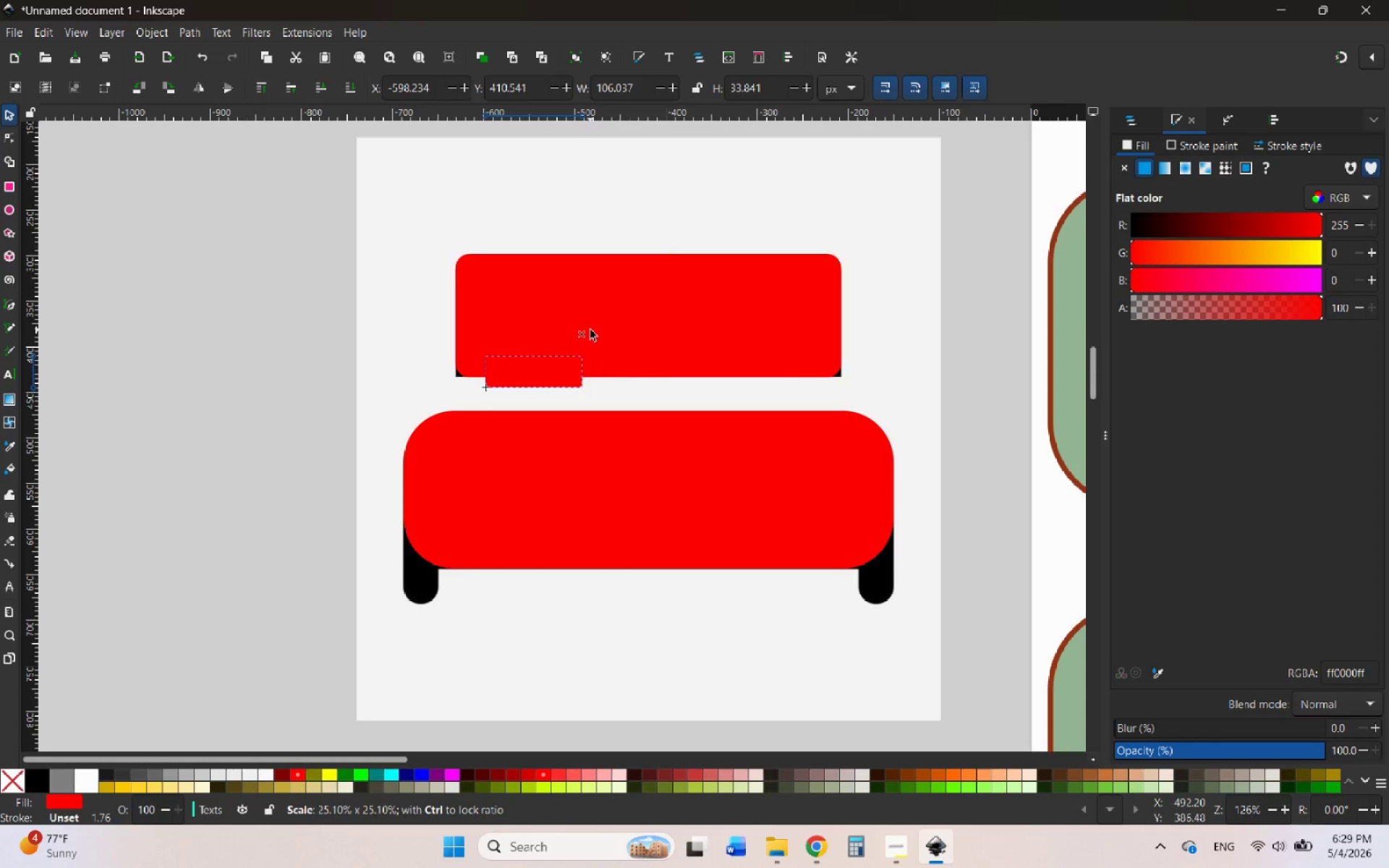 
hold_key(key=ShiftLeft, duration=0.58)
 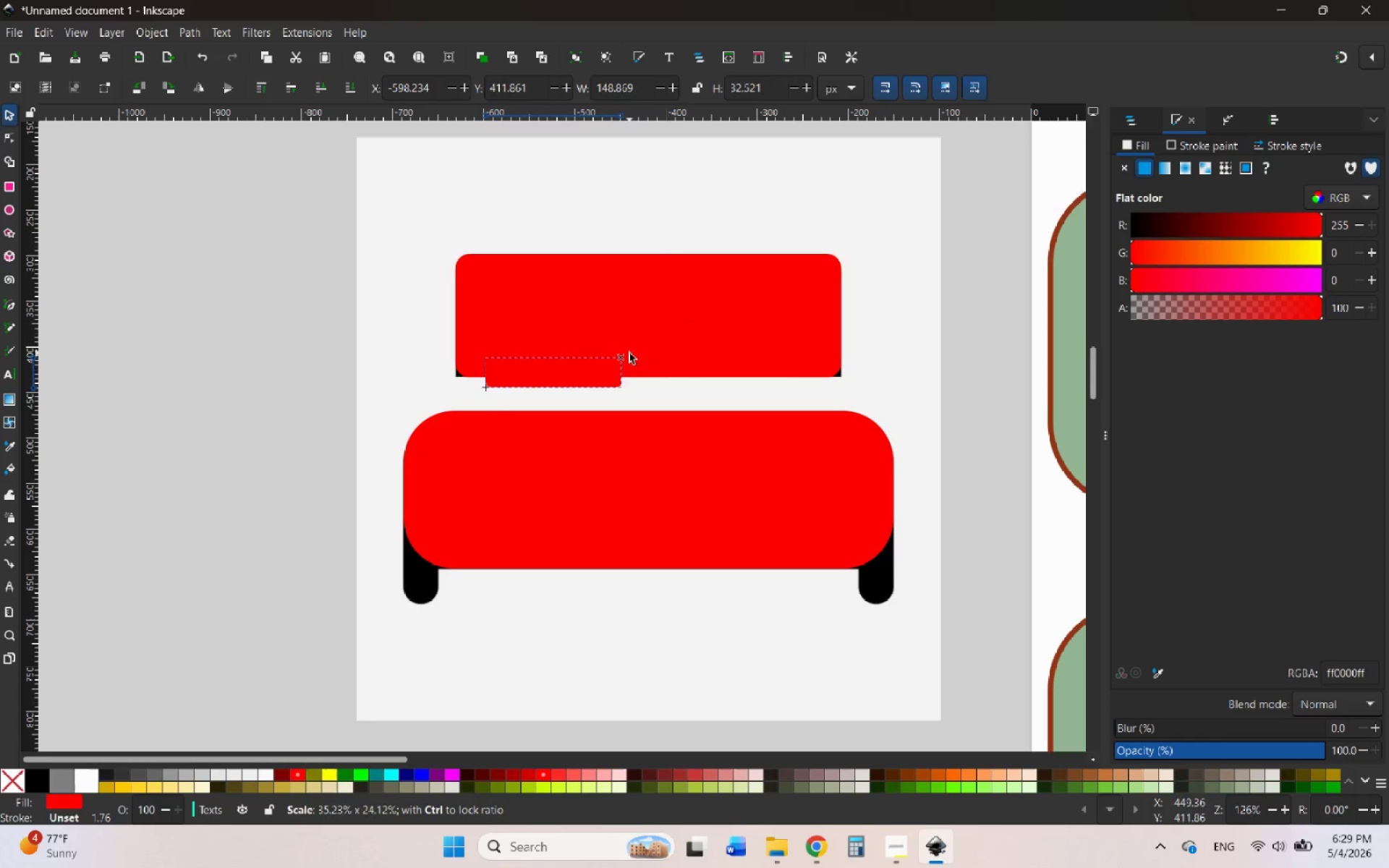 
hold_key(key=ControlLeft, duration=0.69)
 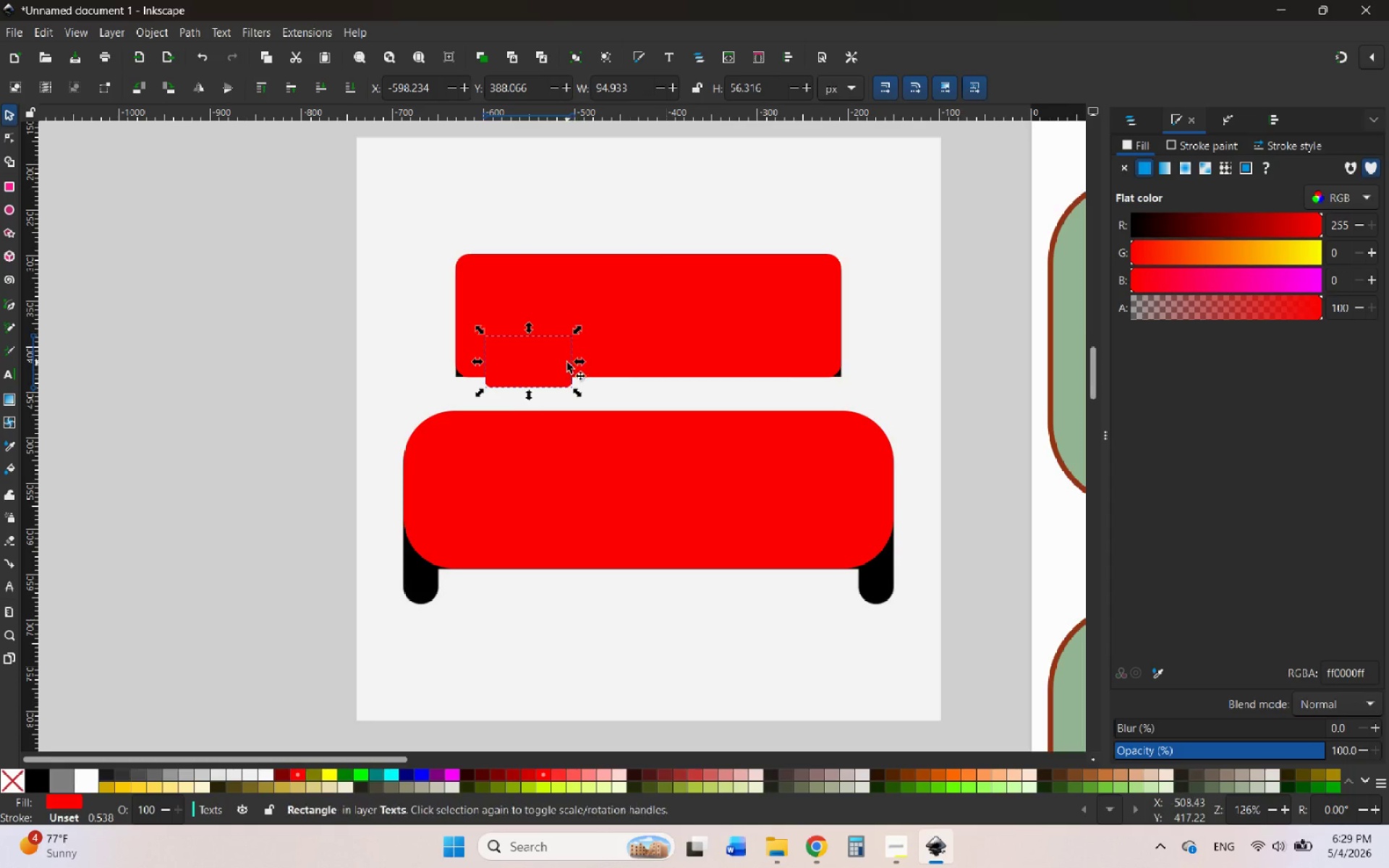 
left_click_drag(start_coordinate=[553, 364], to_coordinate=[422, 395])
 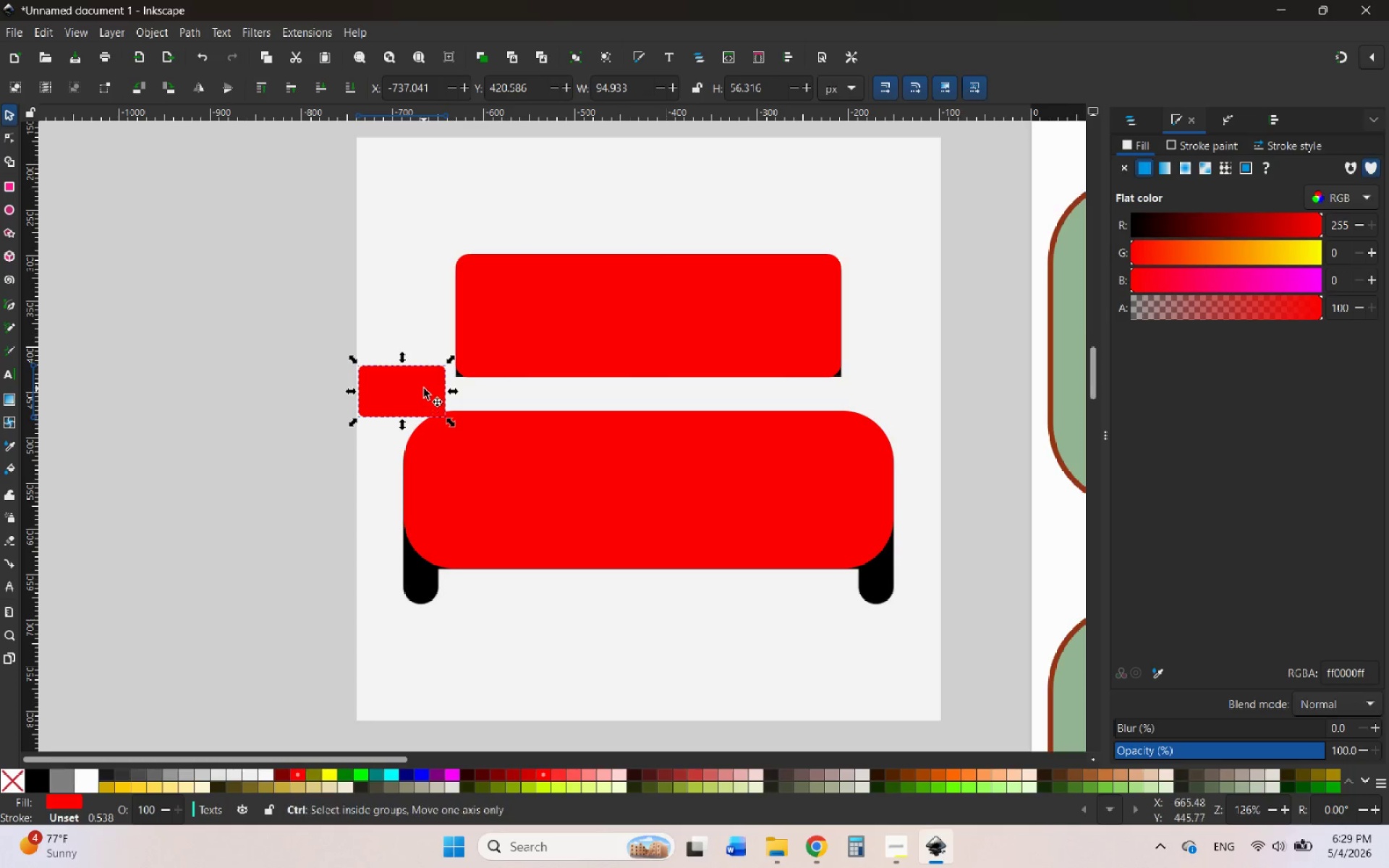 
hold_key(key=ControlLeft, duration=1.26)
scroll: coordinate [424, 388], scroll_direction: up, amount: 1.0
 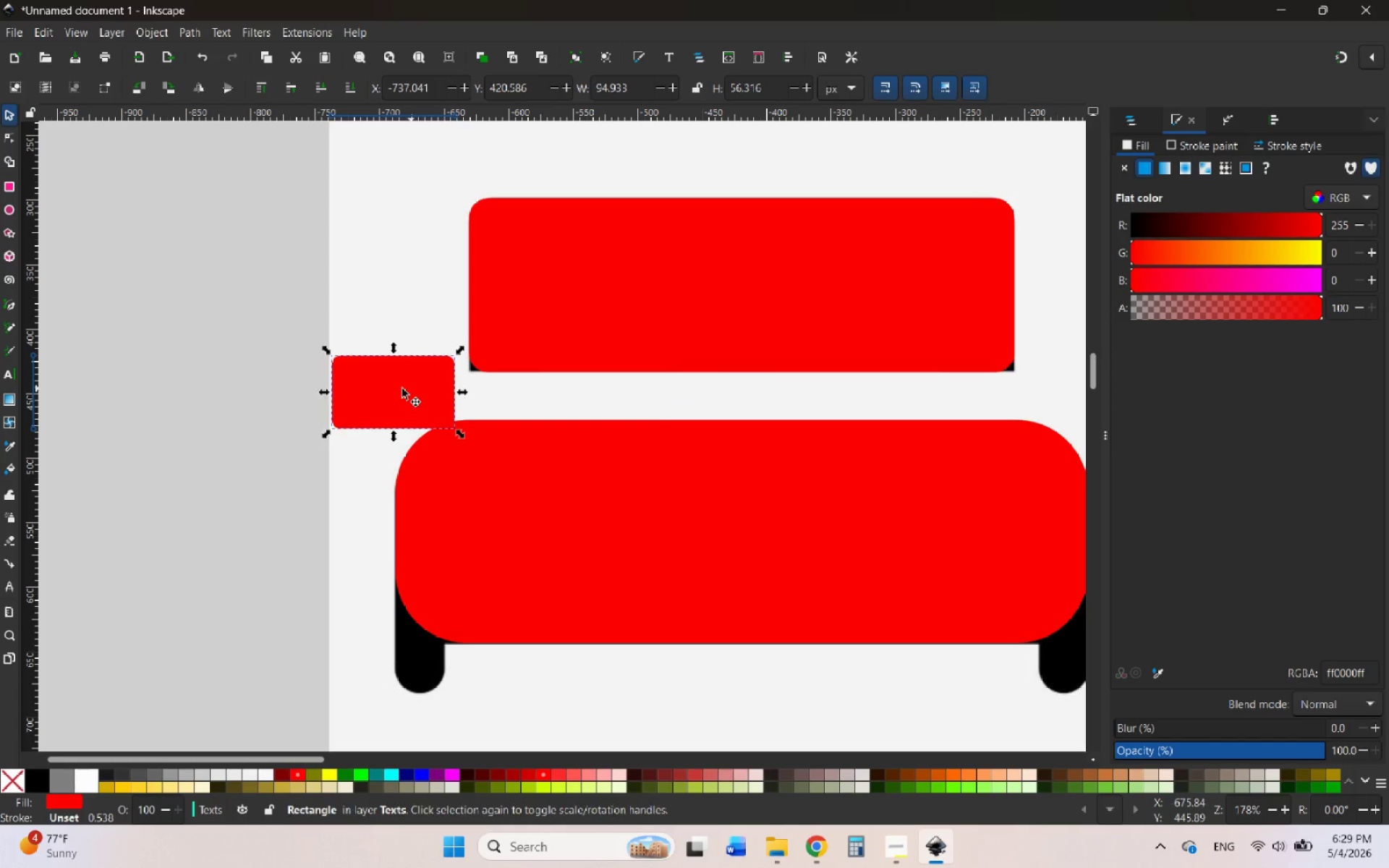 
left_click_drag(start_coordinate=[398, 388], to_coordinate=[599, 350])
 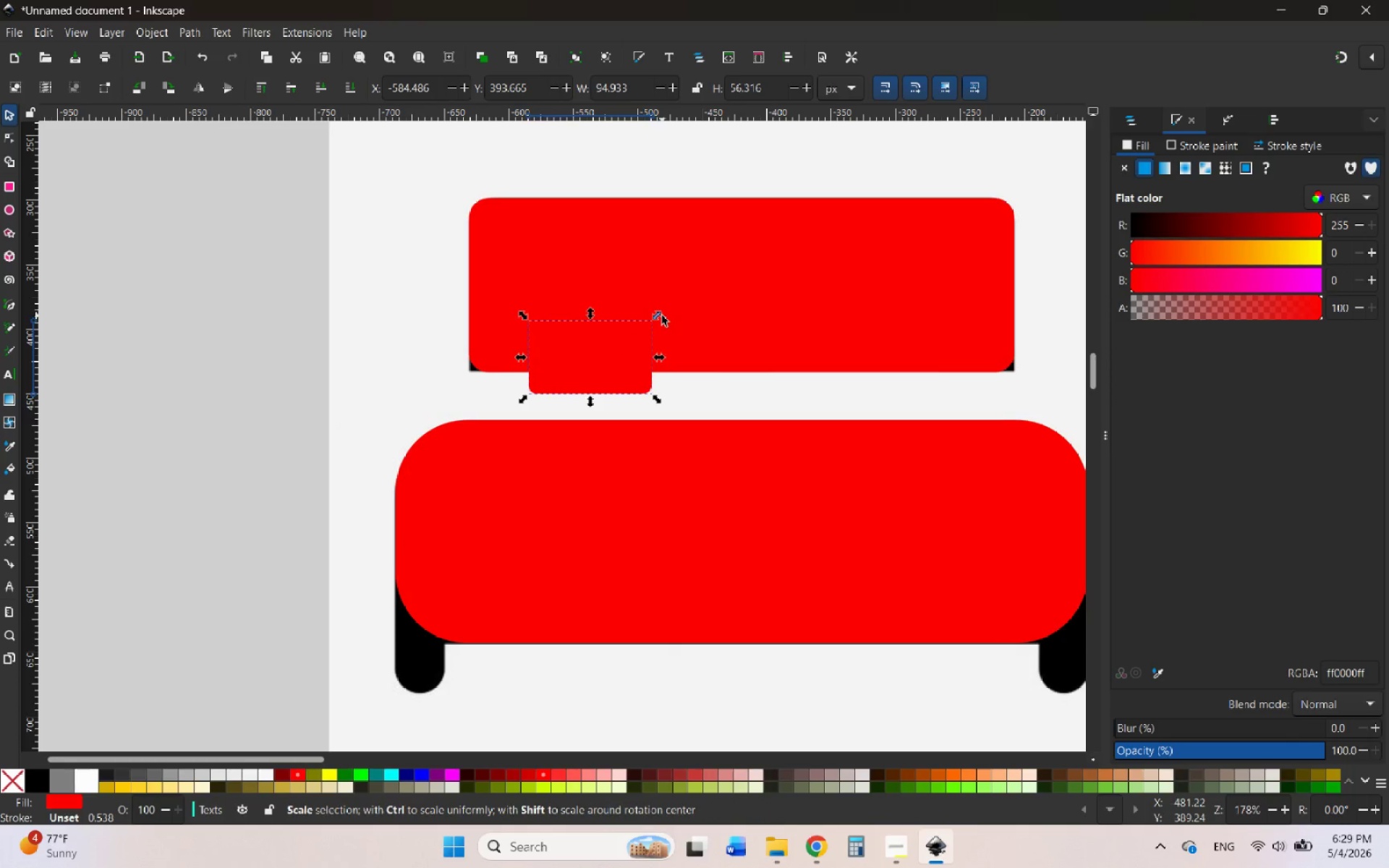 
left_click_drag(start_coordinate=[662, 315], to_coordinate=[728, 290])
 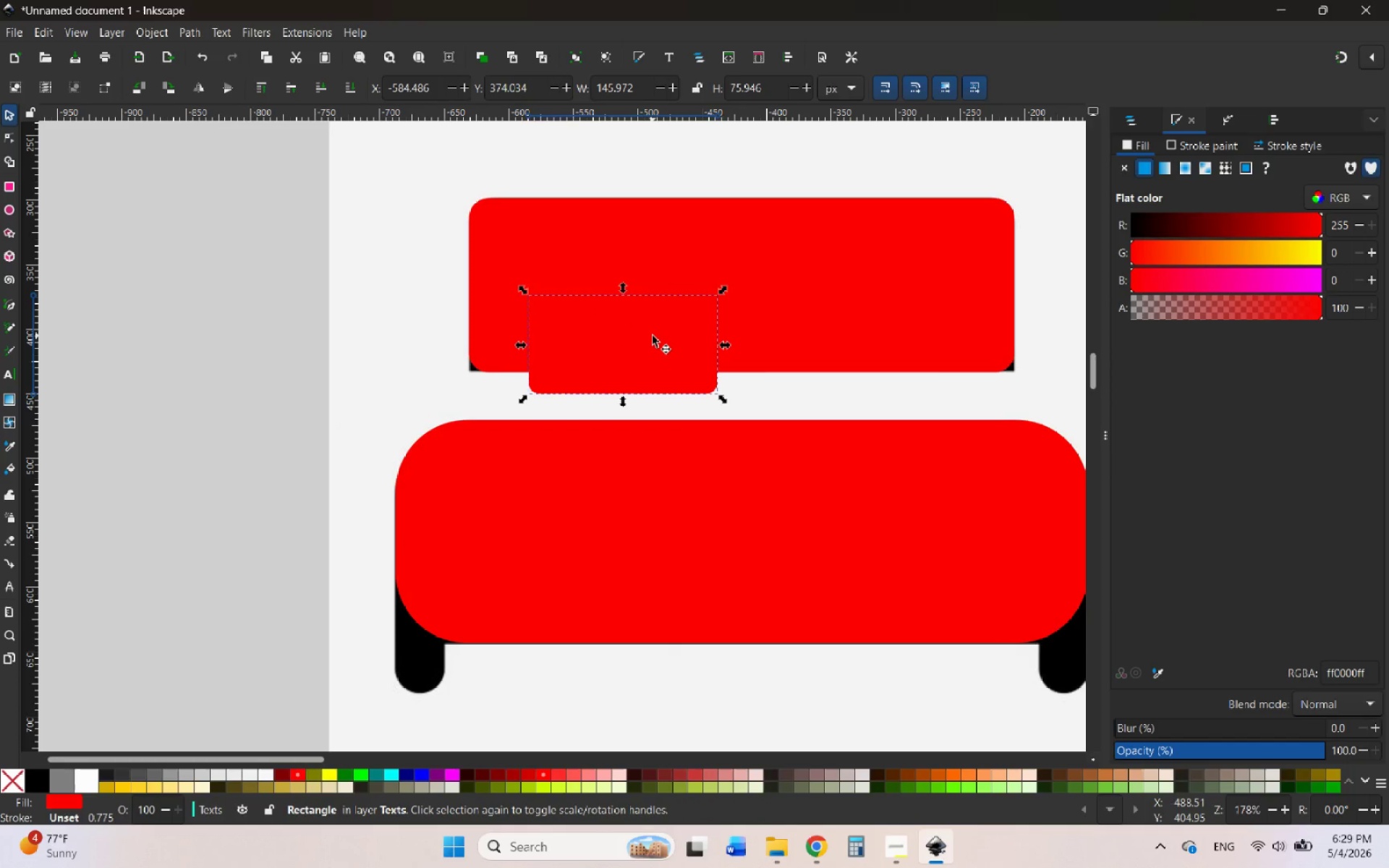 
right_click([653, 336])
 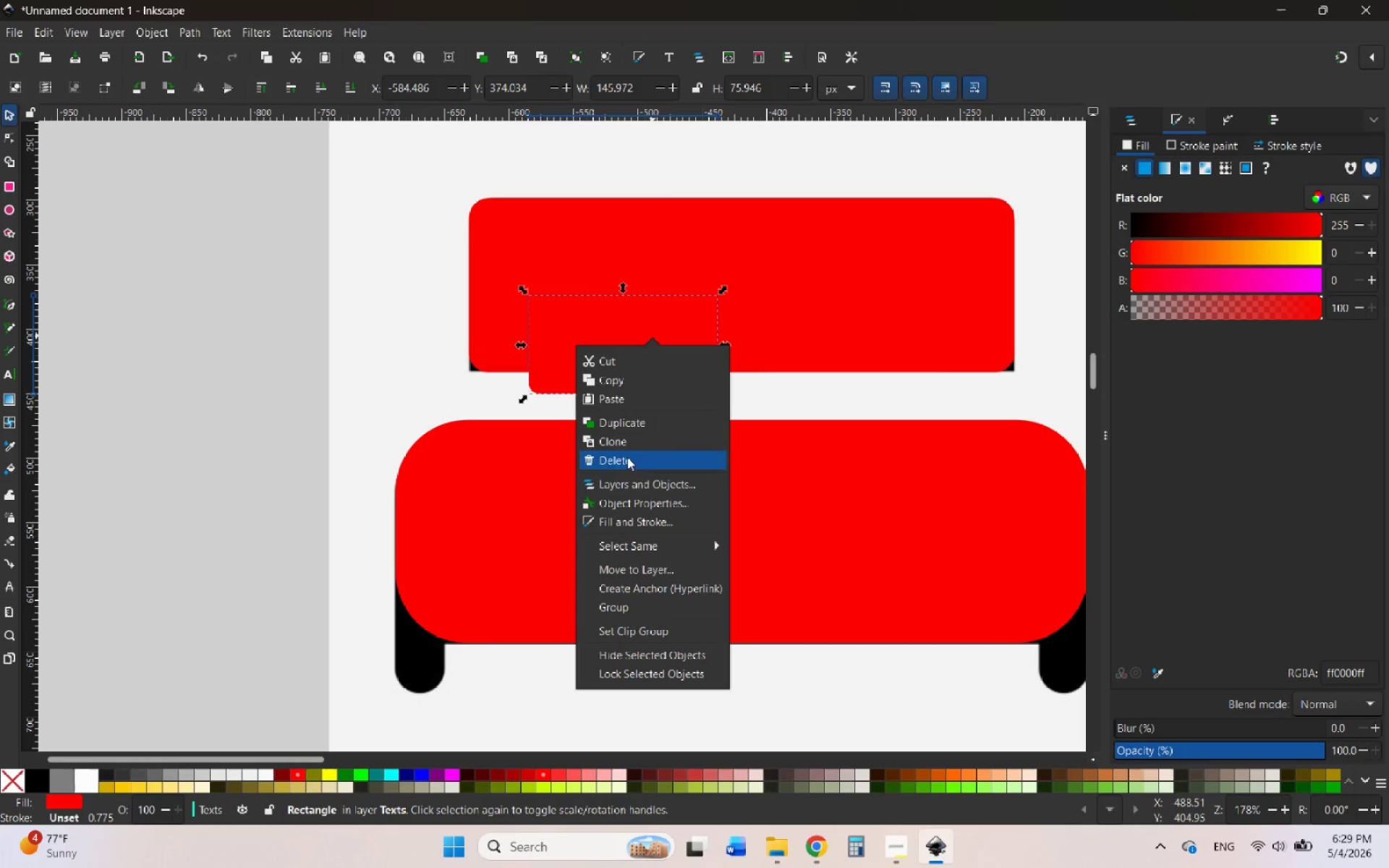 
left_click([639, 424])
 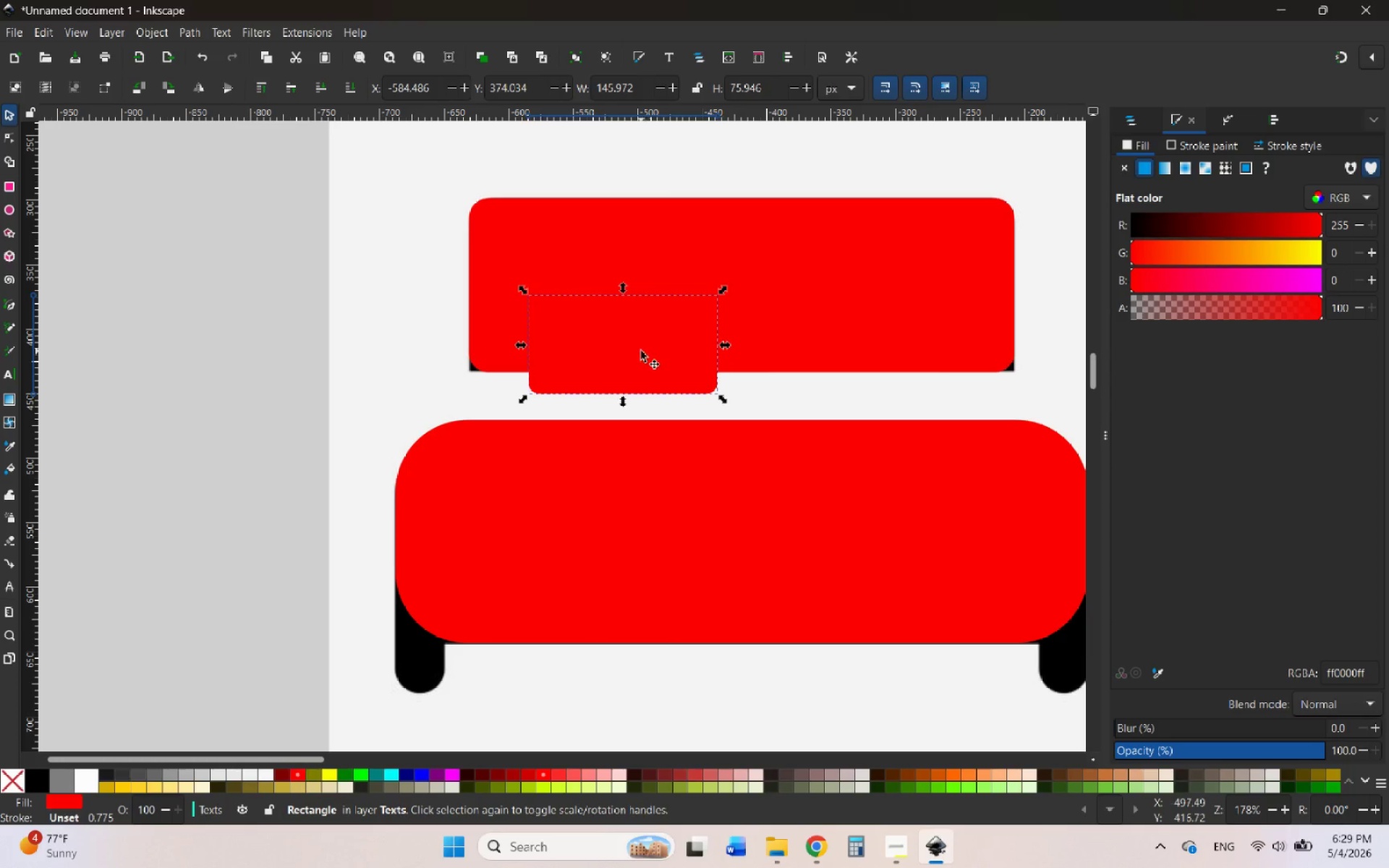 
left_click_drag(start_coordinate=[641, 351], to_coordinate=[888, 365])
 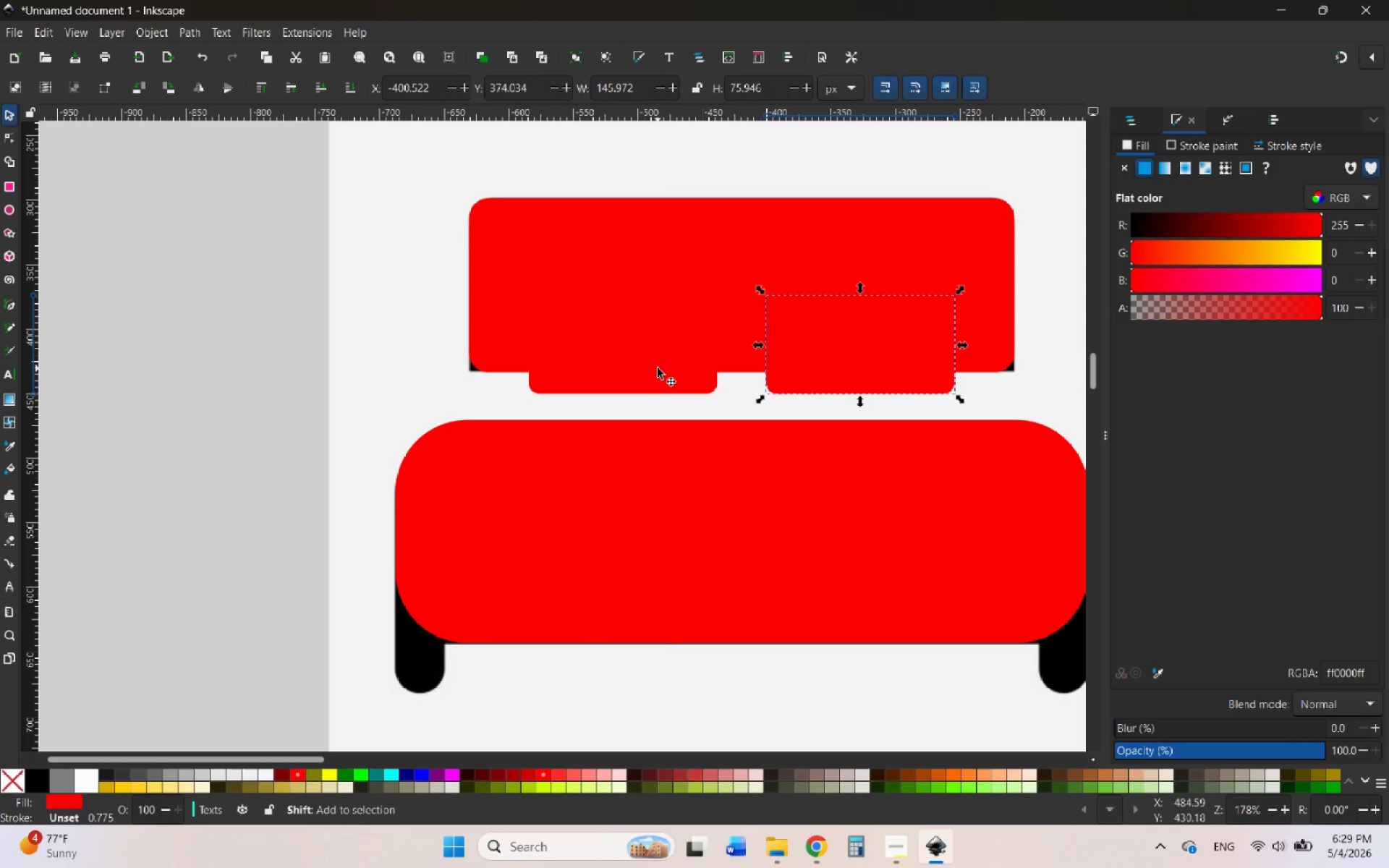 
hold_key(key=ControlLeft, duration=3.36)
 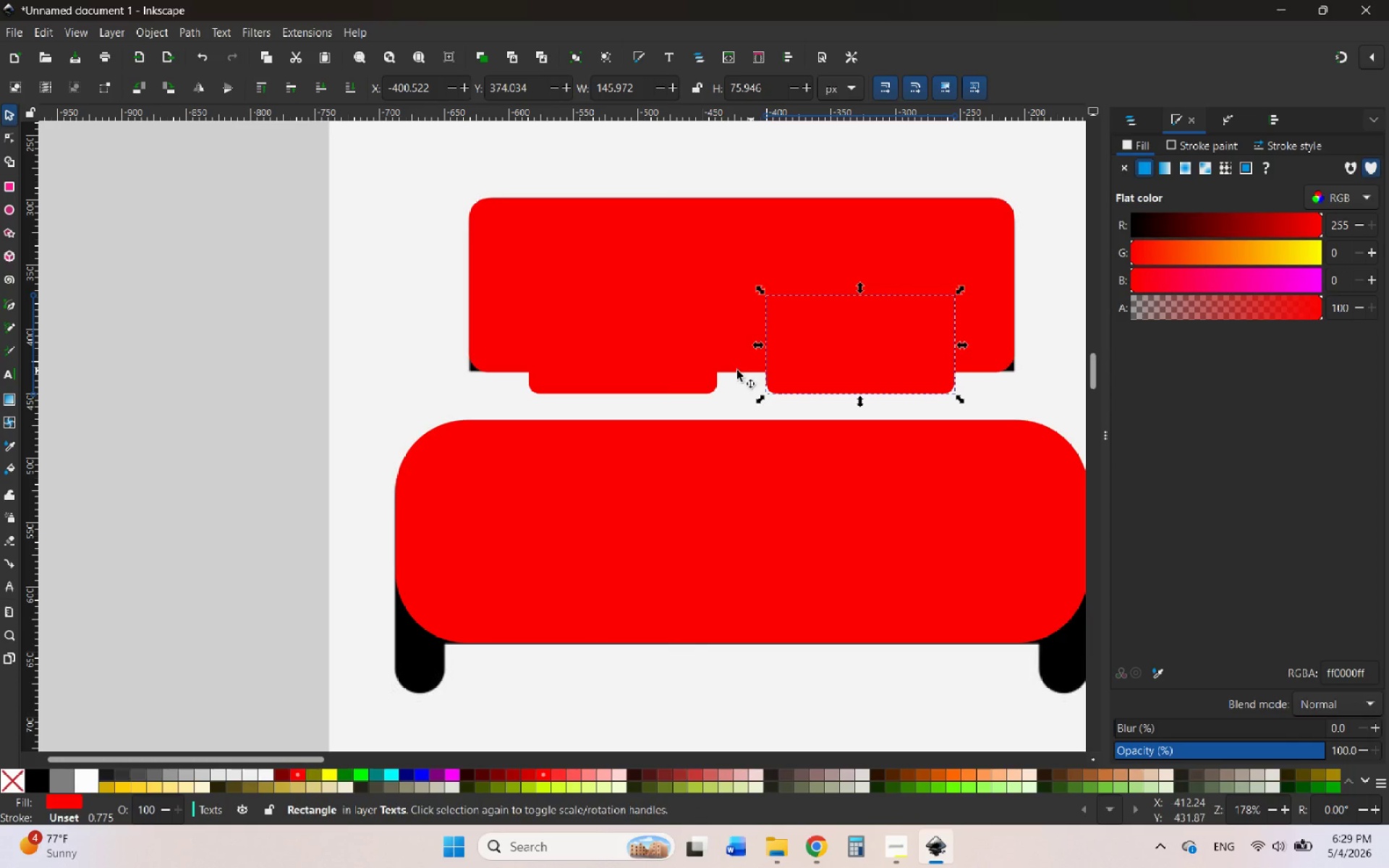 
hold_key(key=ShiftLeft, duration=0.64)
left_click([658, 368])
 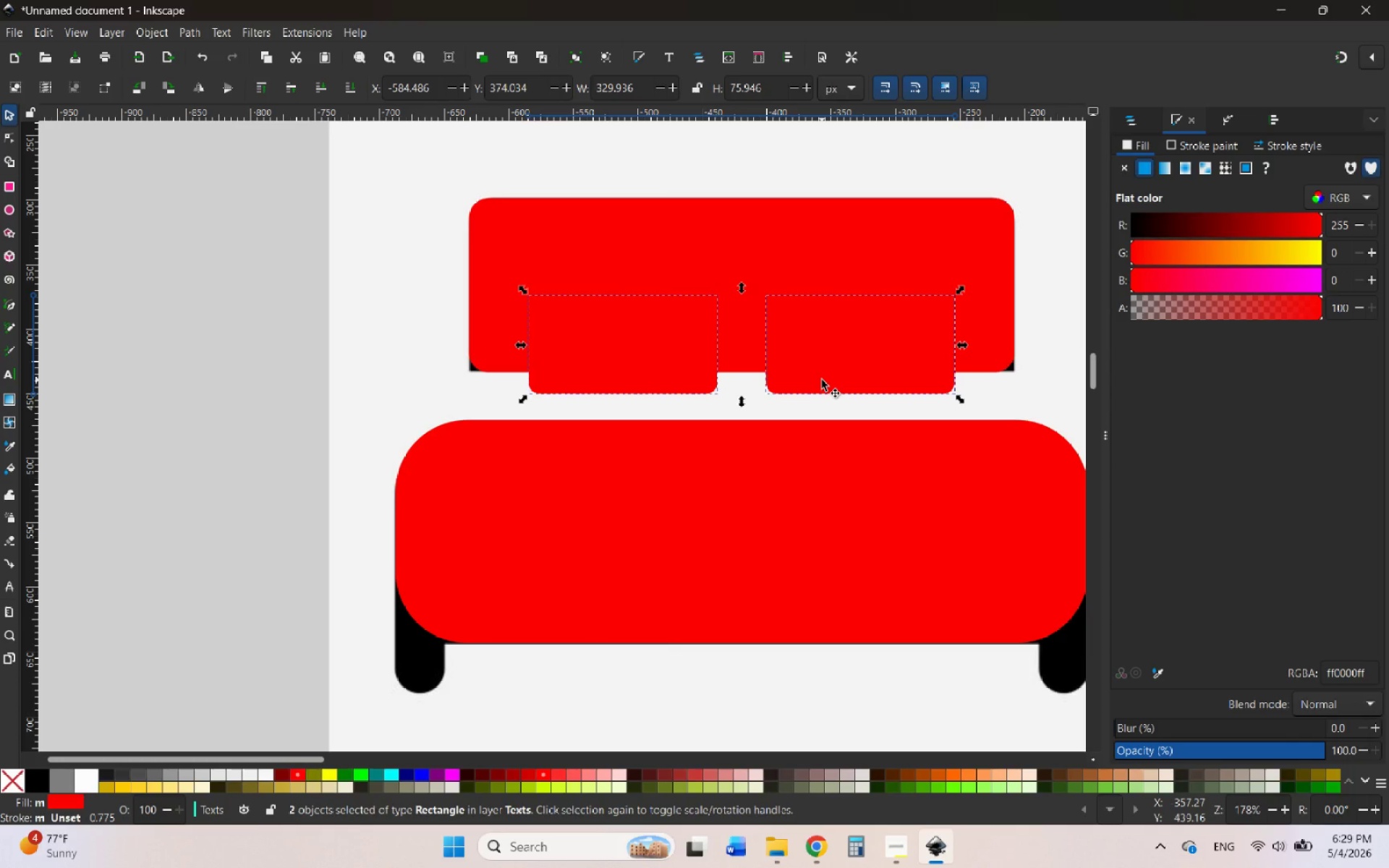 
right_click([822, 380])
 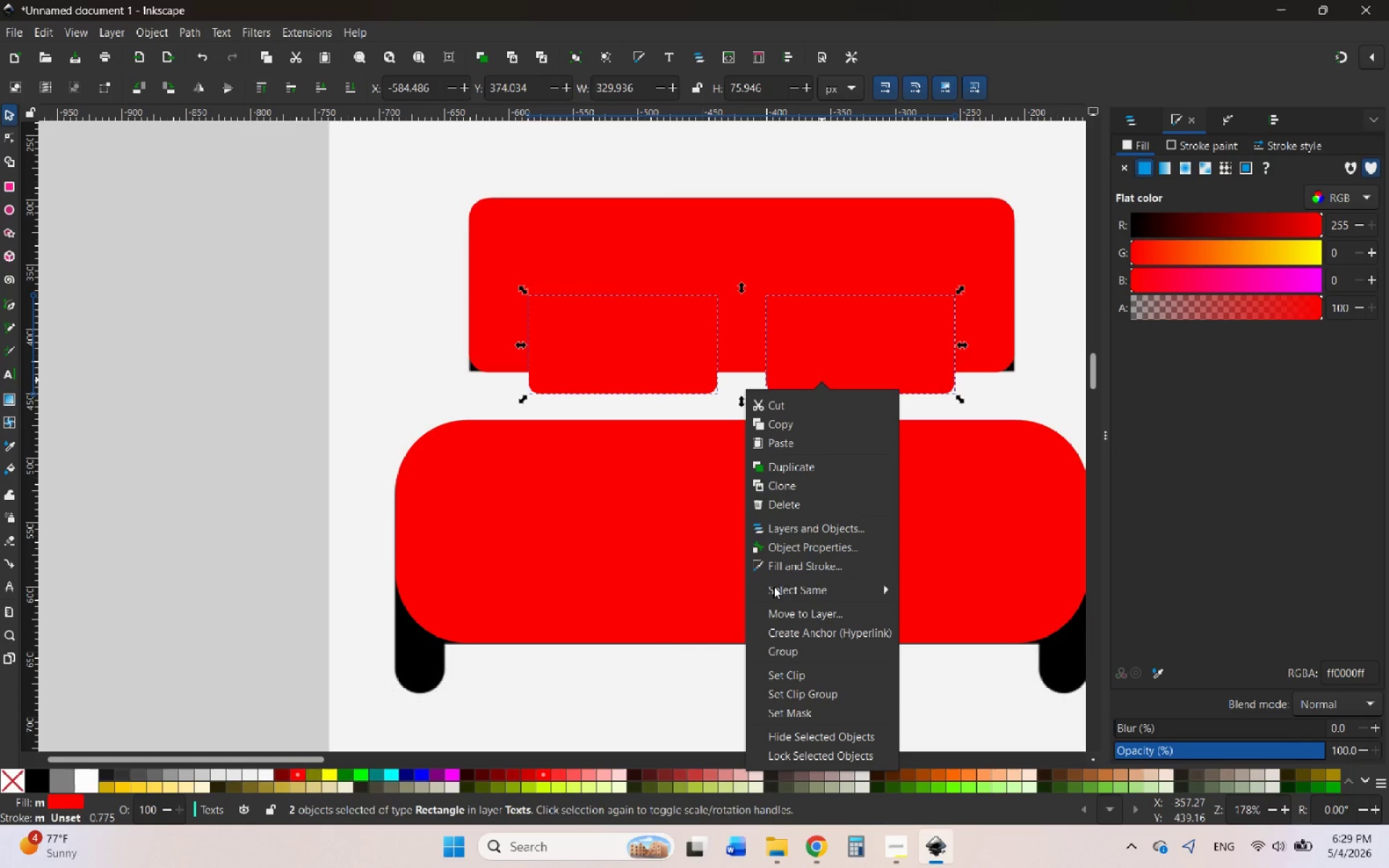 
left_click([803, 653])
 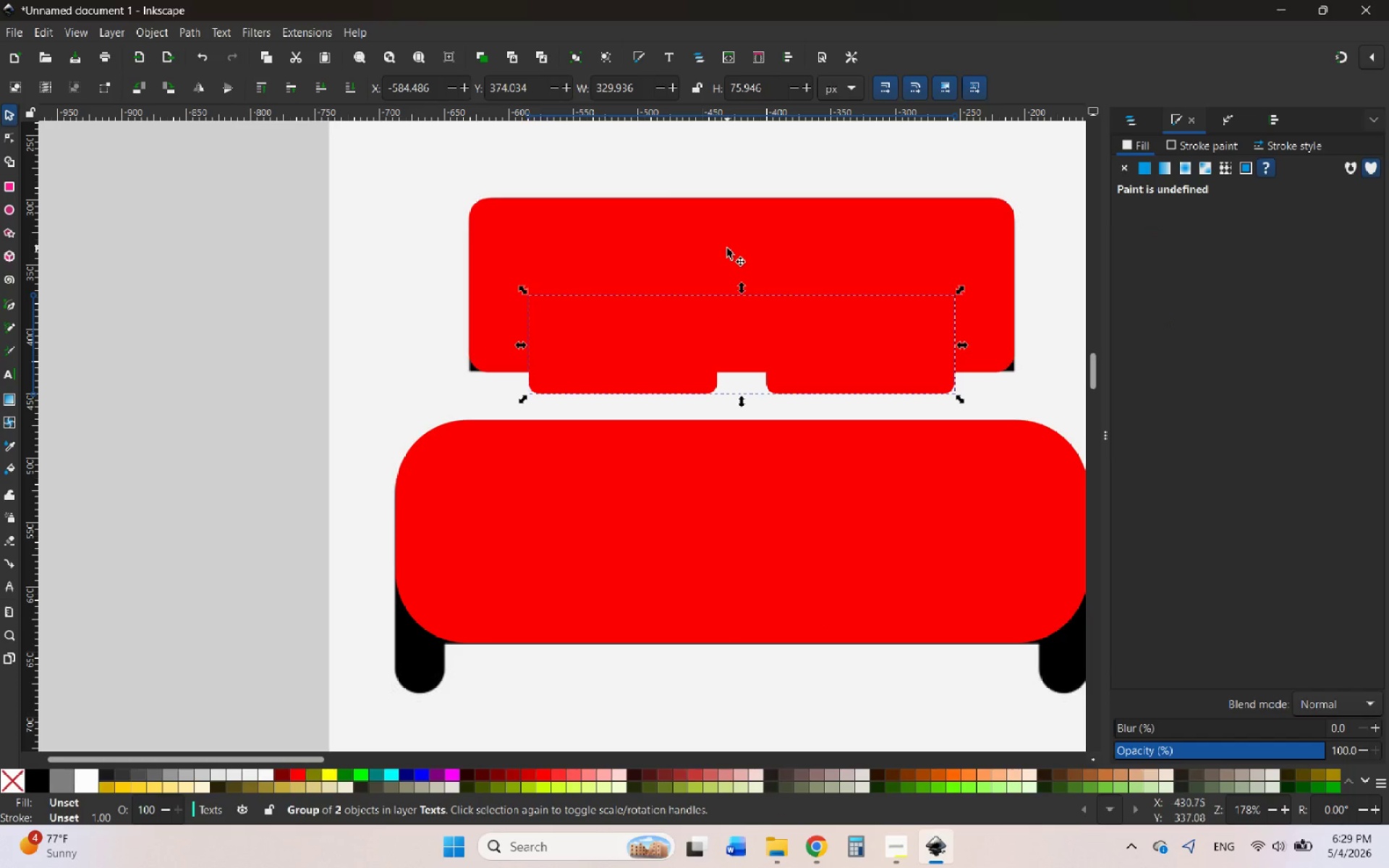 
hold_key(key=ShiftLeft, duration=0.64)
left_click([721, 244])
 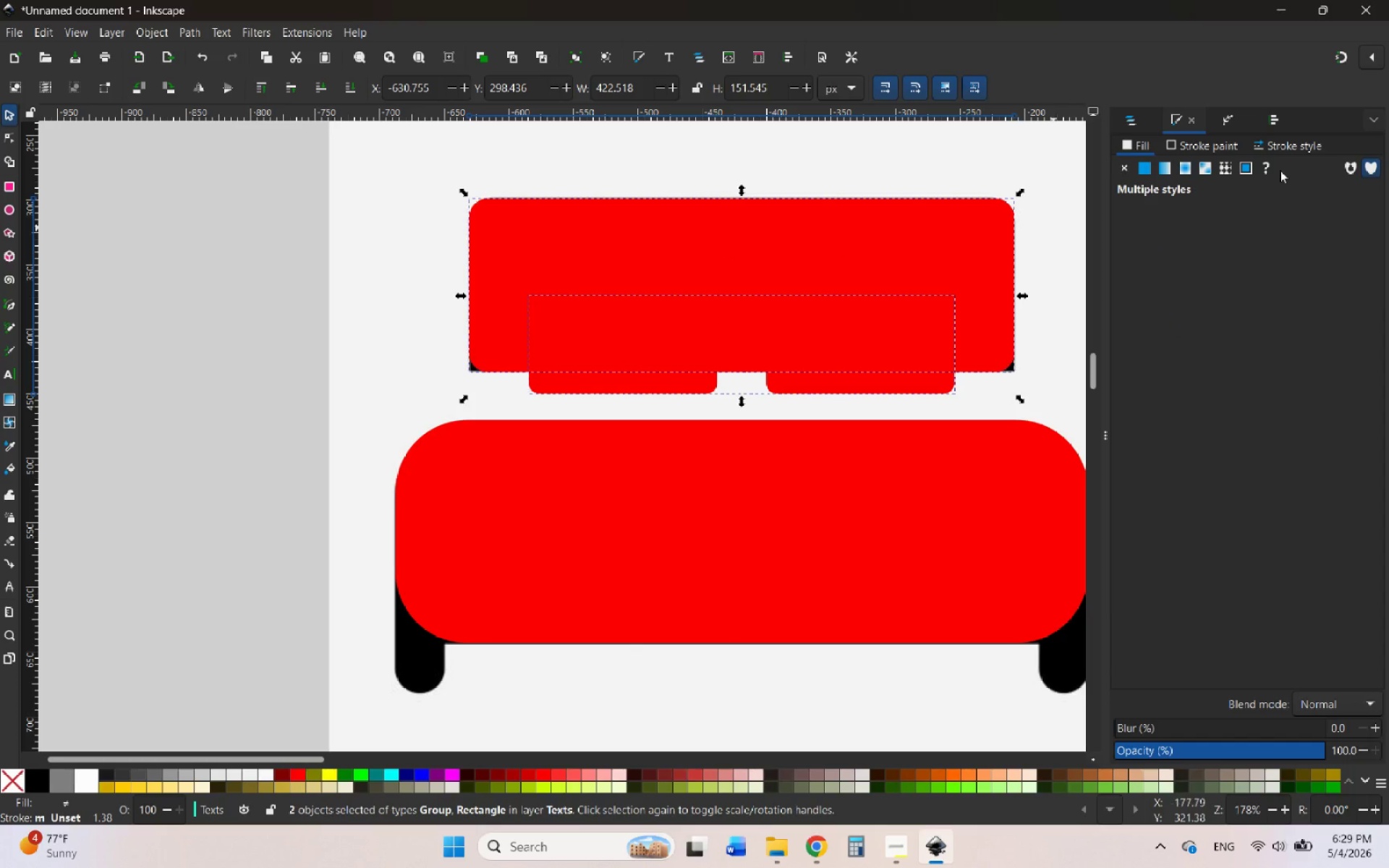 
left_click([1273, 123])
 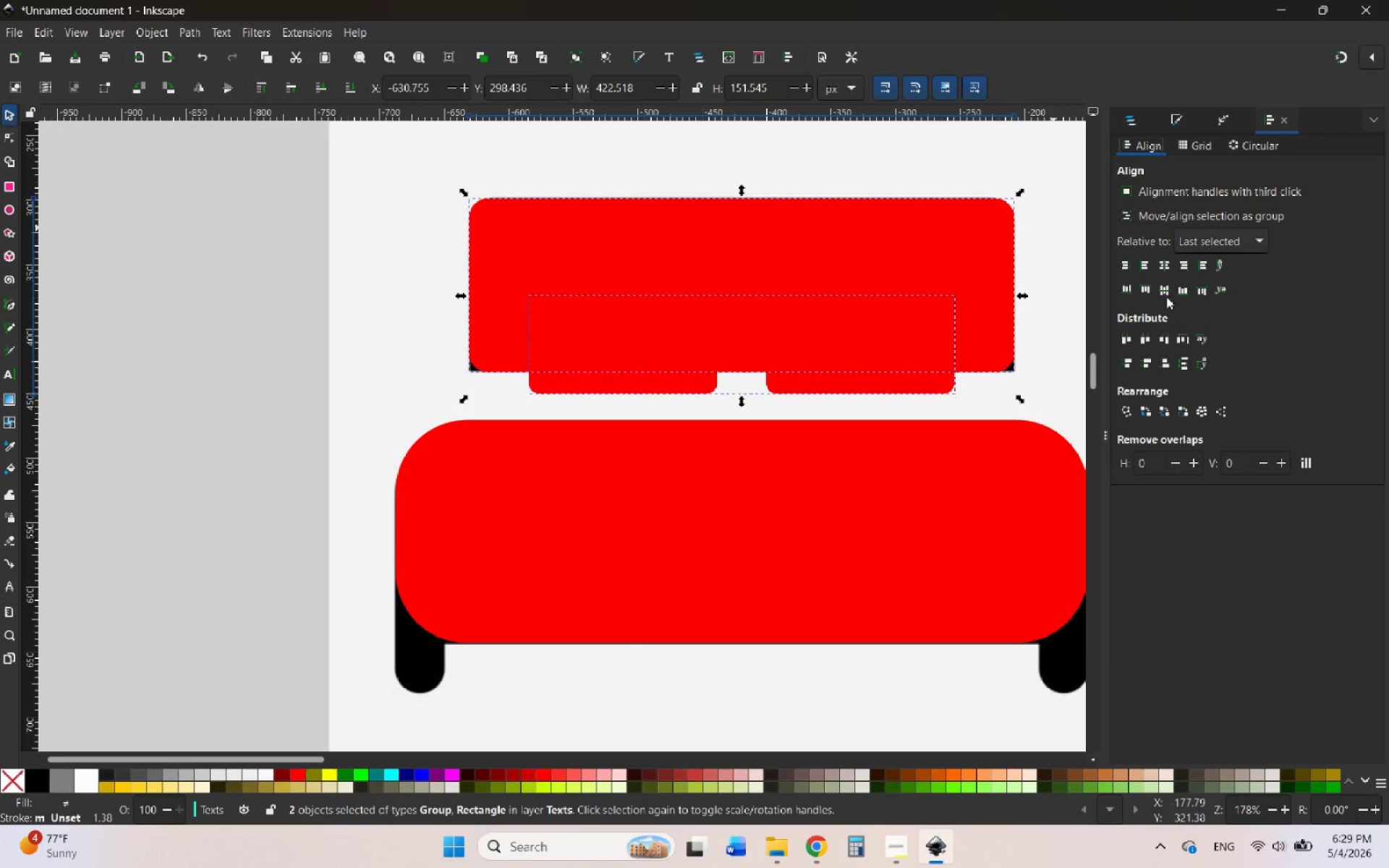 
left_click([1161, 265])
 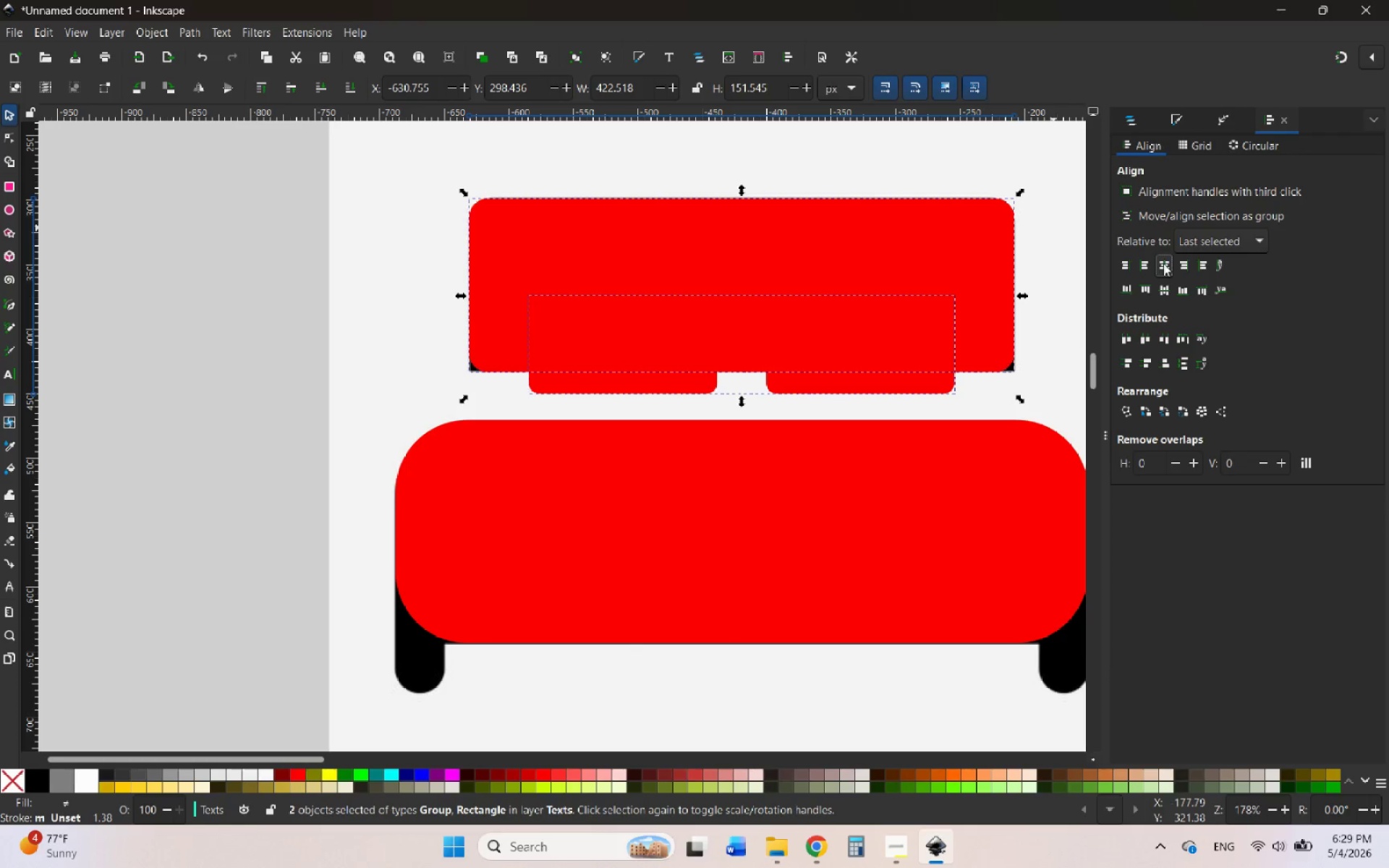 
left_click([1163, 263])
 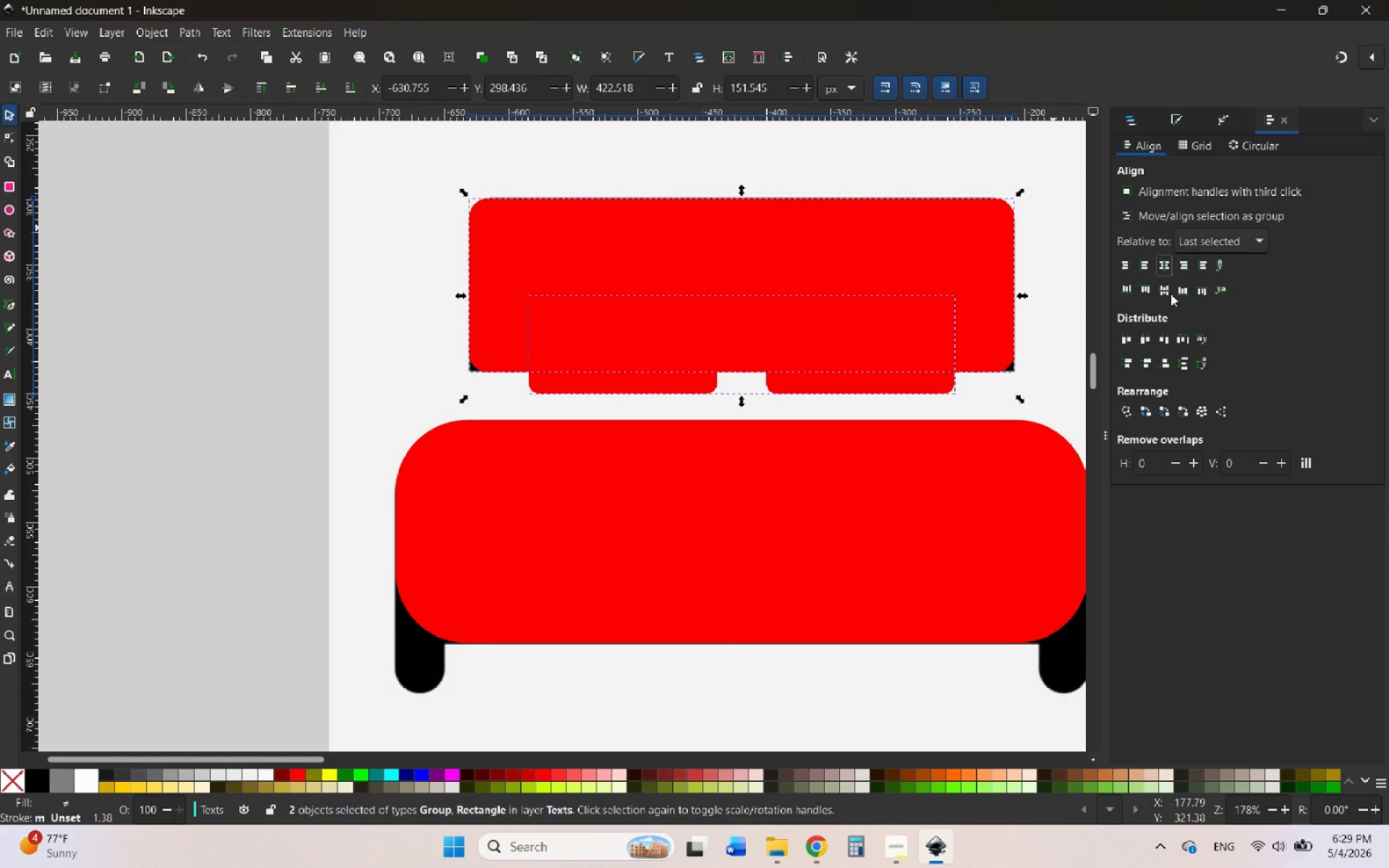 
left_click([1165, 292])
 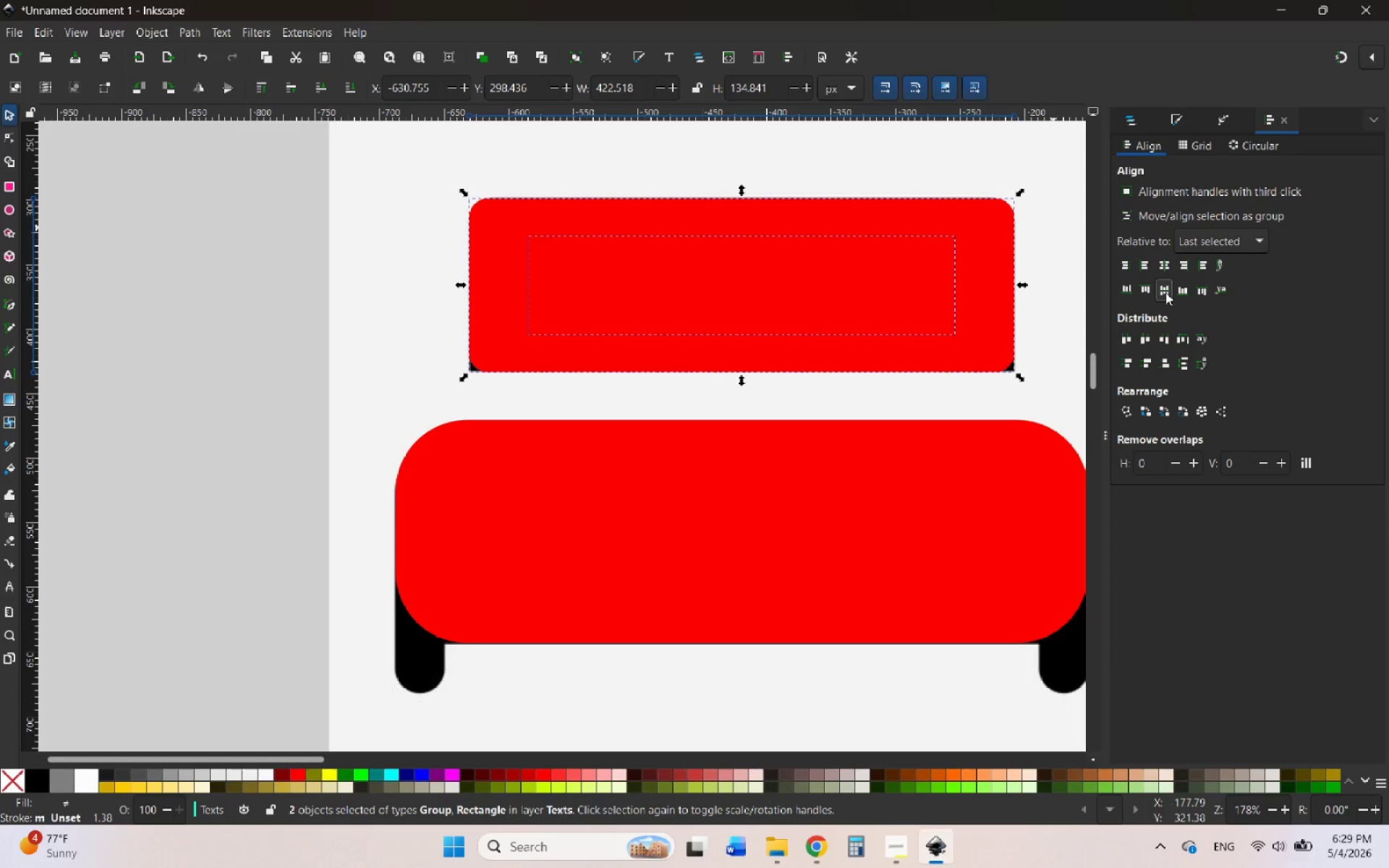 
key(Control+ControlLeft)
 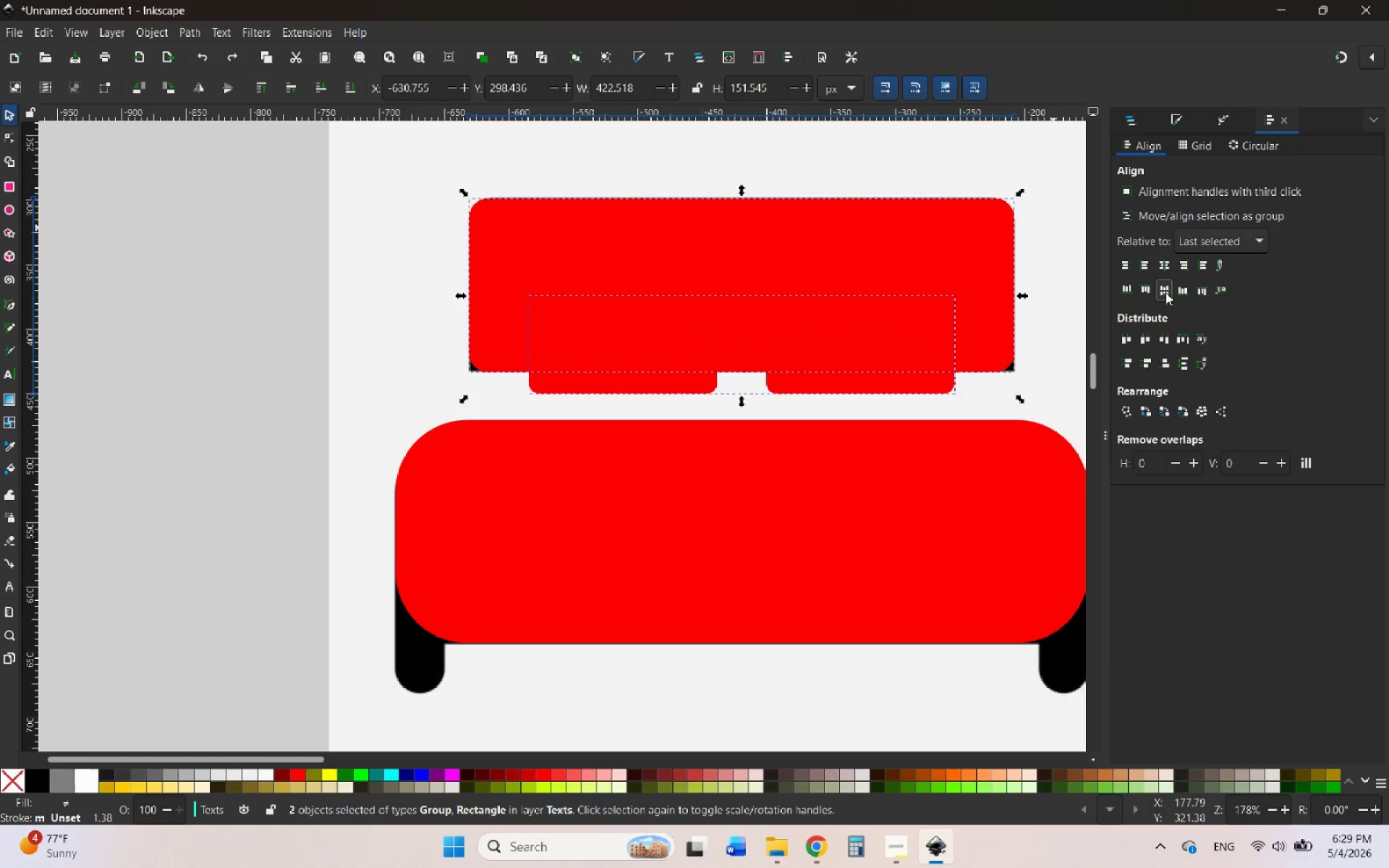 
key(Control+Z)
 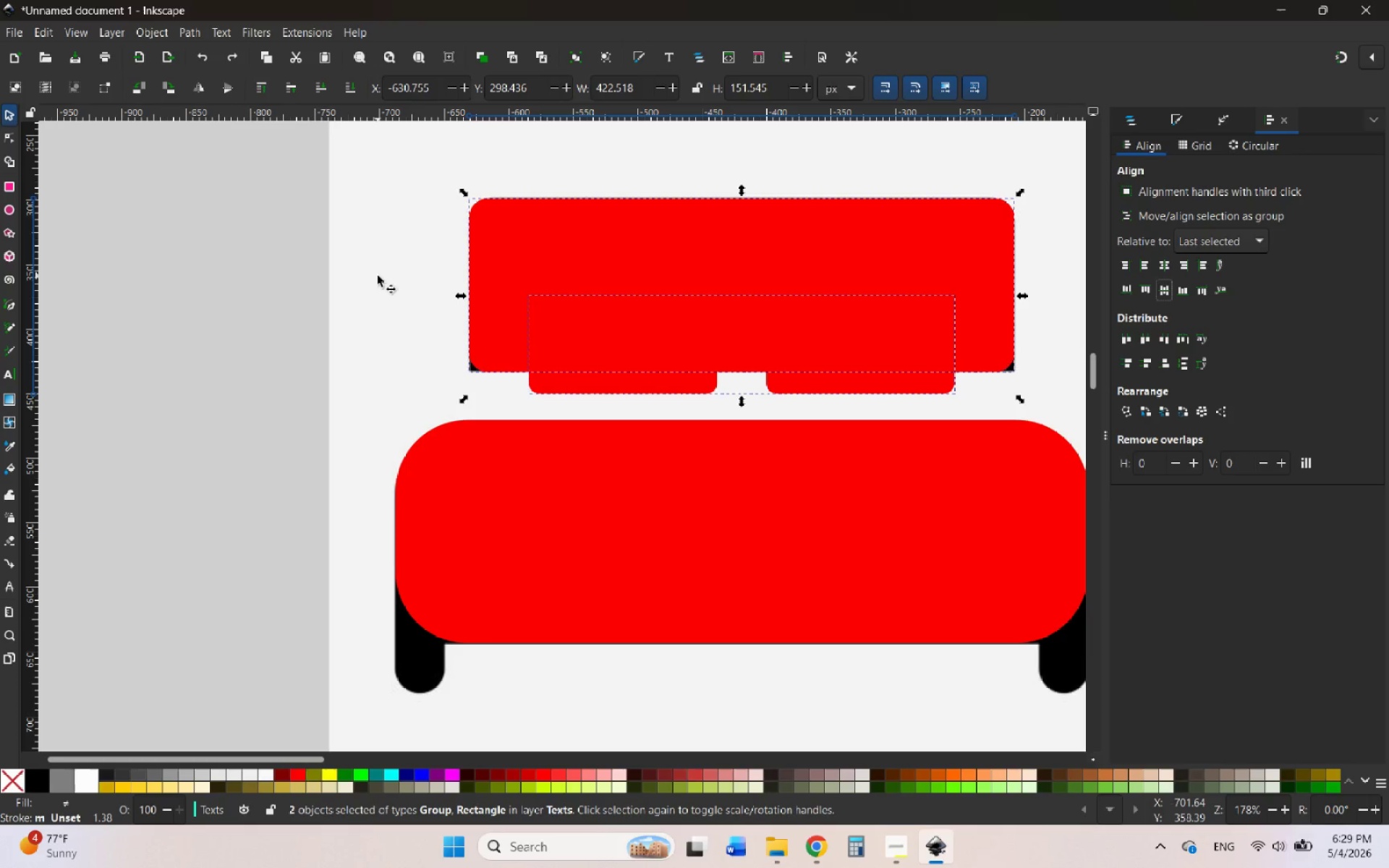 
left_click([378, 276])
 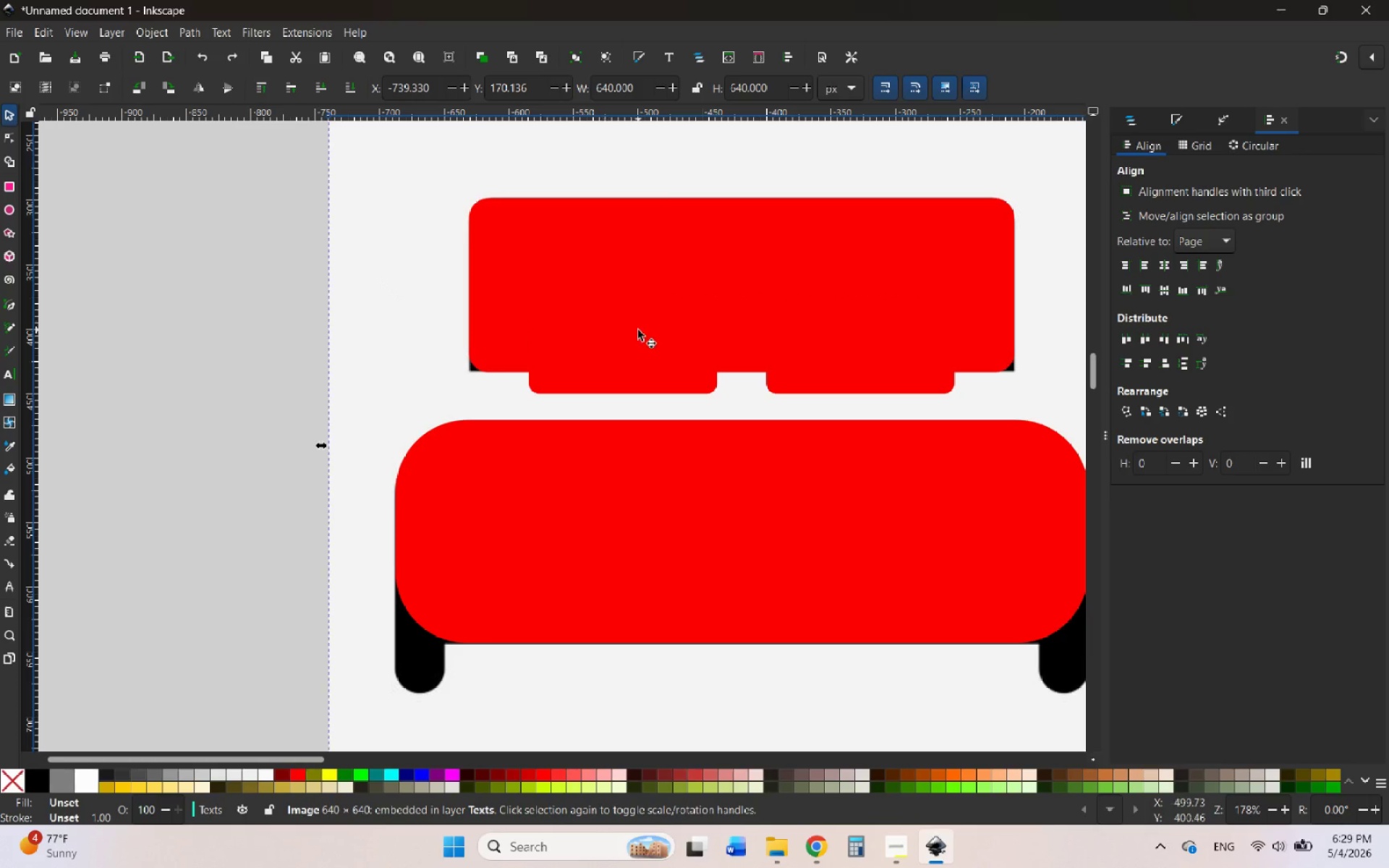 
left_click([638, 330])
 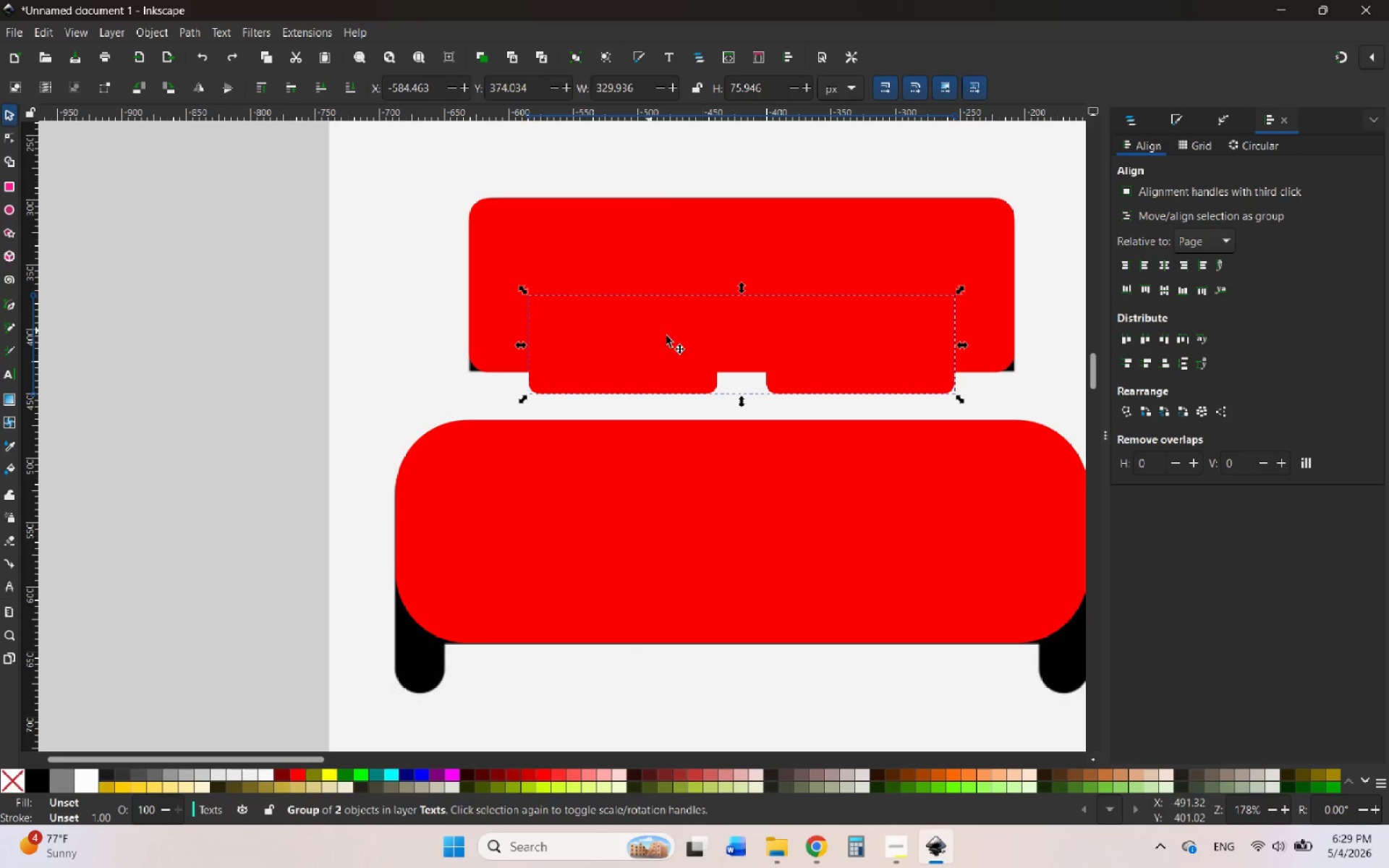 
hold_key(key=ShiftLeft, duration=0.95)
left_click([825, 266])
 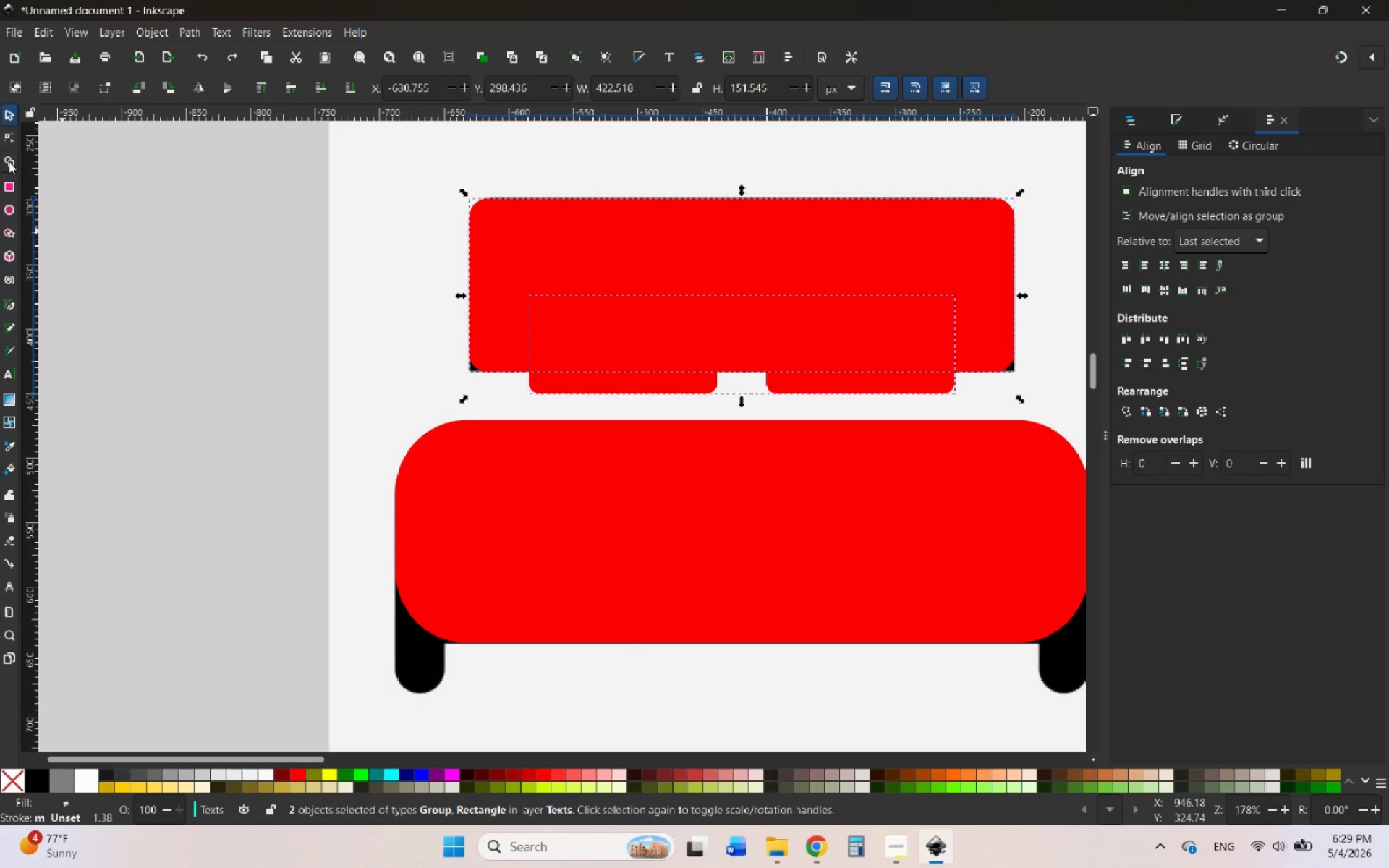 
left_click([9, 161])
 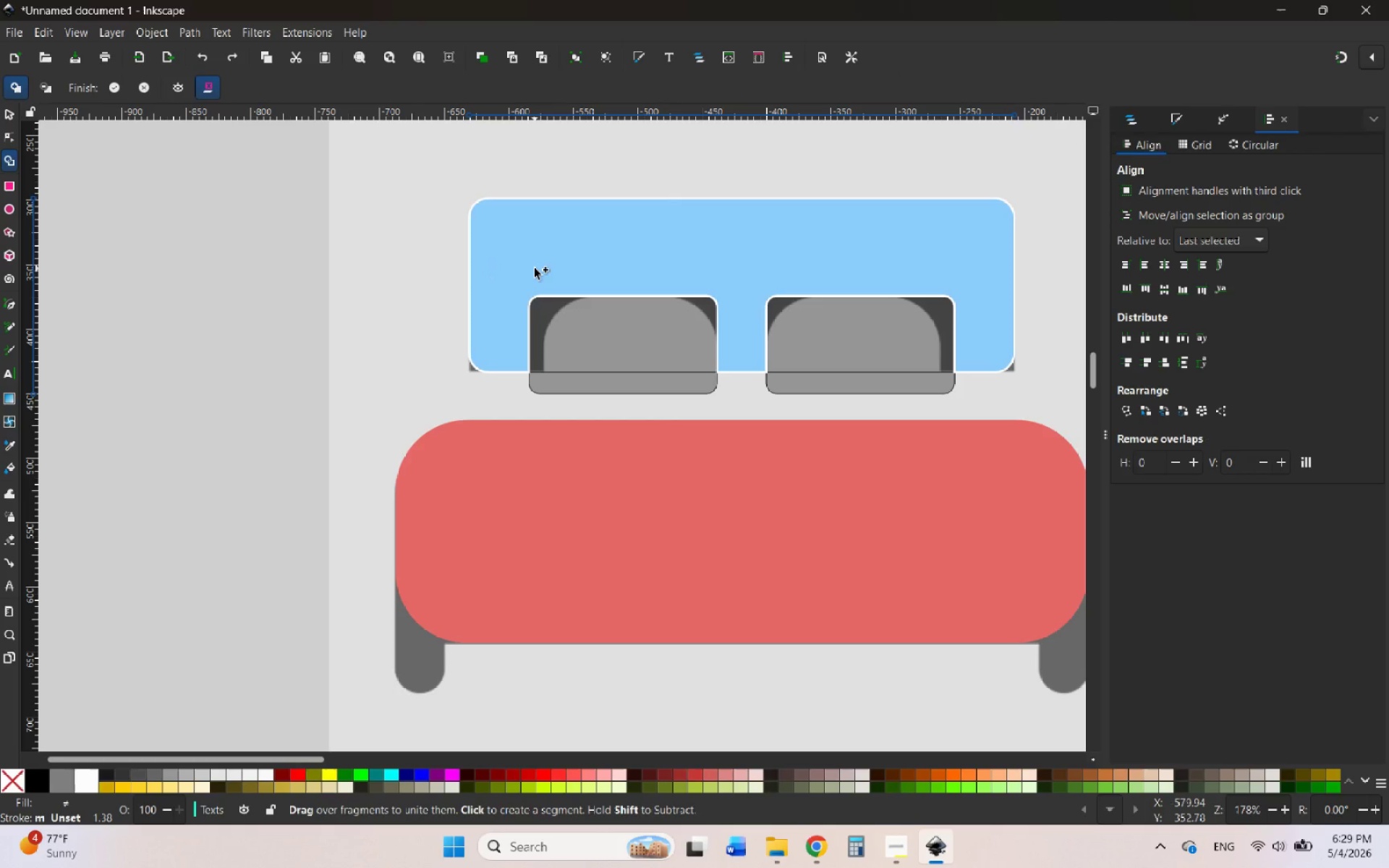 
left_click_drag(start_coordinate=[535, 268], to_coordinate=[580, 259])
 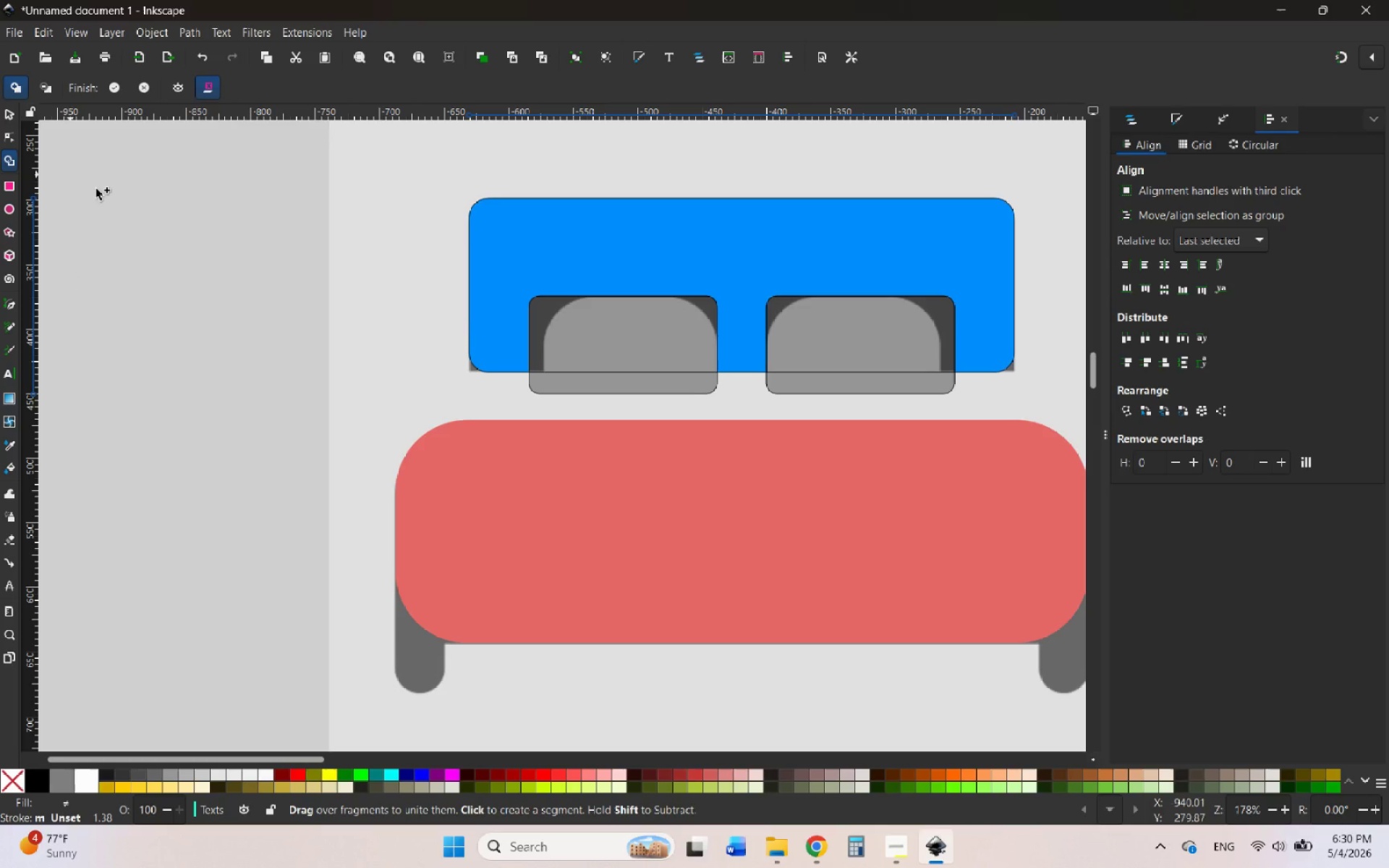 
left_click_drag(start_coordinate=[632, 388], to_coordinate=[634, 357])
 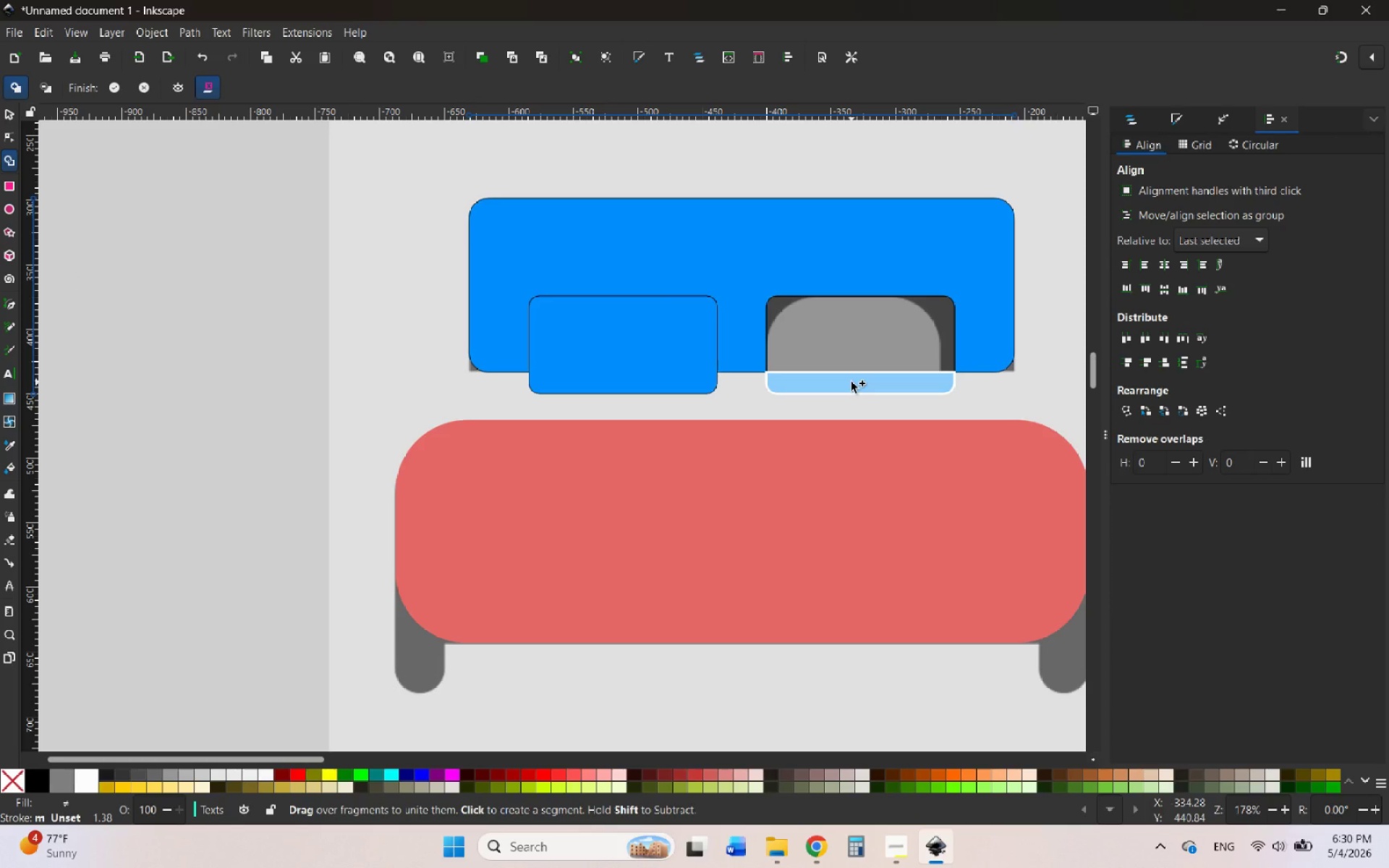 
left_click_drag(start_coordinate=[851, 382], to_coordinate=[840, 351])
 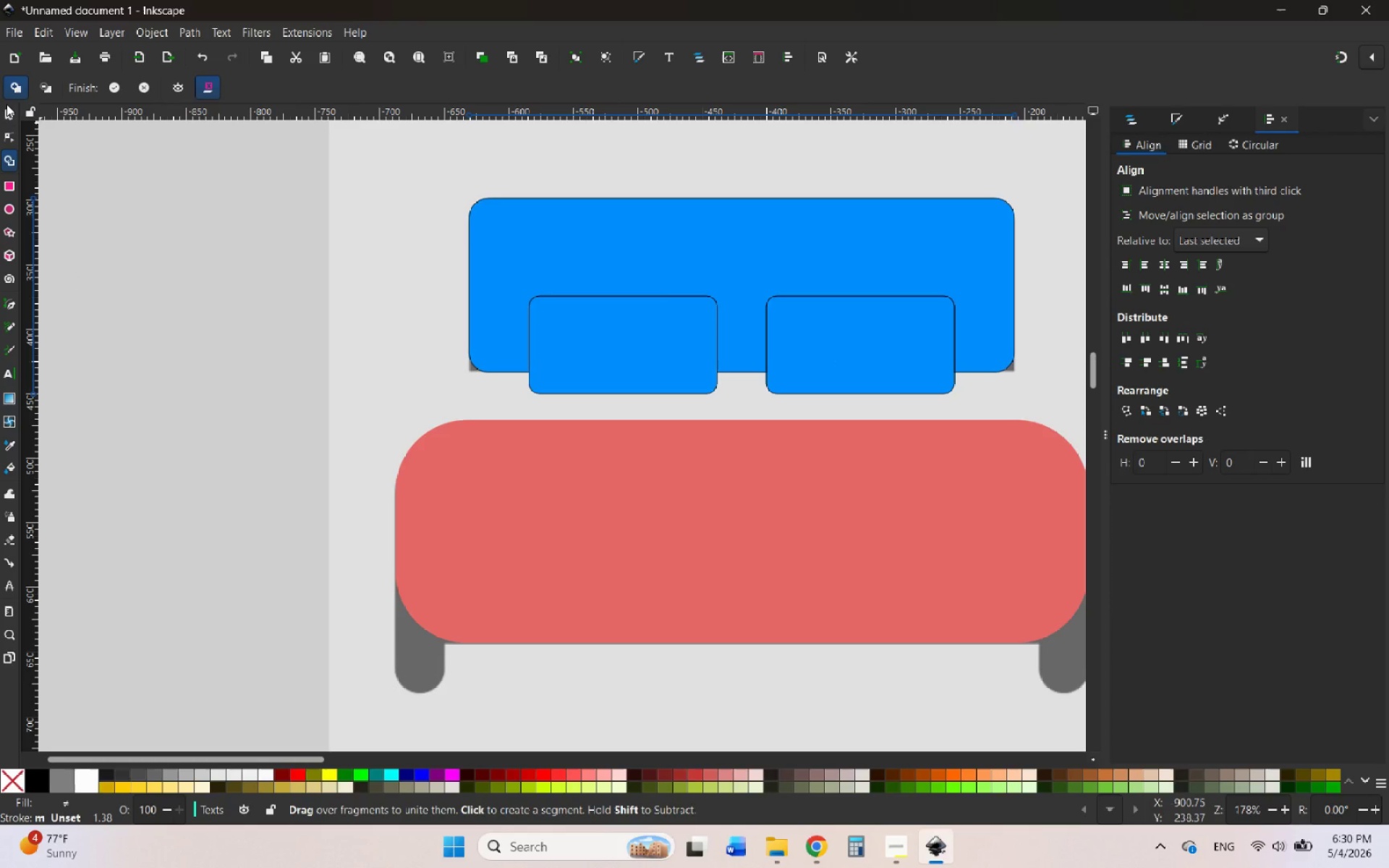 
left_click([7, 107])
 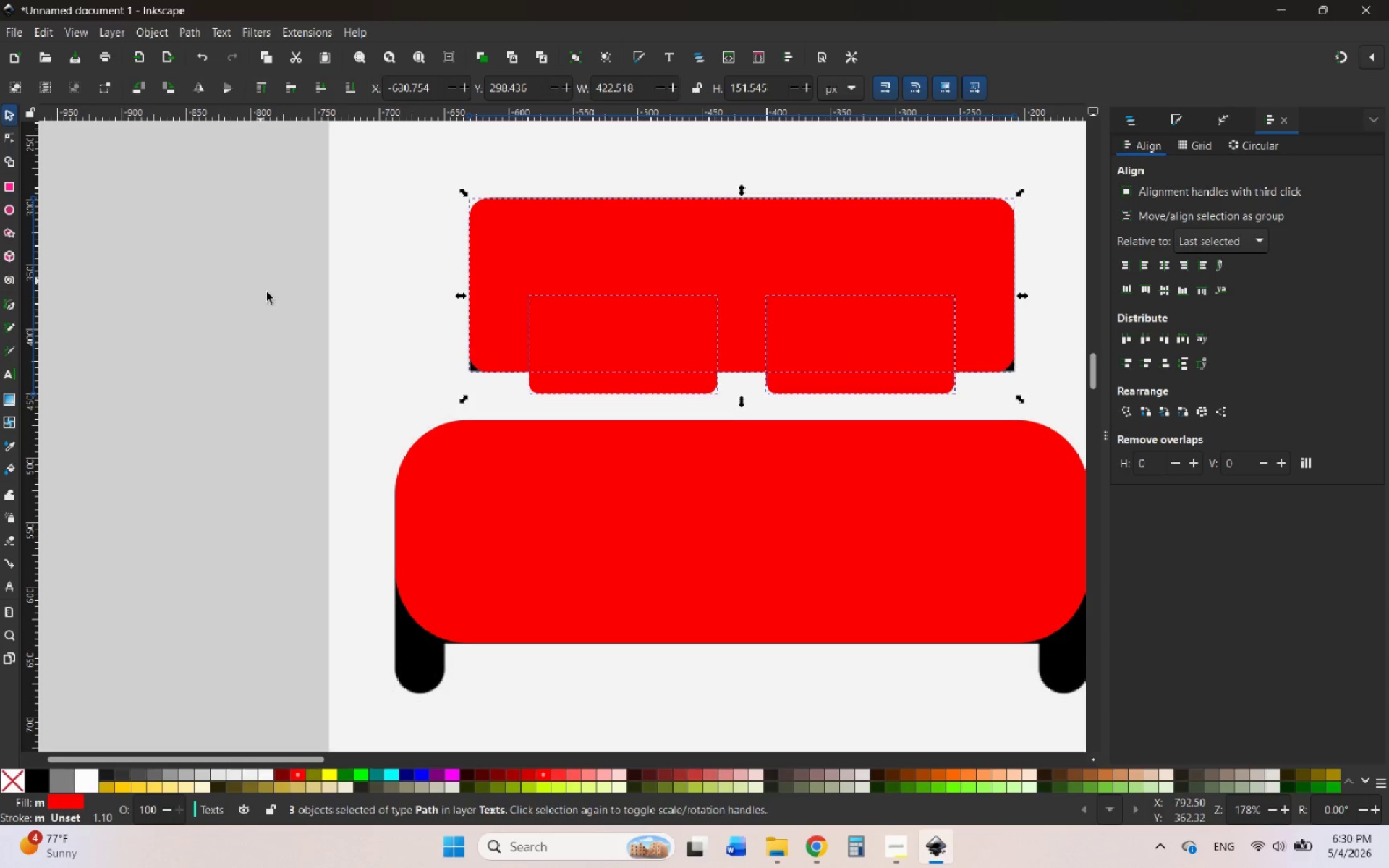 
left_click([271, 299])
 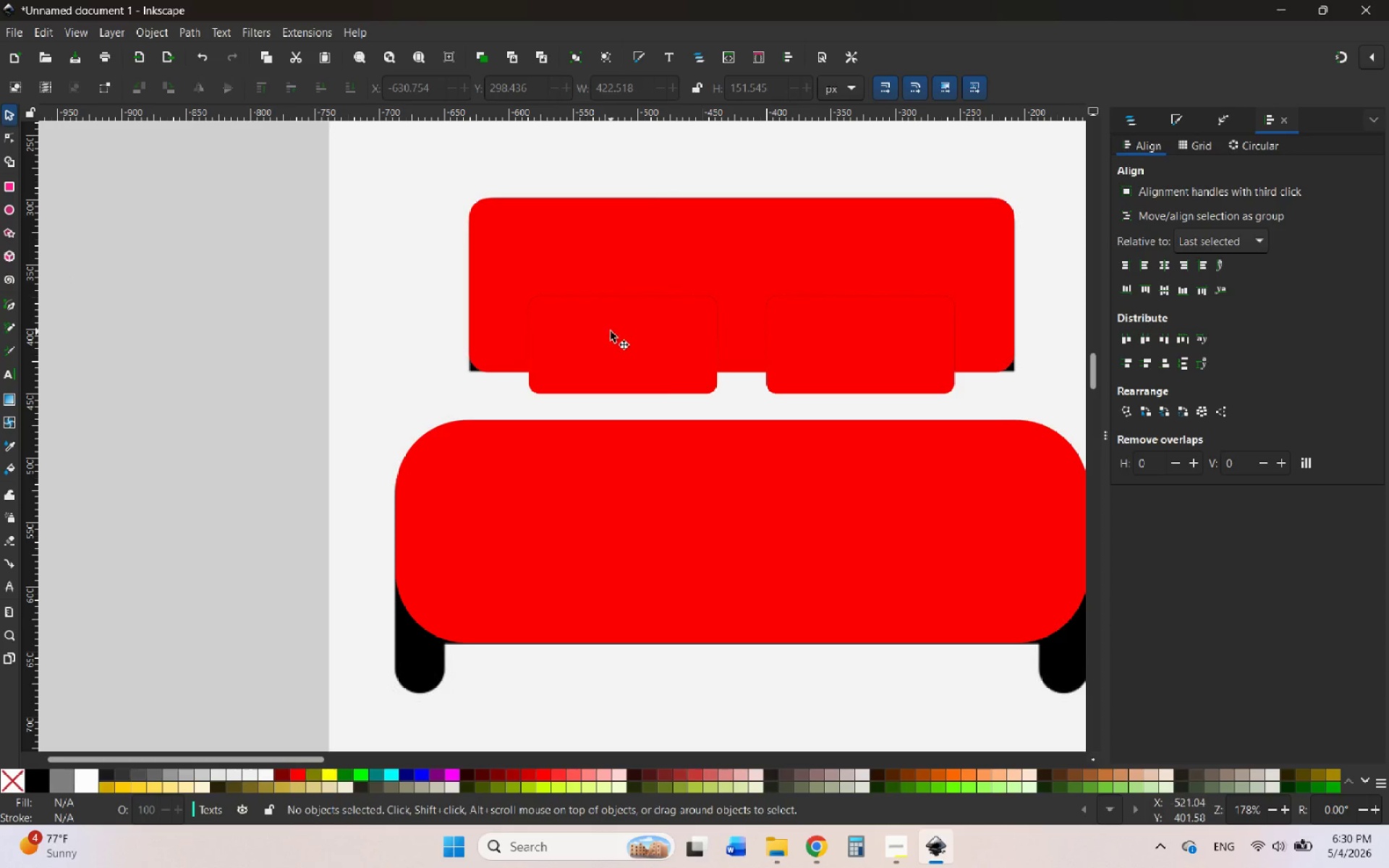 
left_click([611, 331])
 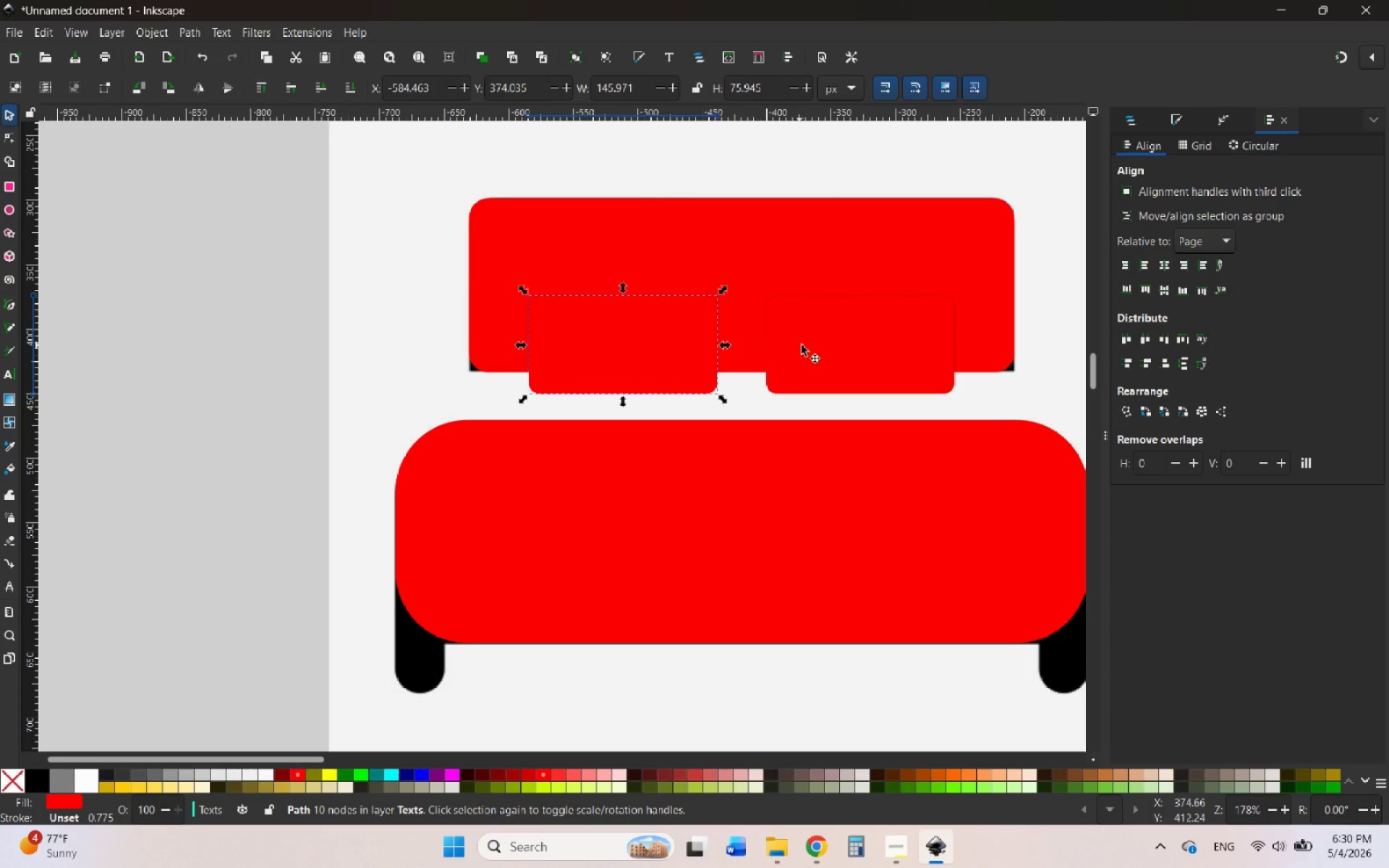 
hold_key(key=ShiftLeft, duration=0.39)
left_click([803, 346])
 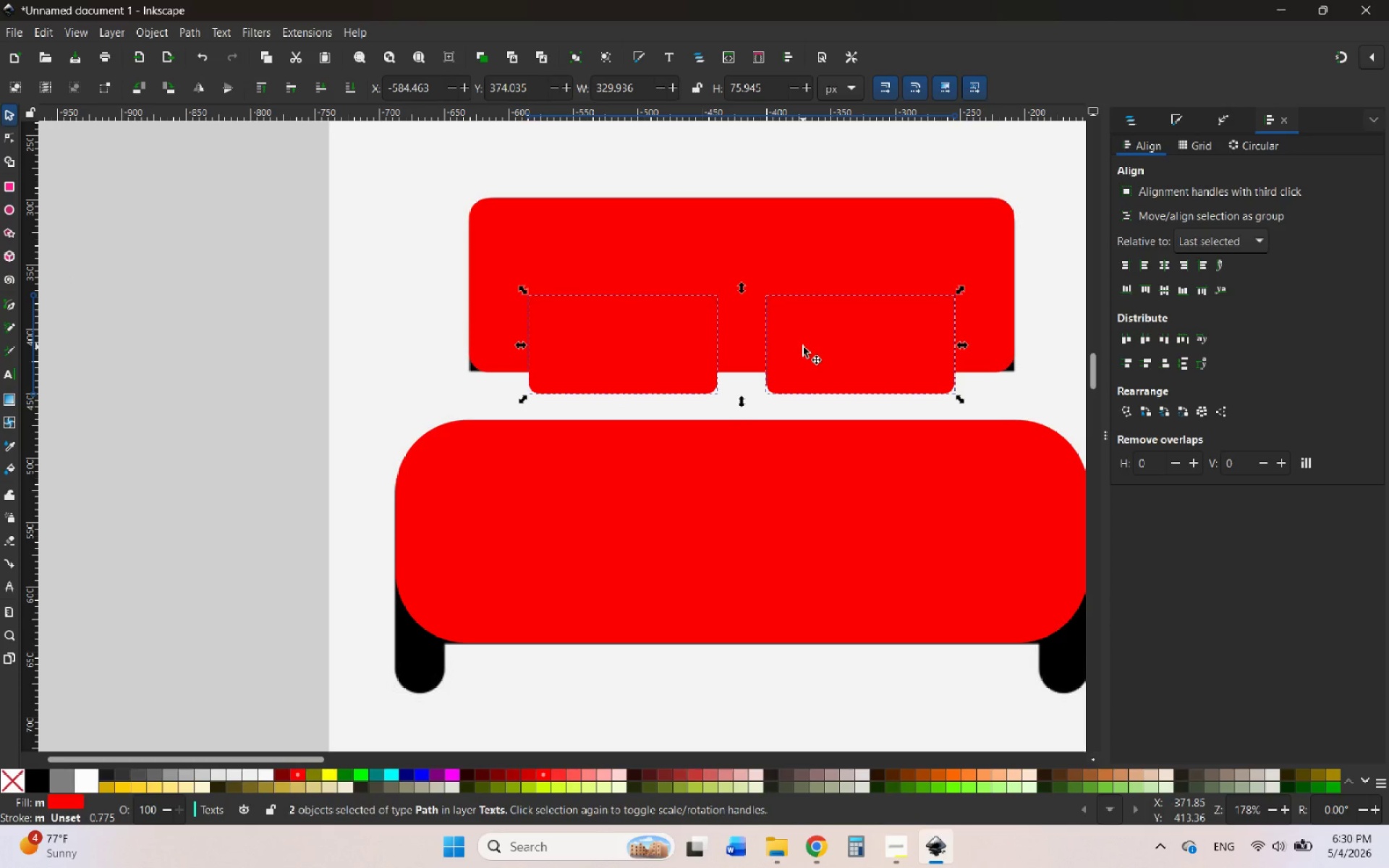 
key(ArrowDown)
 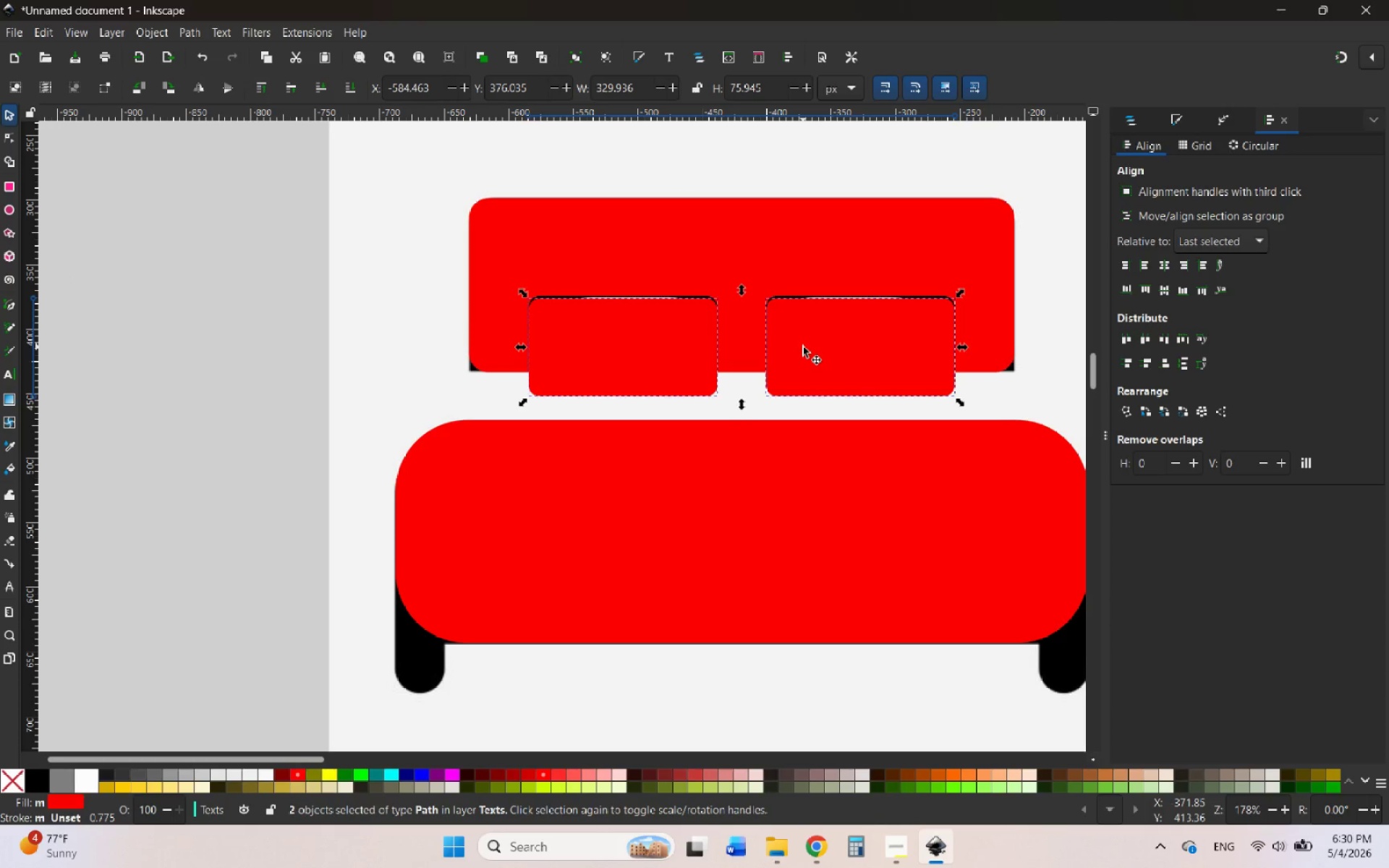 
key(ArrowDown)
 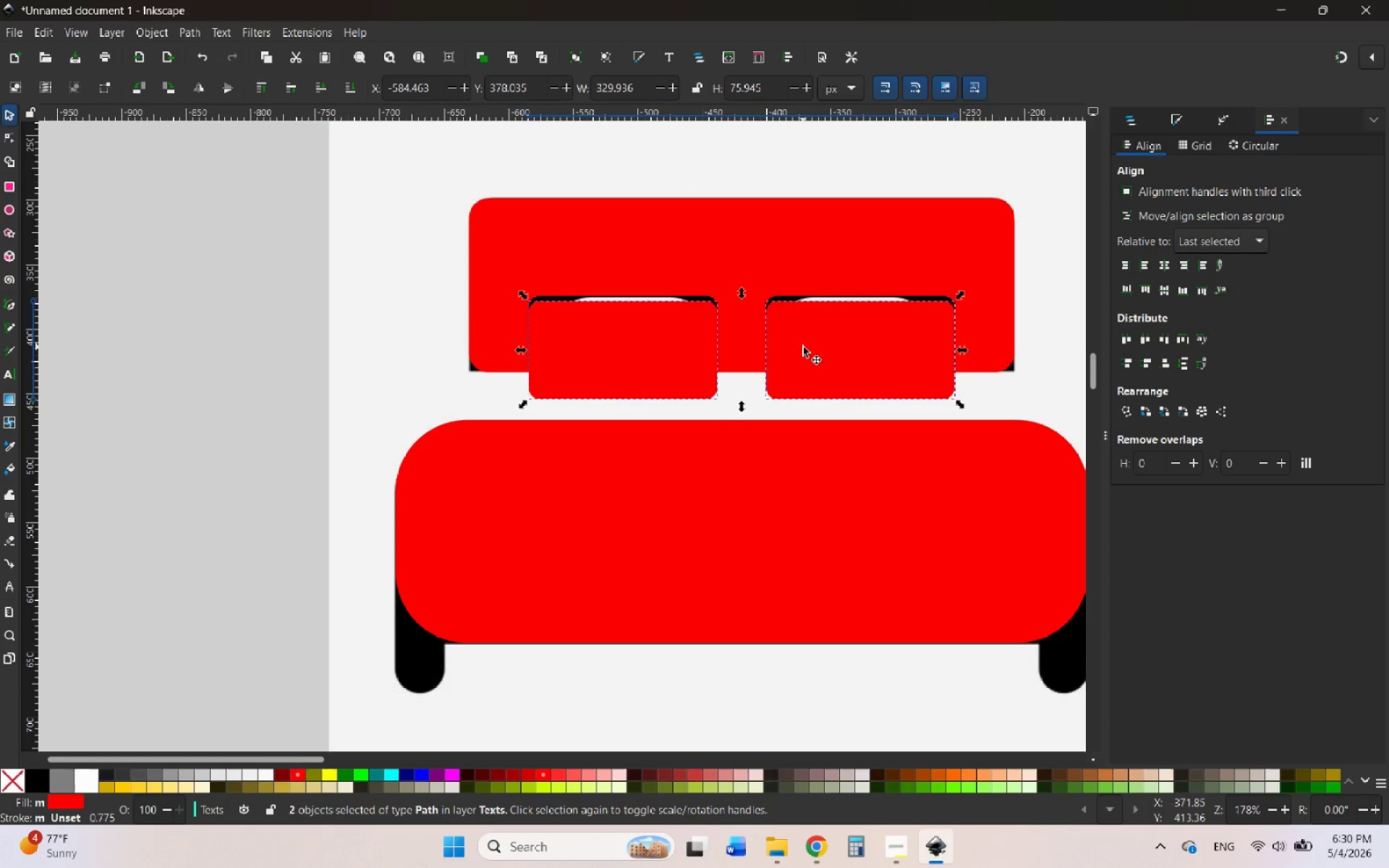 
key(ArrowDown)
 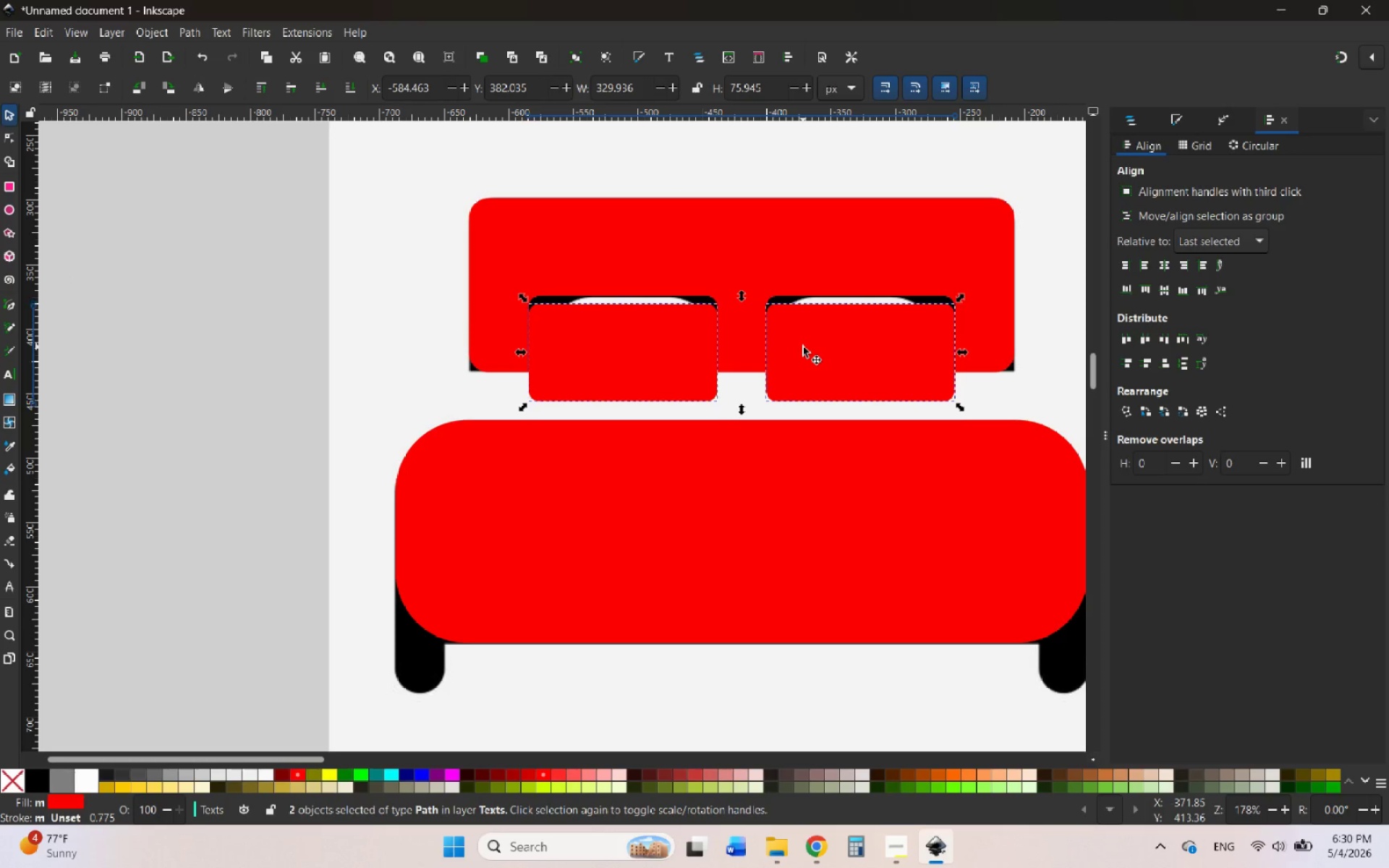 
key(ArrowDown)
 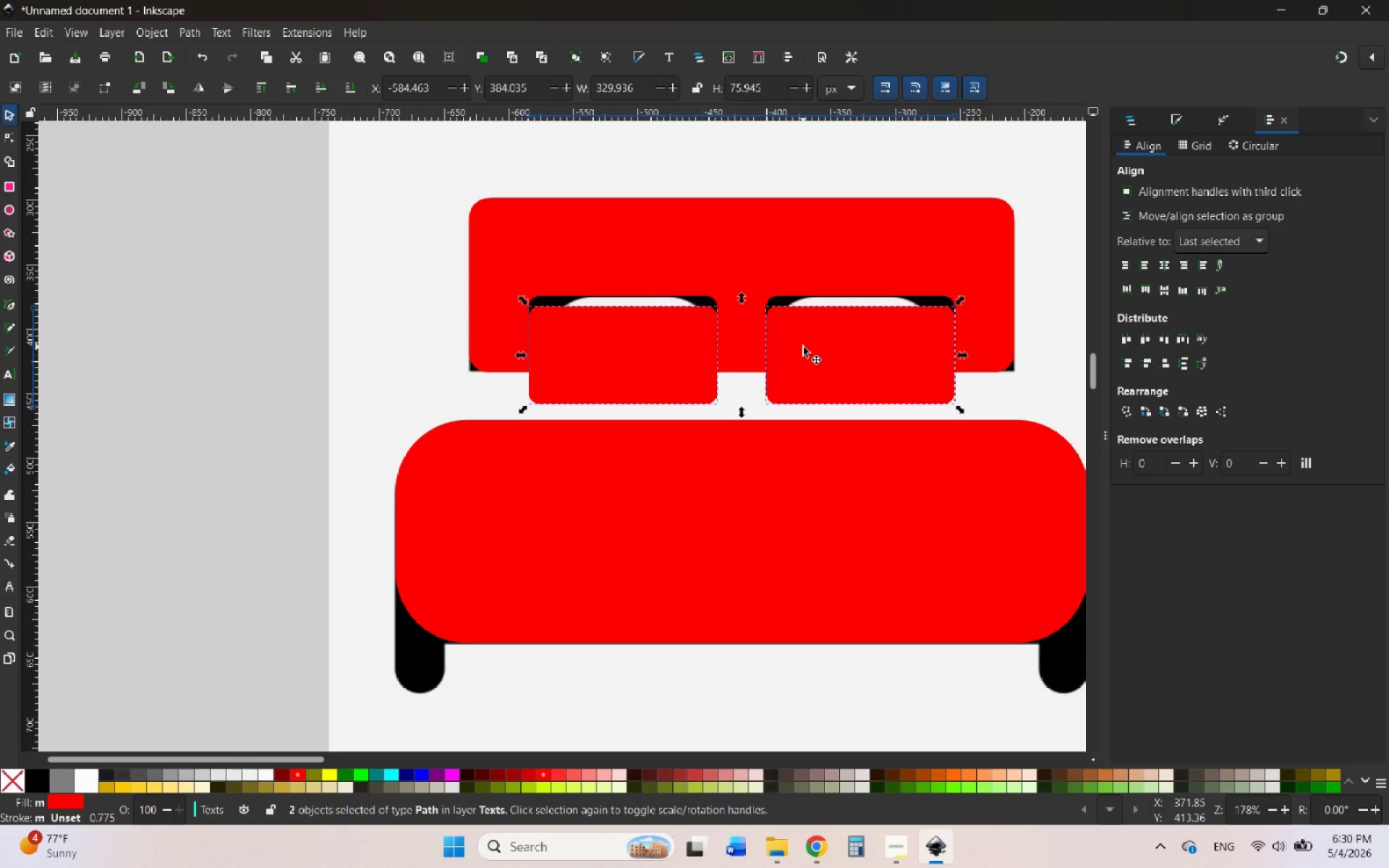 
key(ArrowDown)
 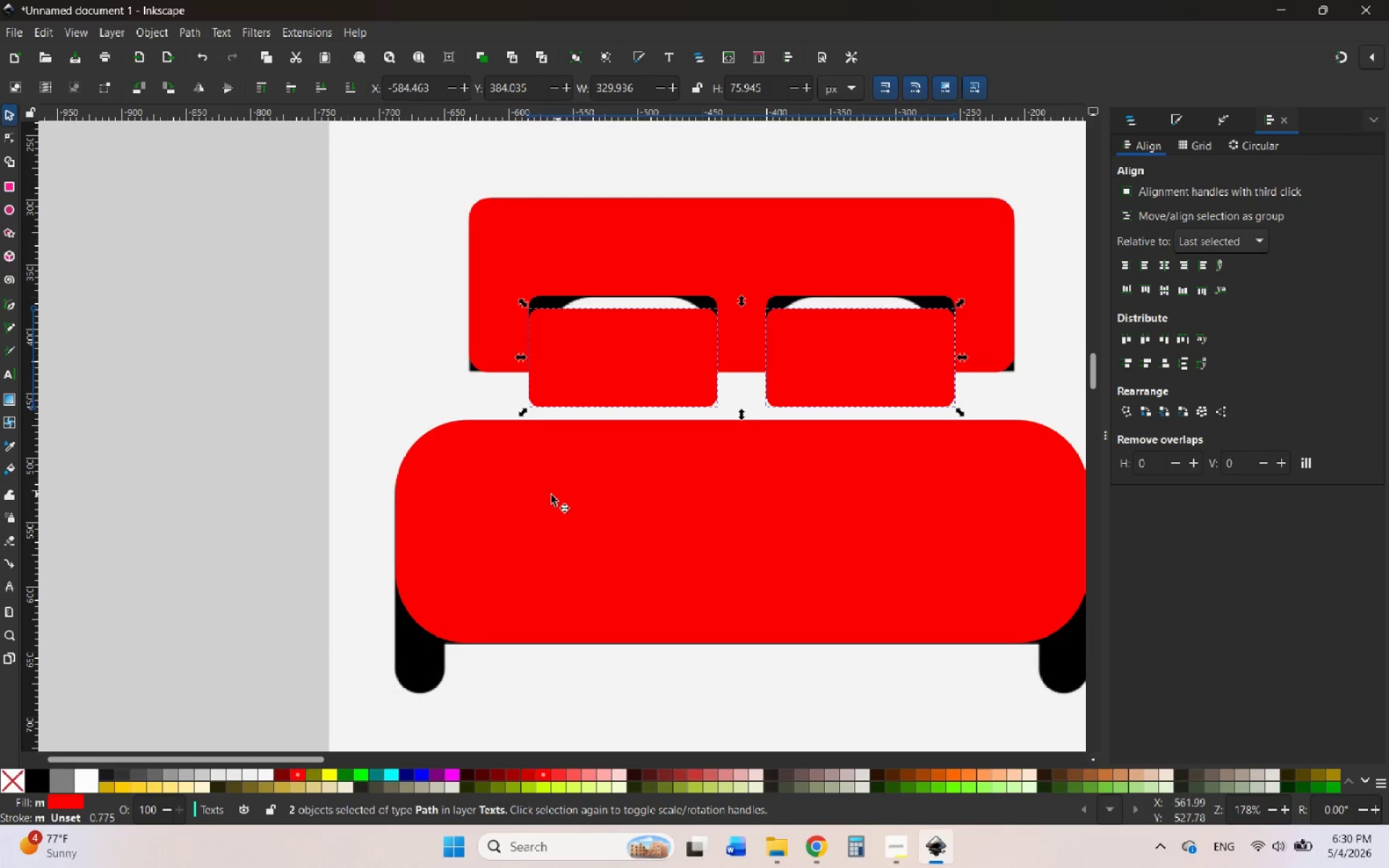 
left_click([239, 408])
 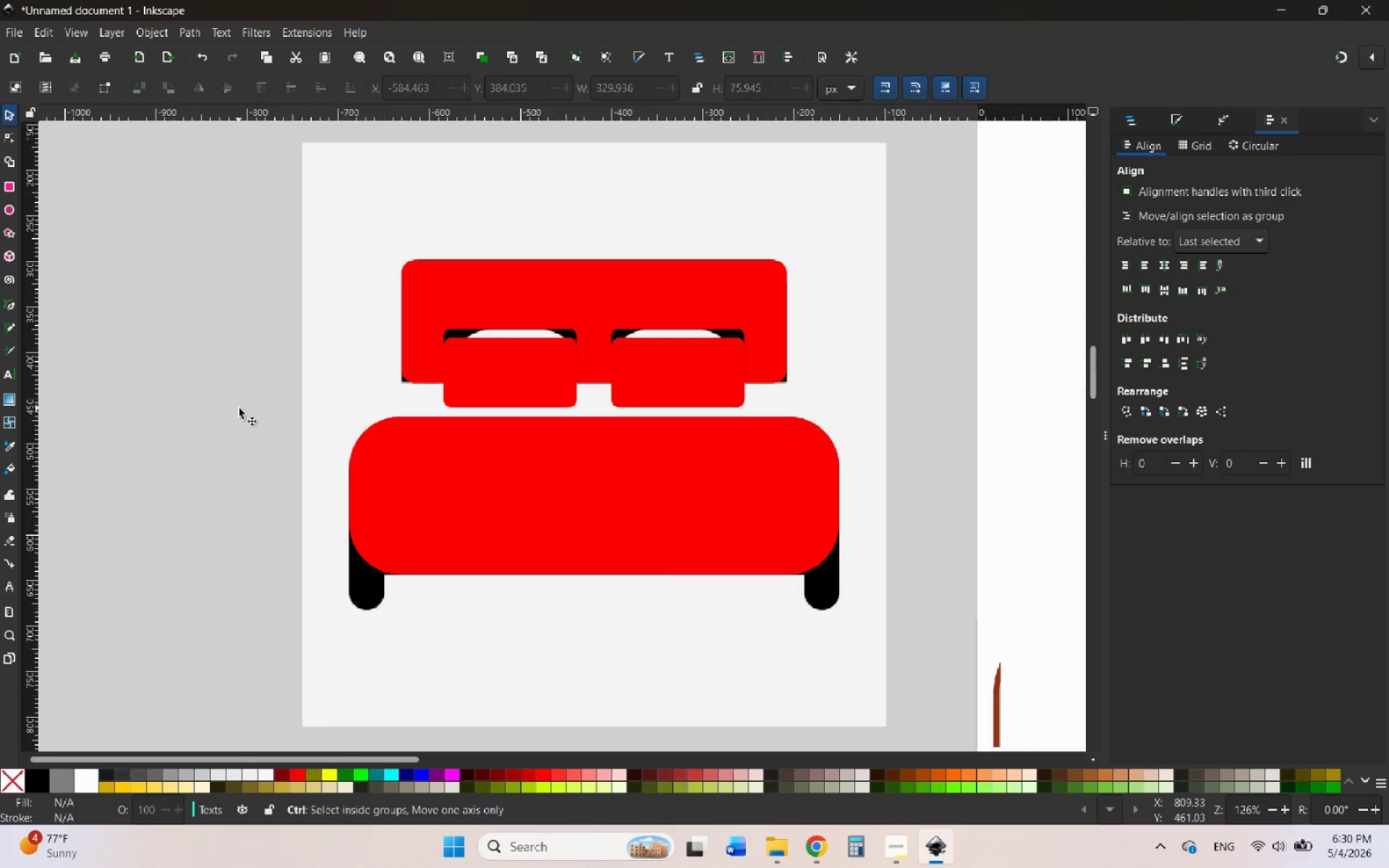 
hold_key(key=ControlLeft, duration=1.34)
scroll: coordinate [239, 408], scroll_direction: down, amount: 2.0
 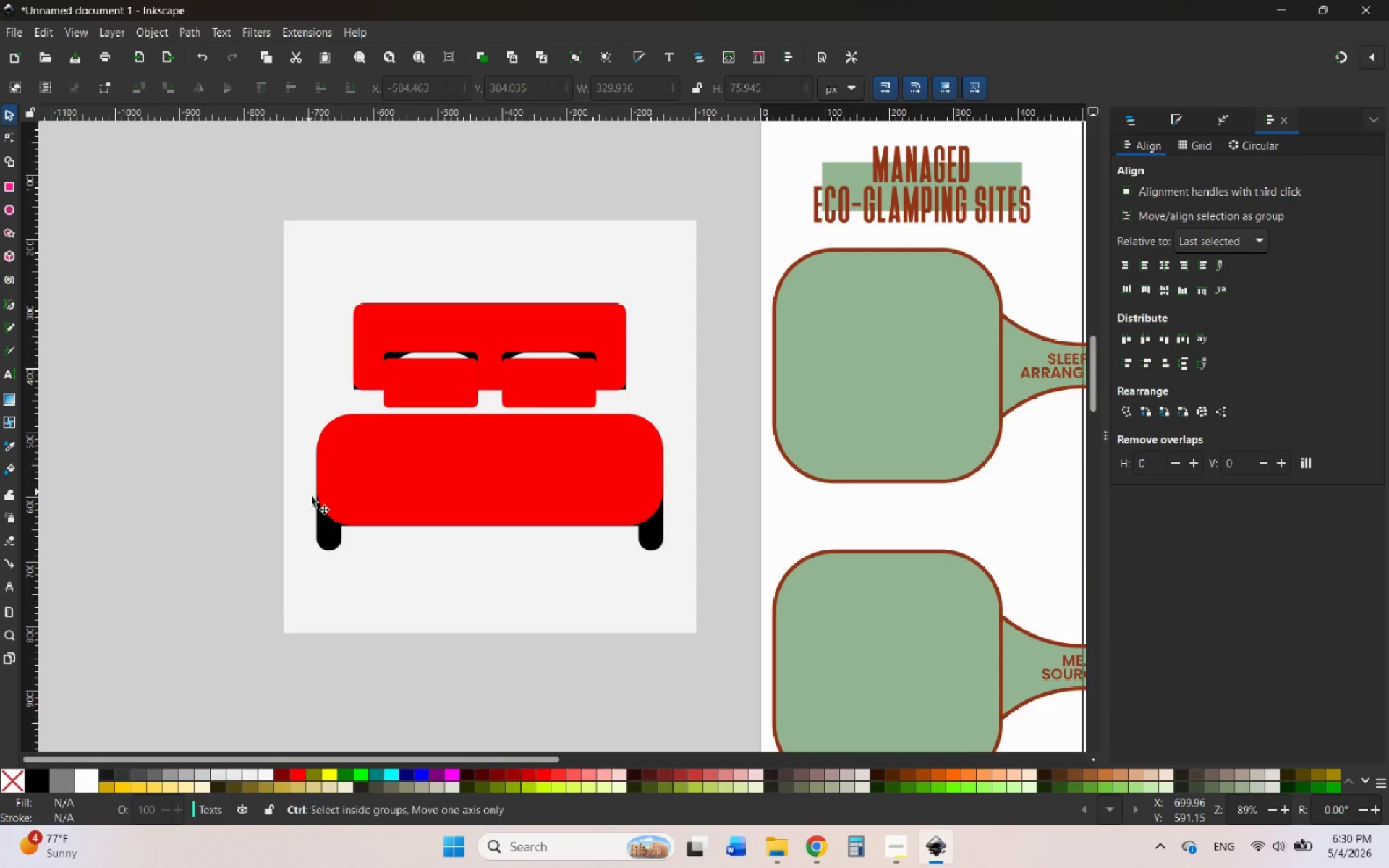 
scroll: coordinate [317, 505], scroll_direction: up, amount: 1.0
 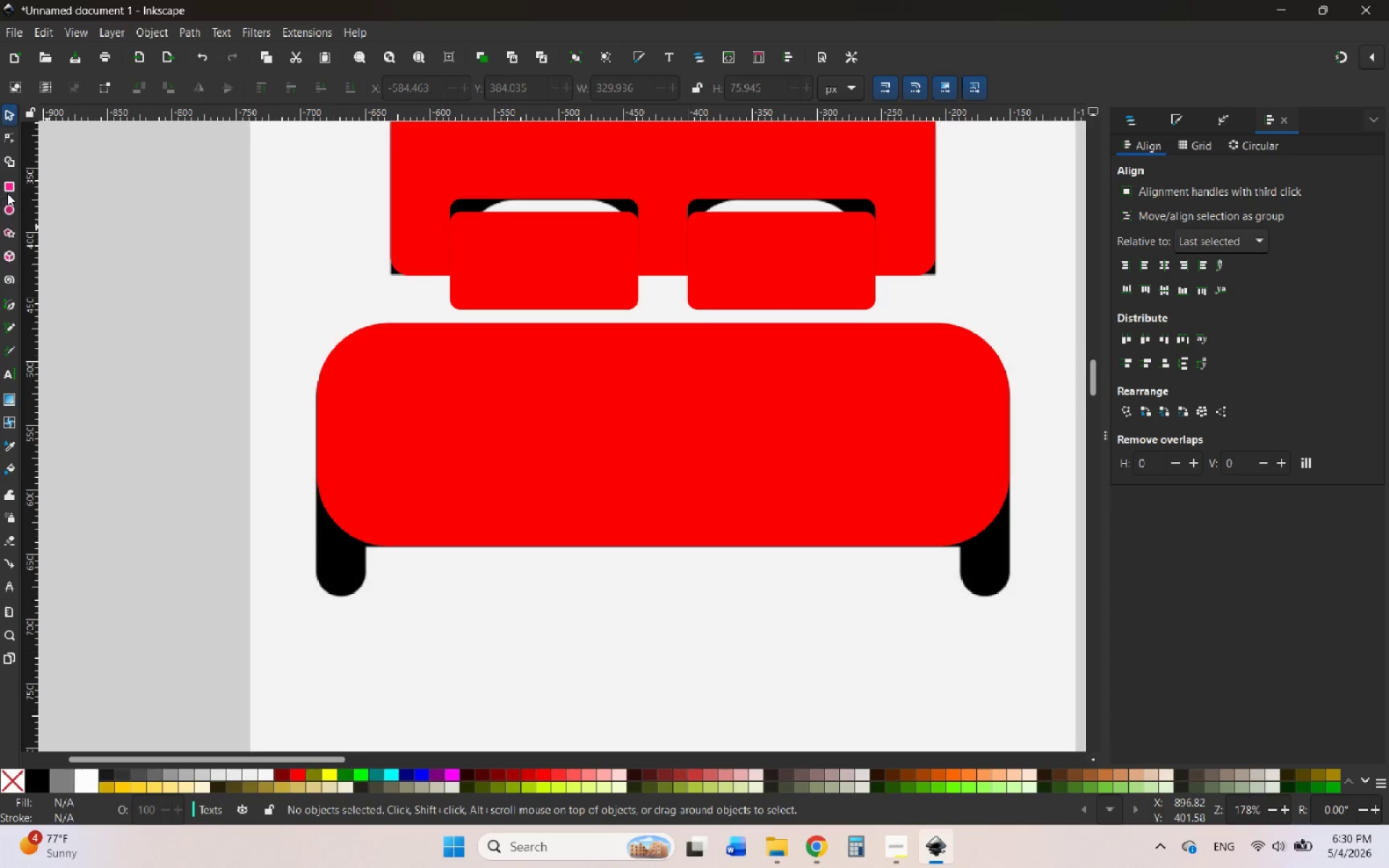 
left_click([9, 185])
 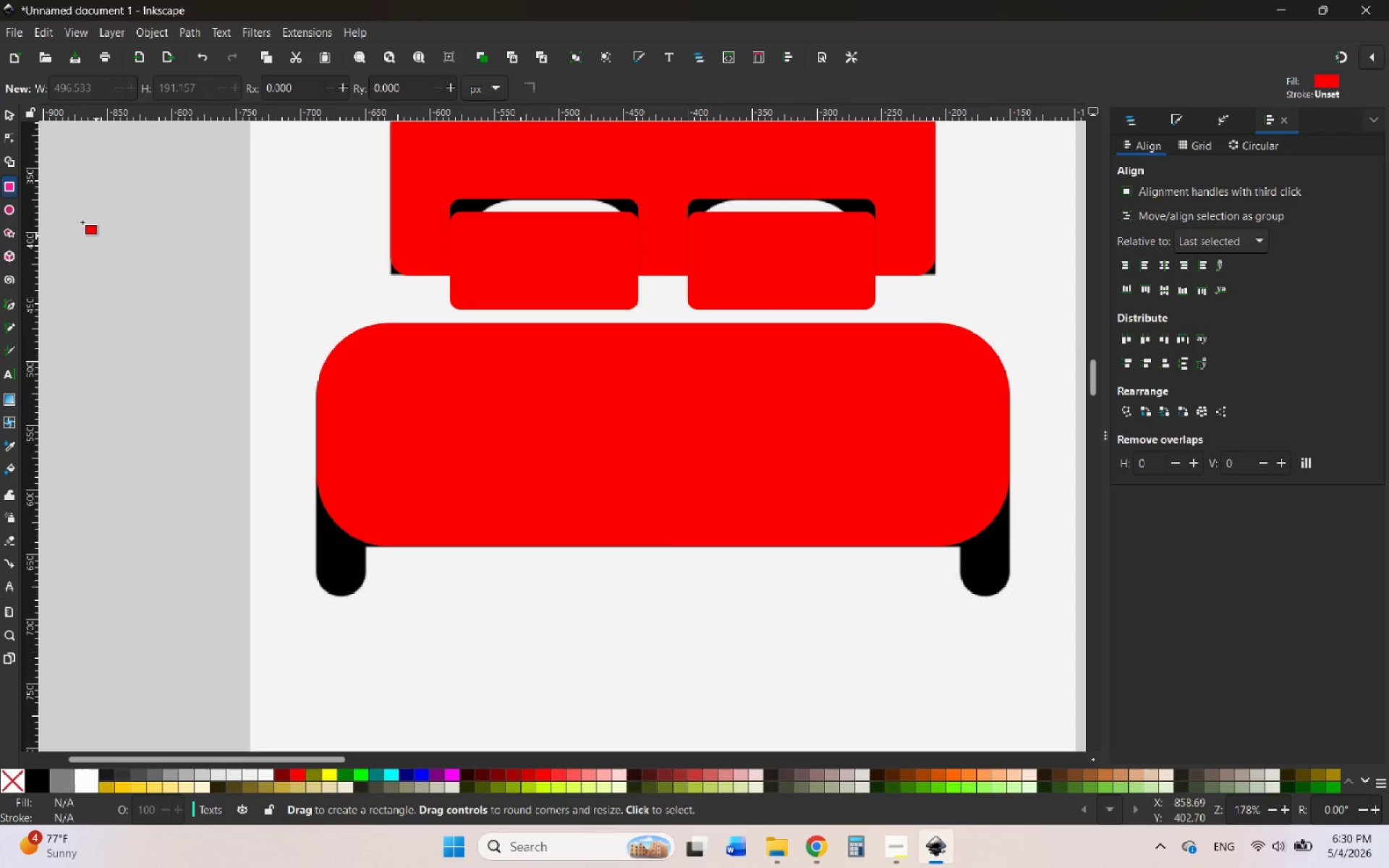 
left_click([6, 119])
 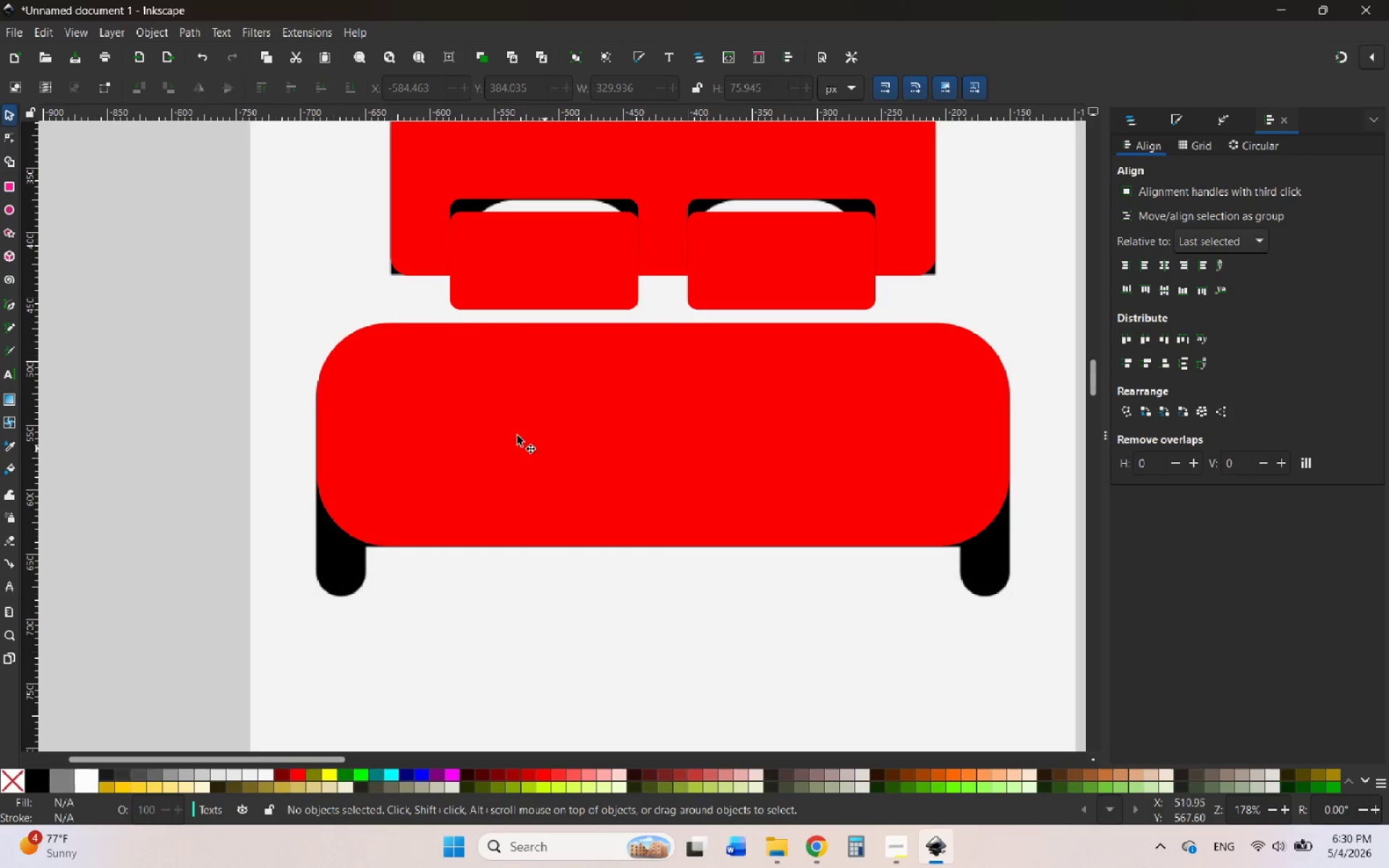 
left_click([490, 419])
 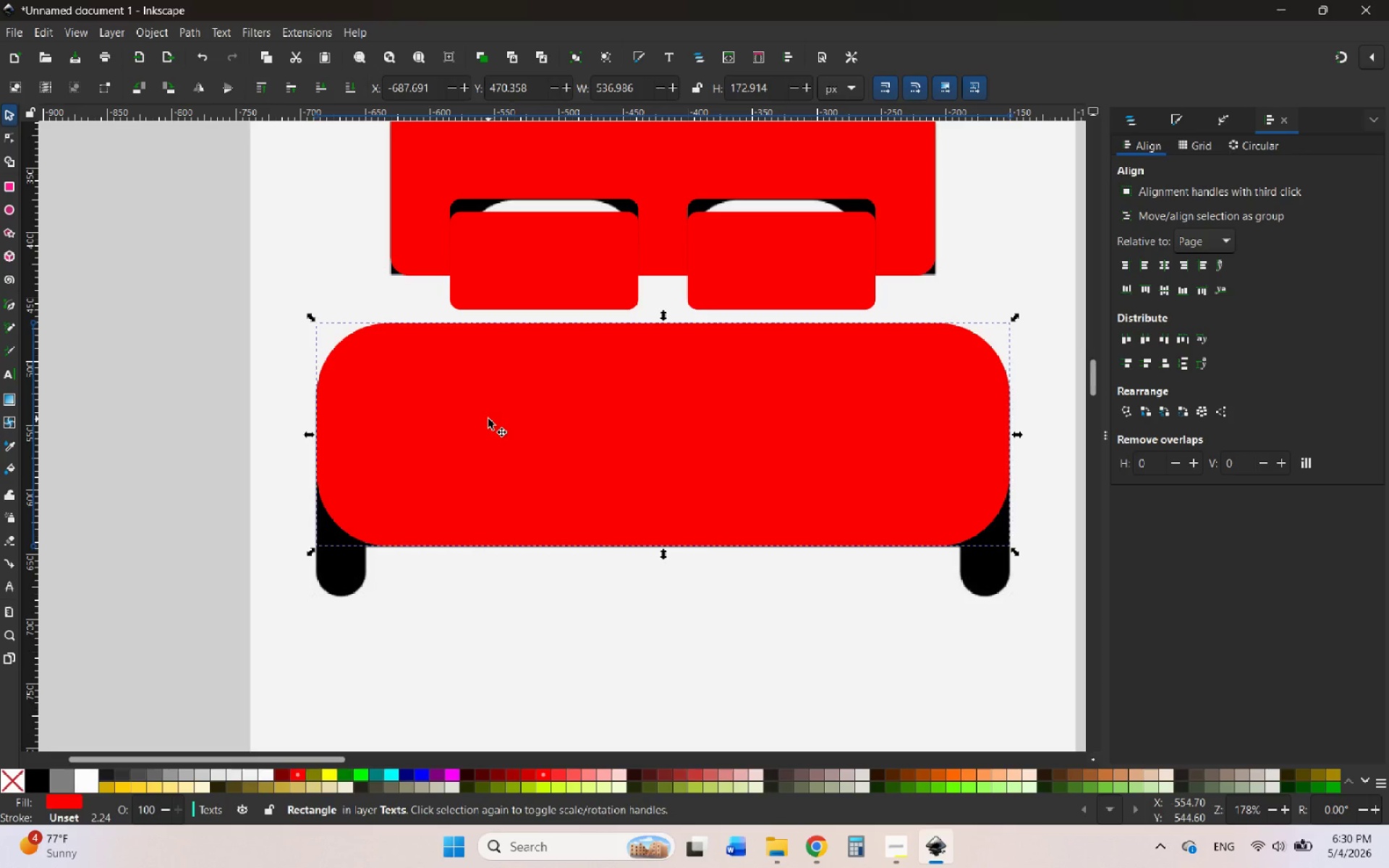 
right_click([488, 419])
 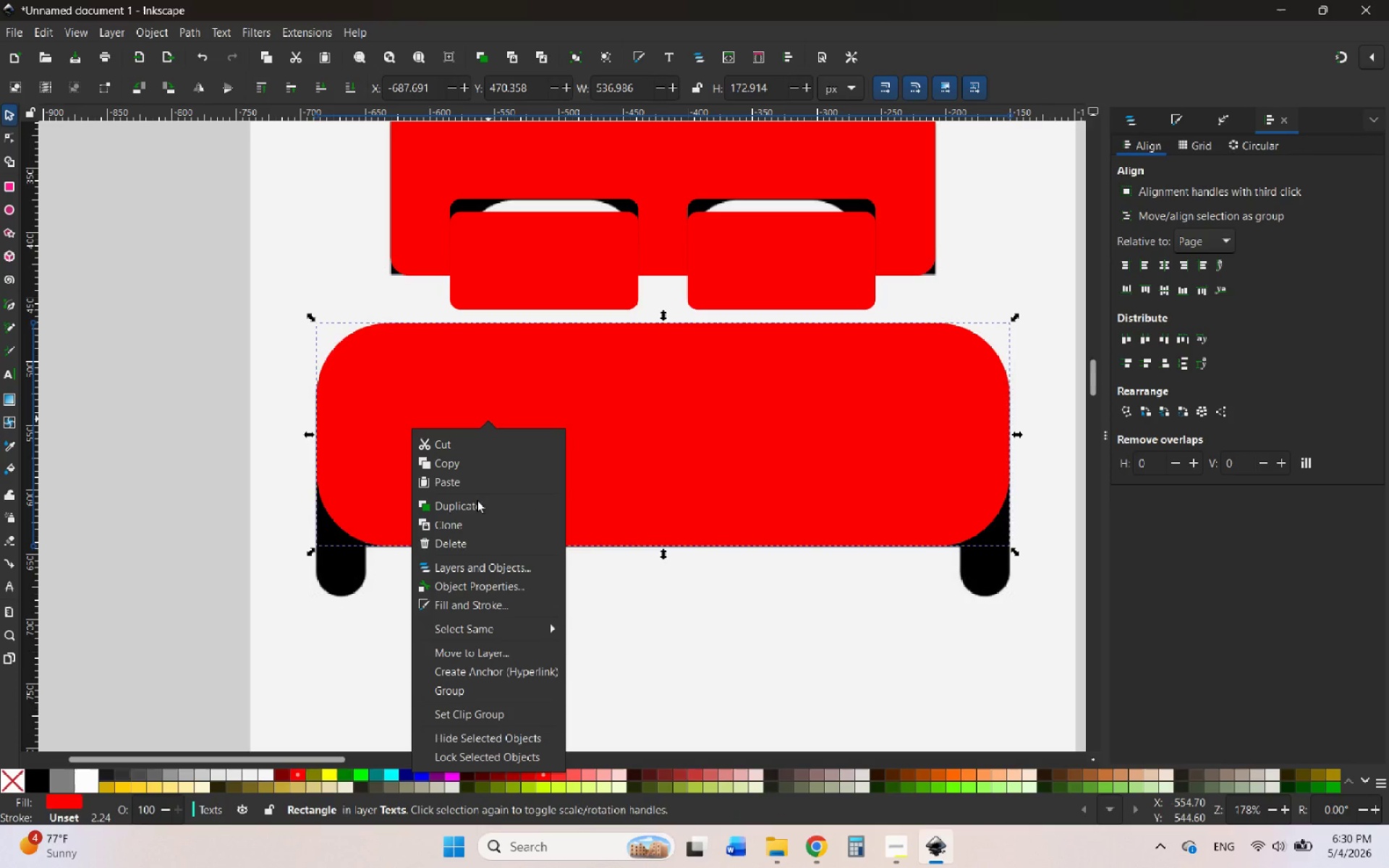 
left_click([468, 503])
 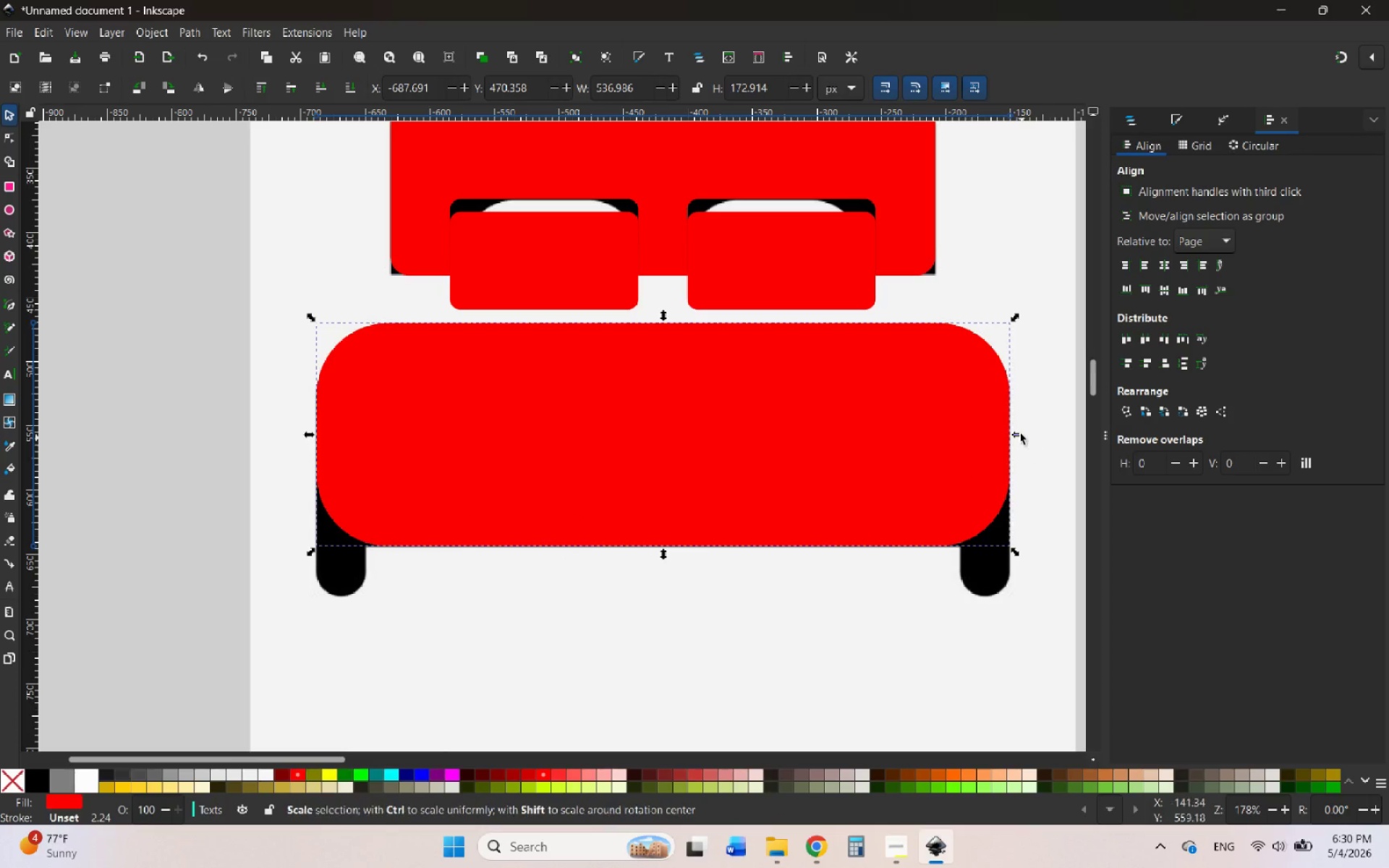 
left_click_drag(start_coordinate=[1016, 432], to_coordinate=[367, 493])
 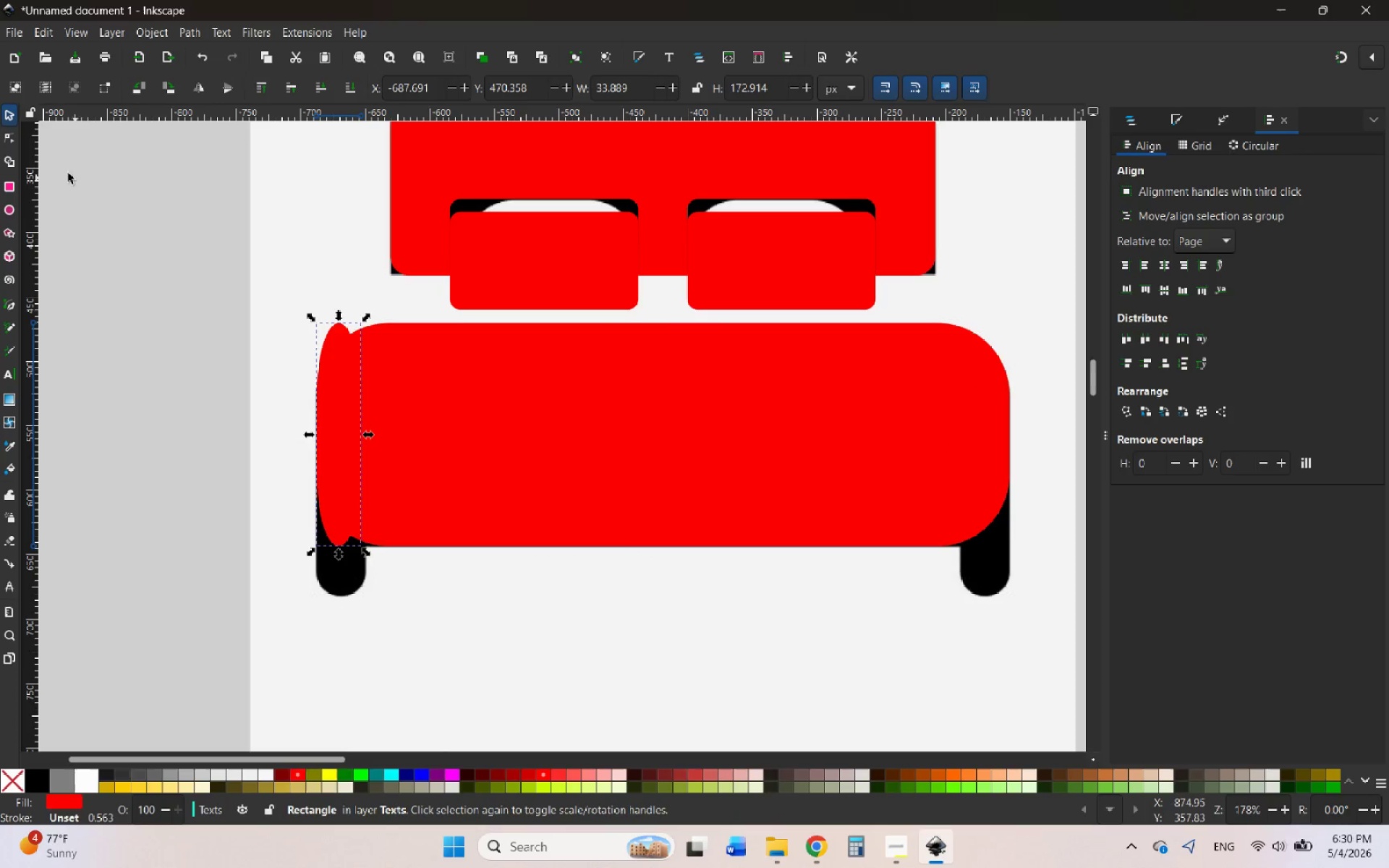 
left_click([7, 132])
 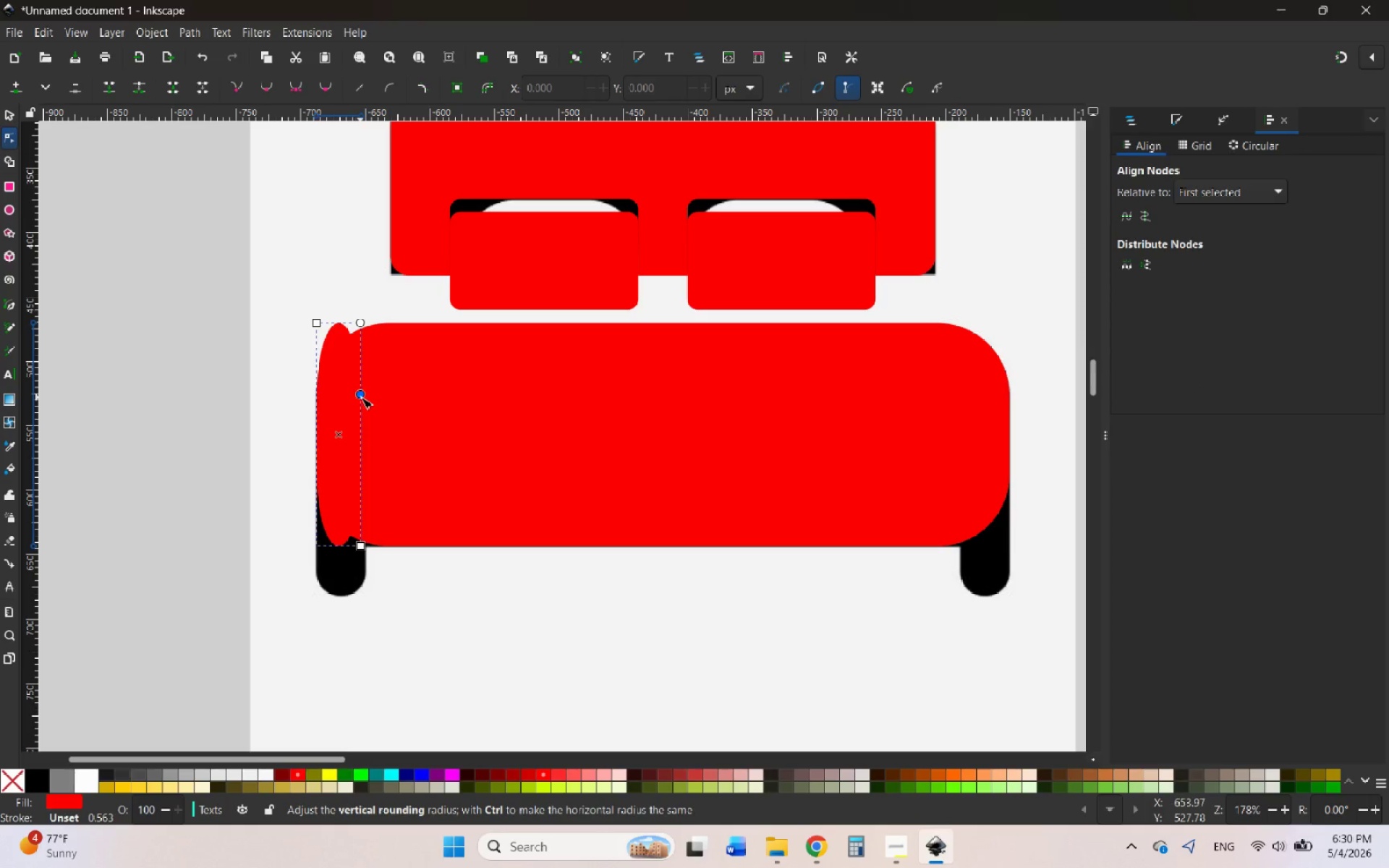 
left_click_drag(start_coordinate=[361, 397], to_coordinate=[375, 359])
 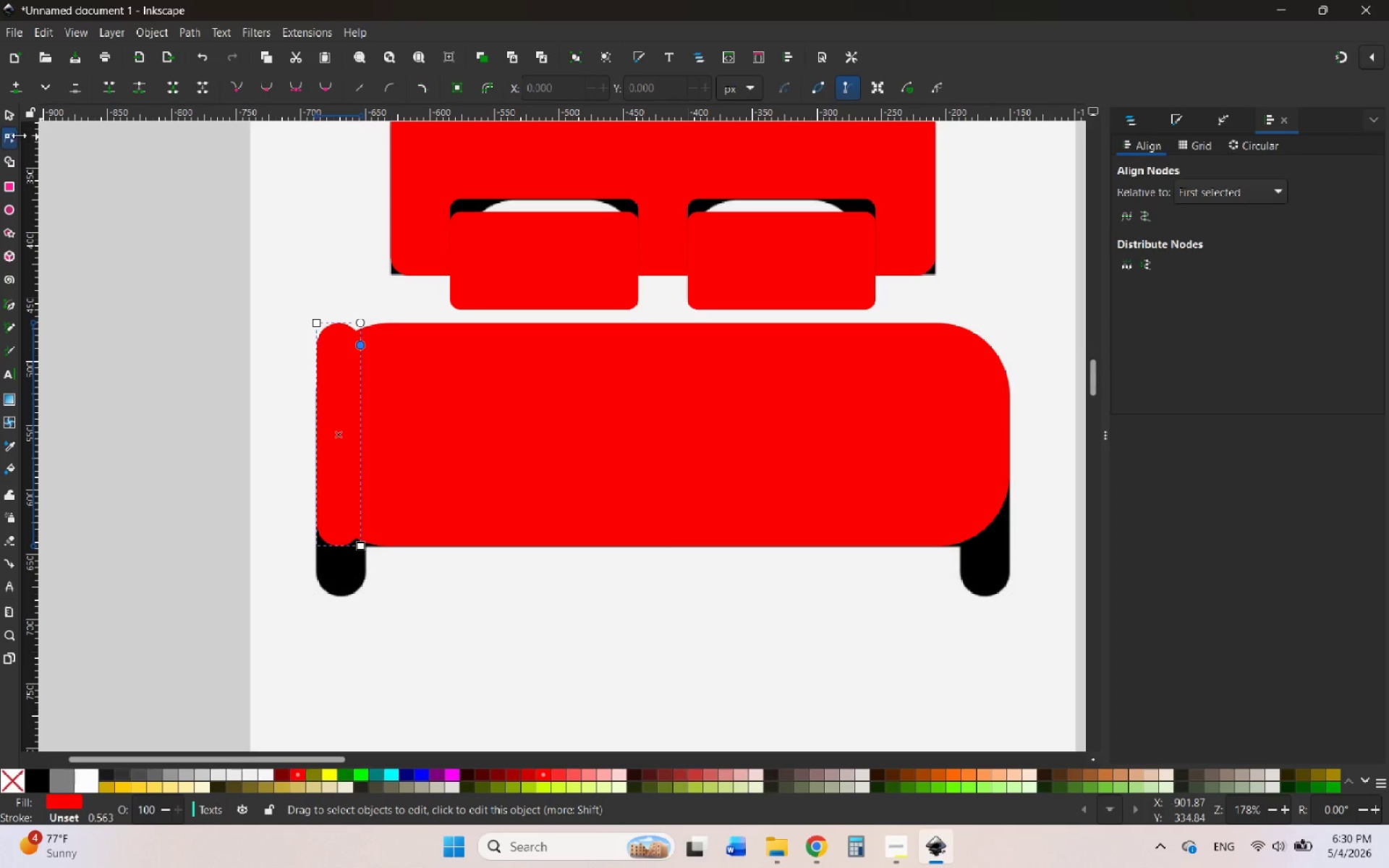 
left_click([8, 116])
 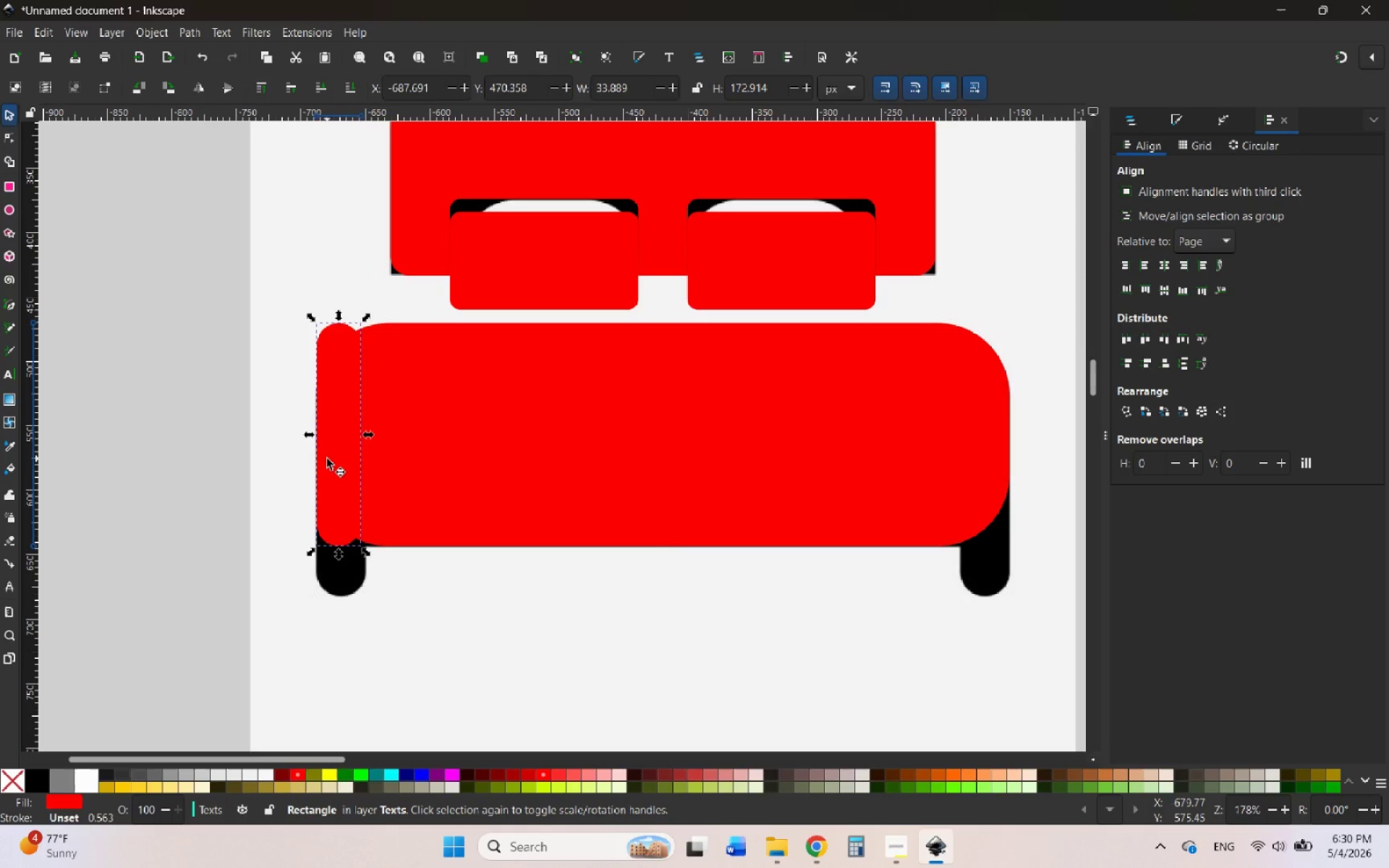 
left_click_drag(start_coordinate=[327, 459], to_coordinate=[322, 514])
 